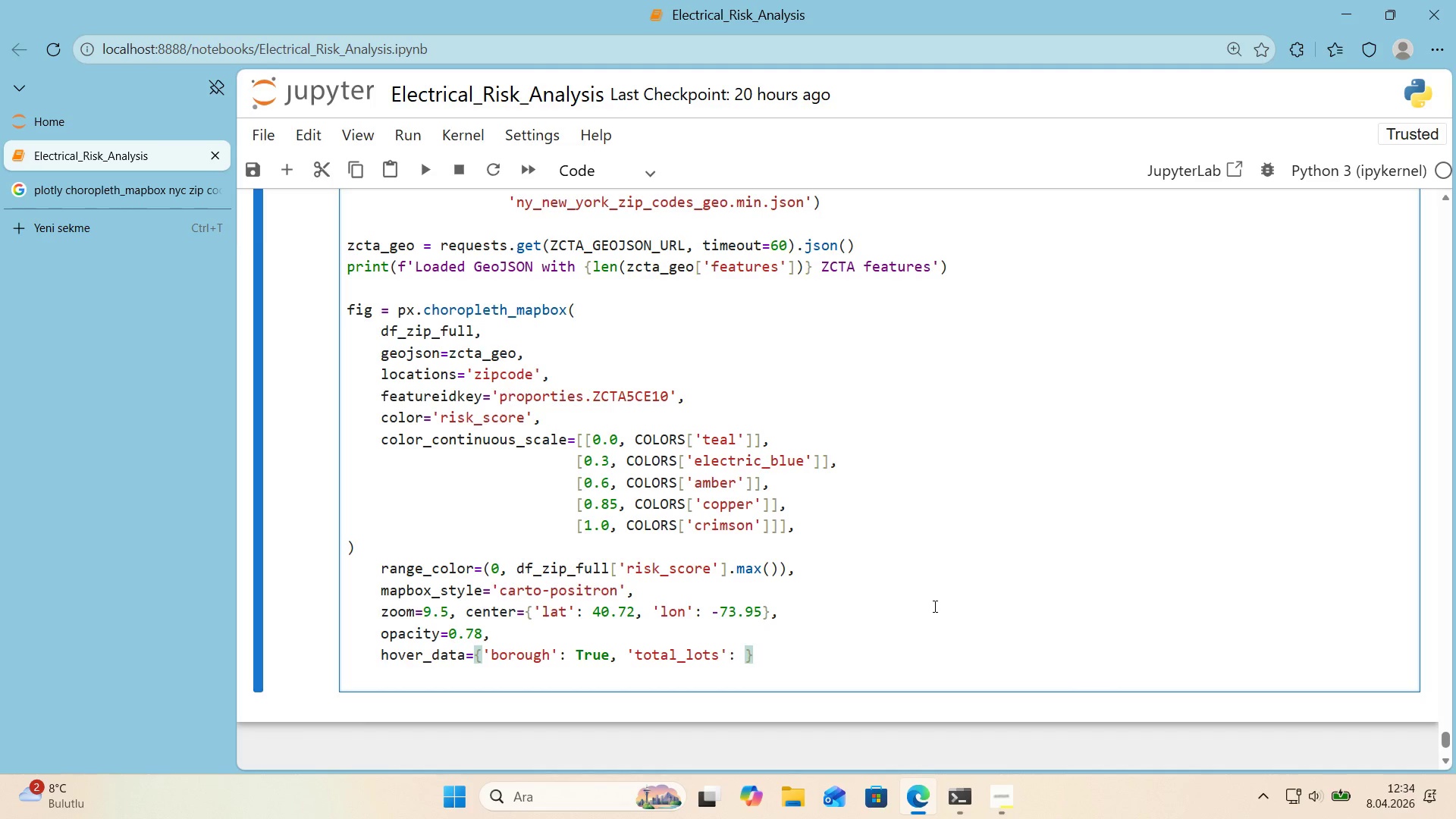 
key(Shift+2)
 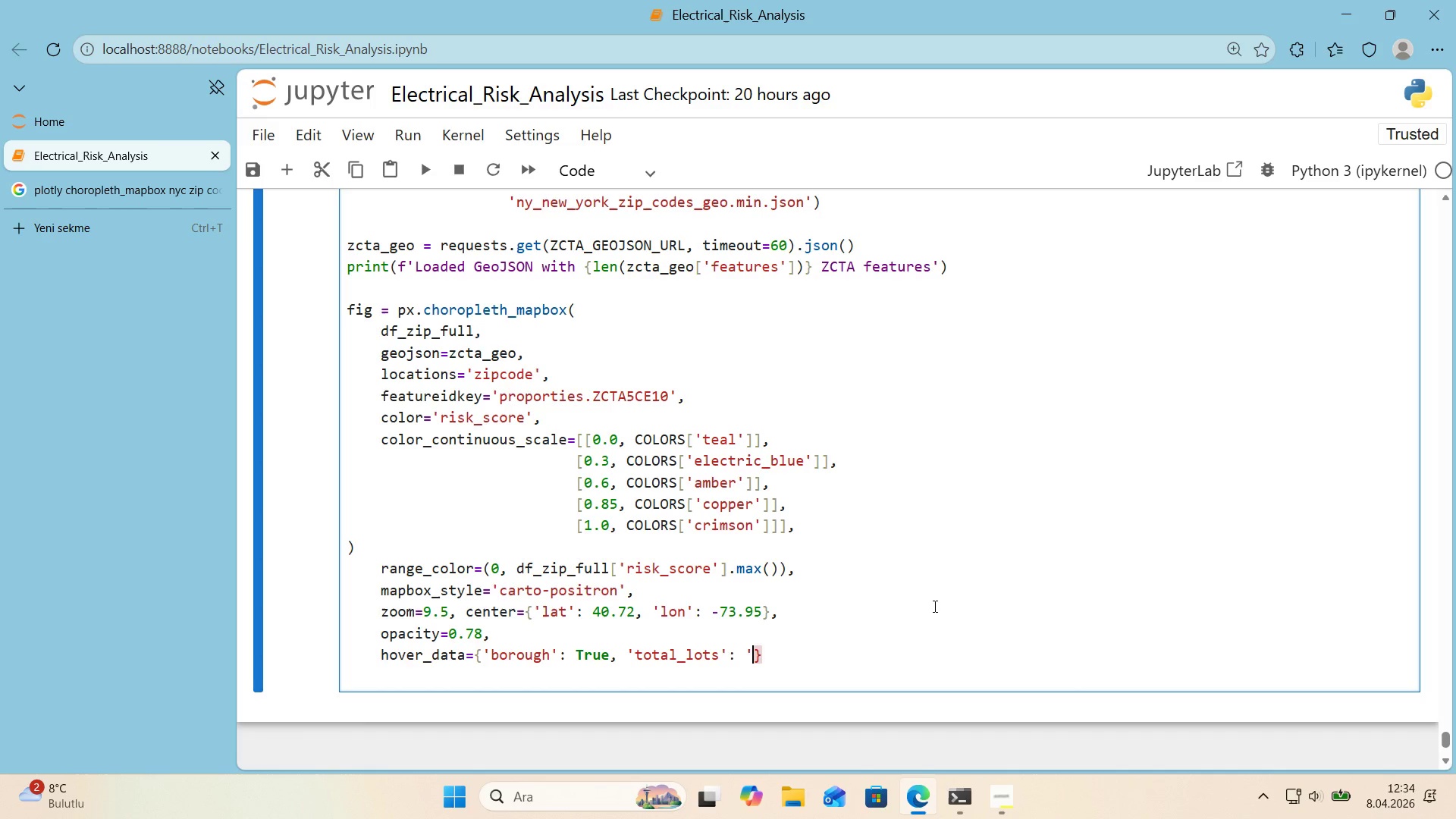 
wait(5.25)
 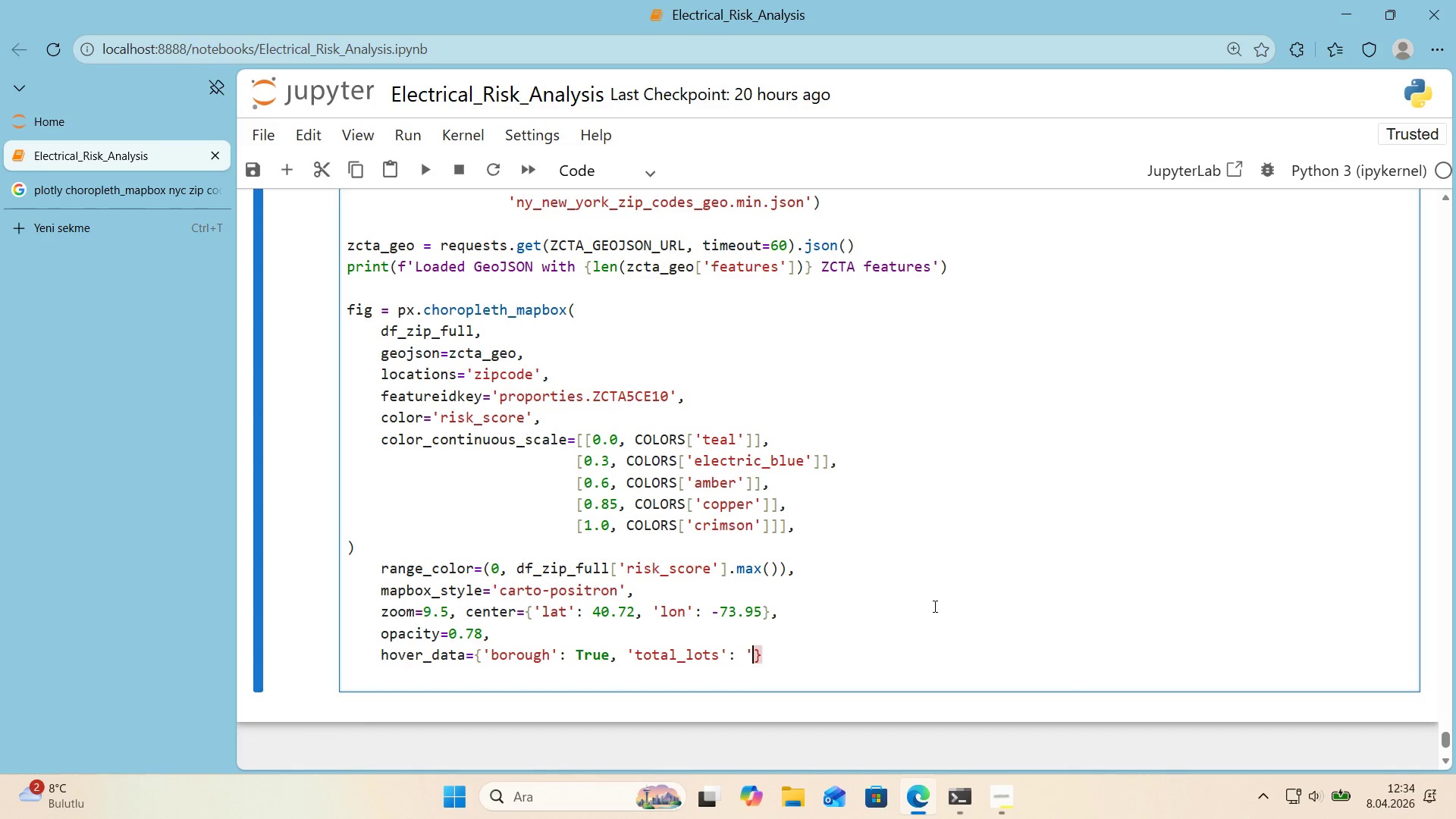 
key(Shift+Period)
 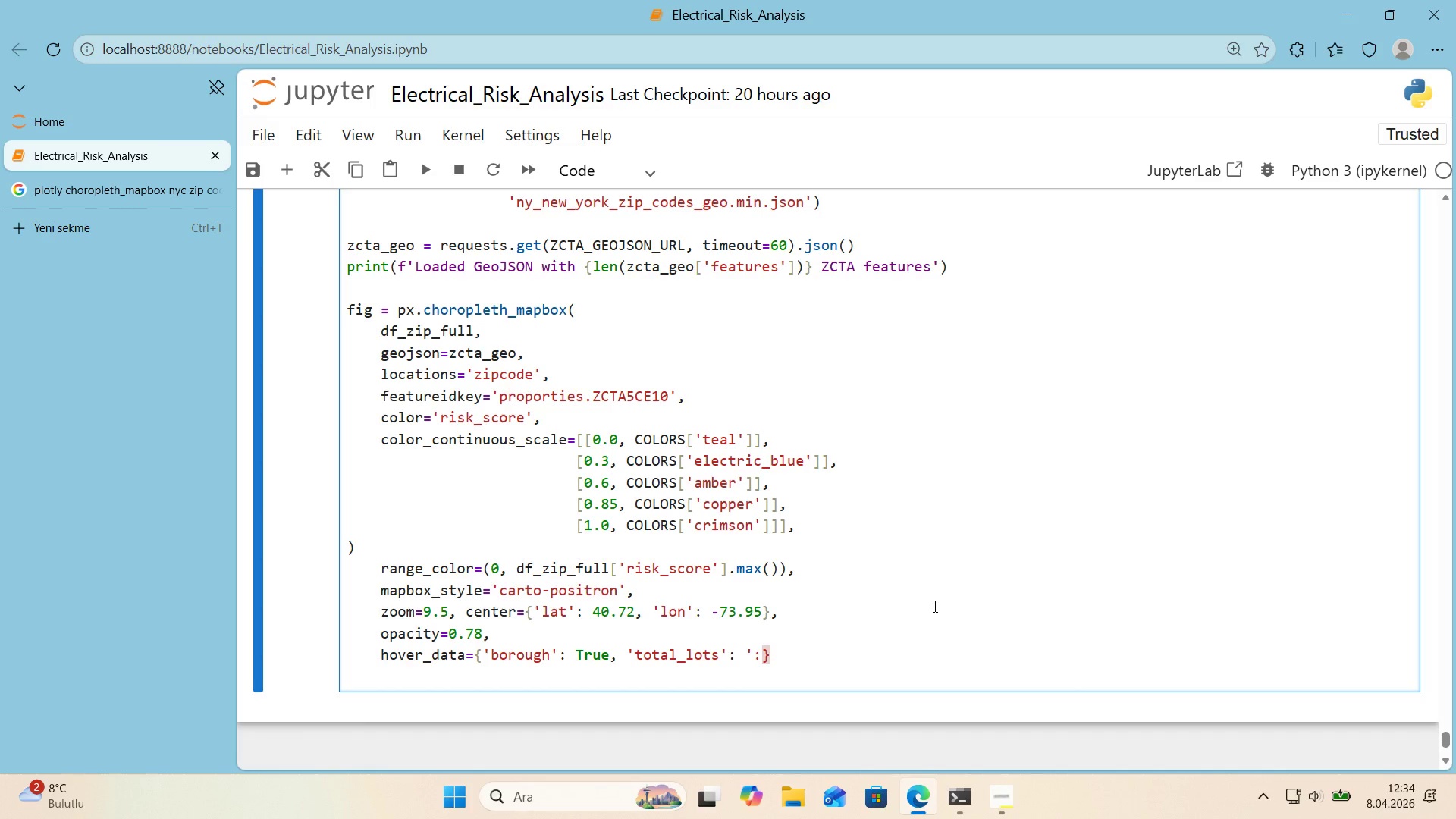 
key(Comma)
 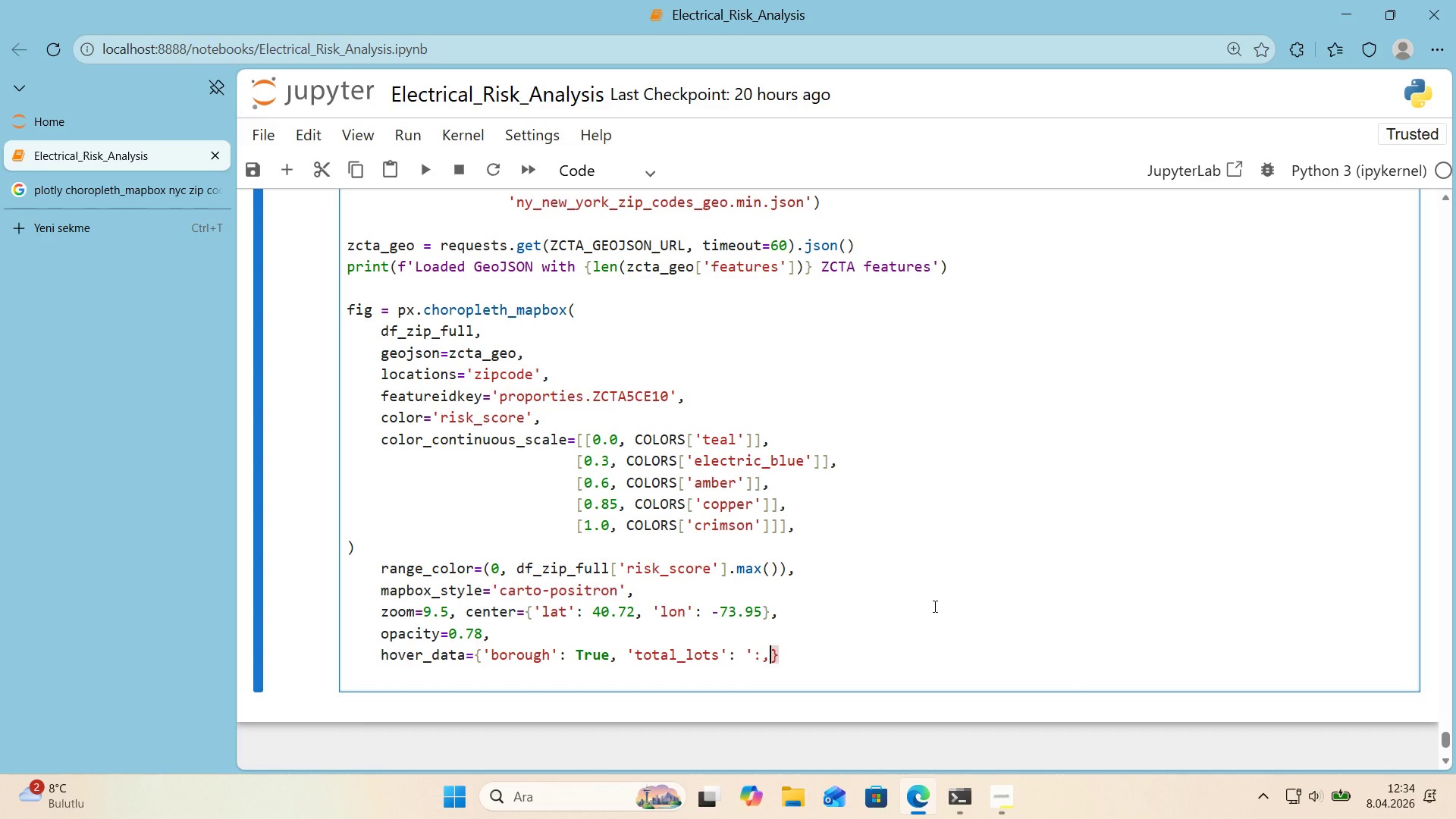 
key(Shift+2)
 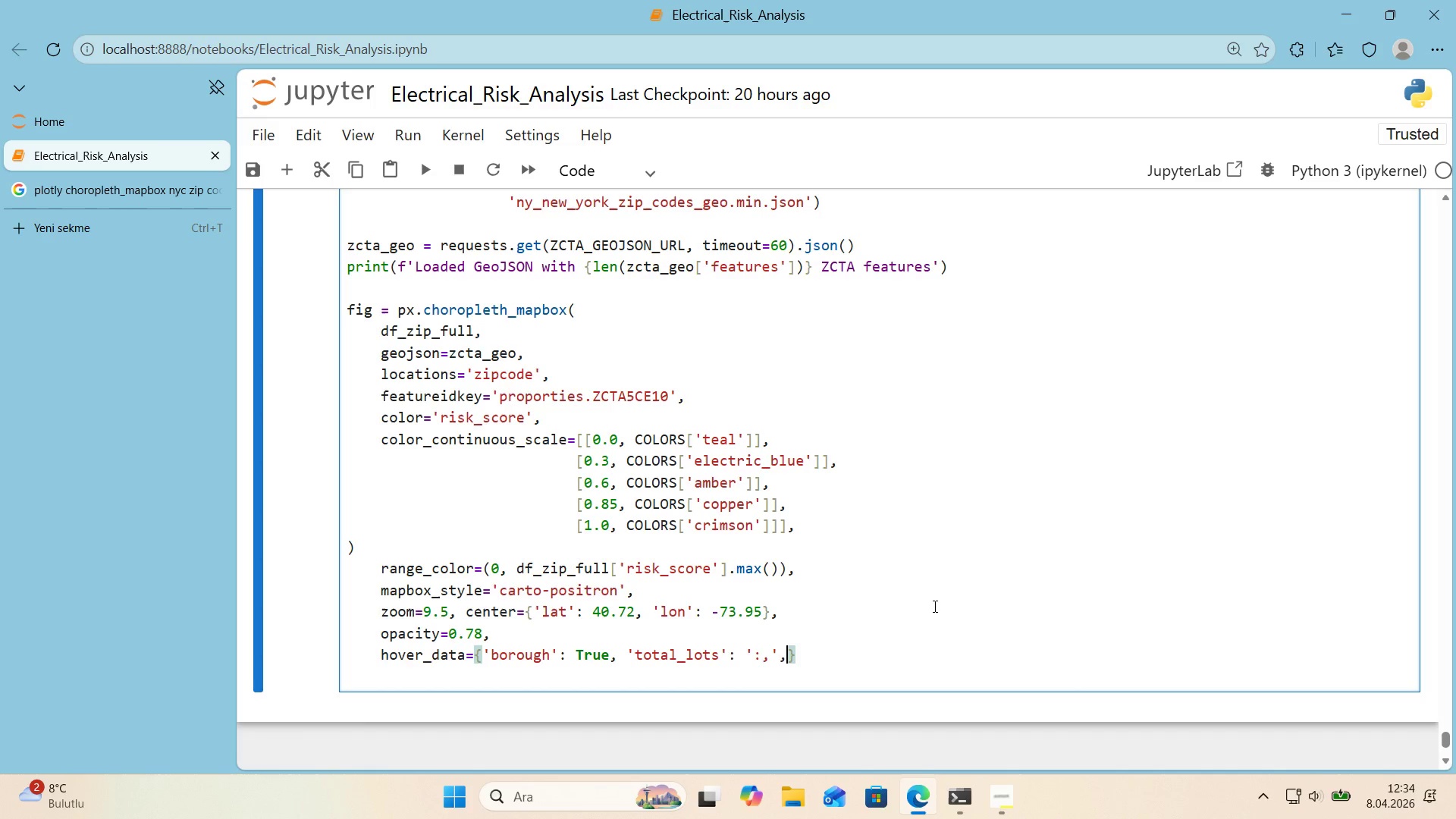 
key(Comma)
 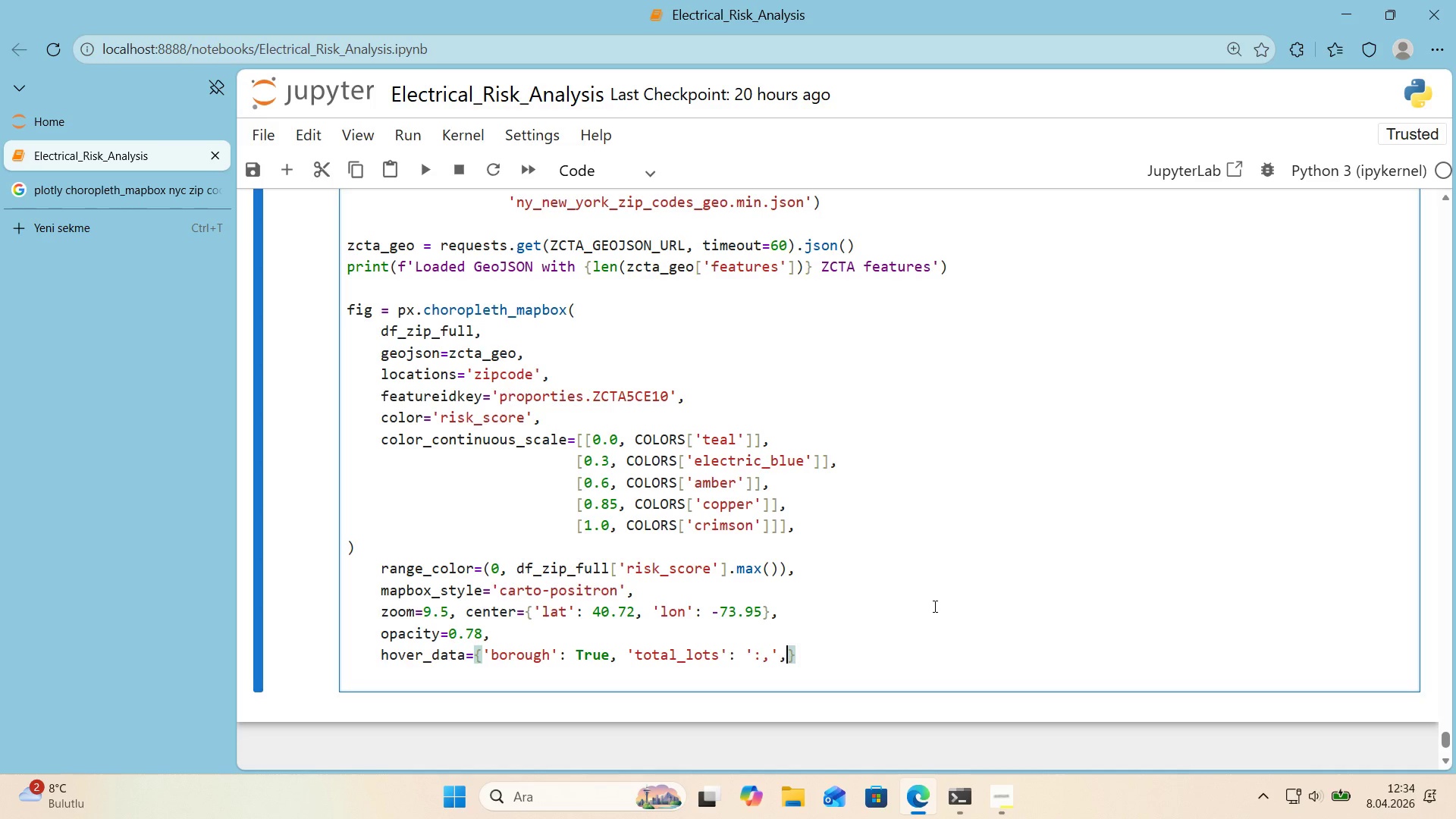 
key(Enter)
 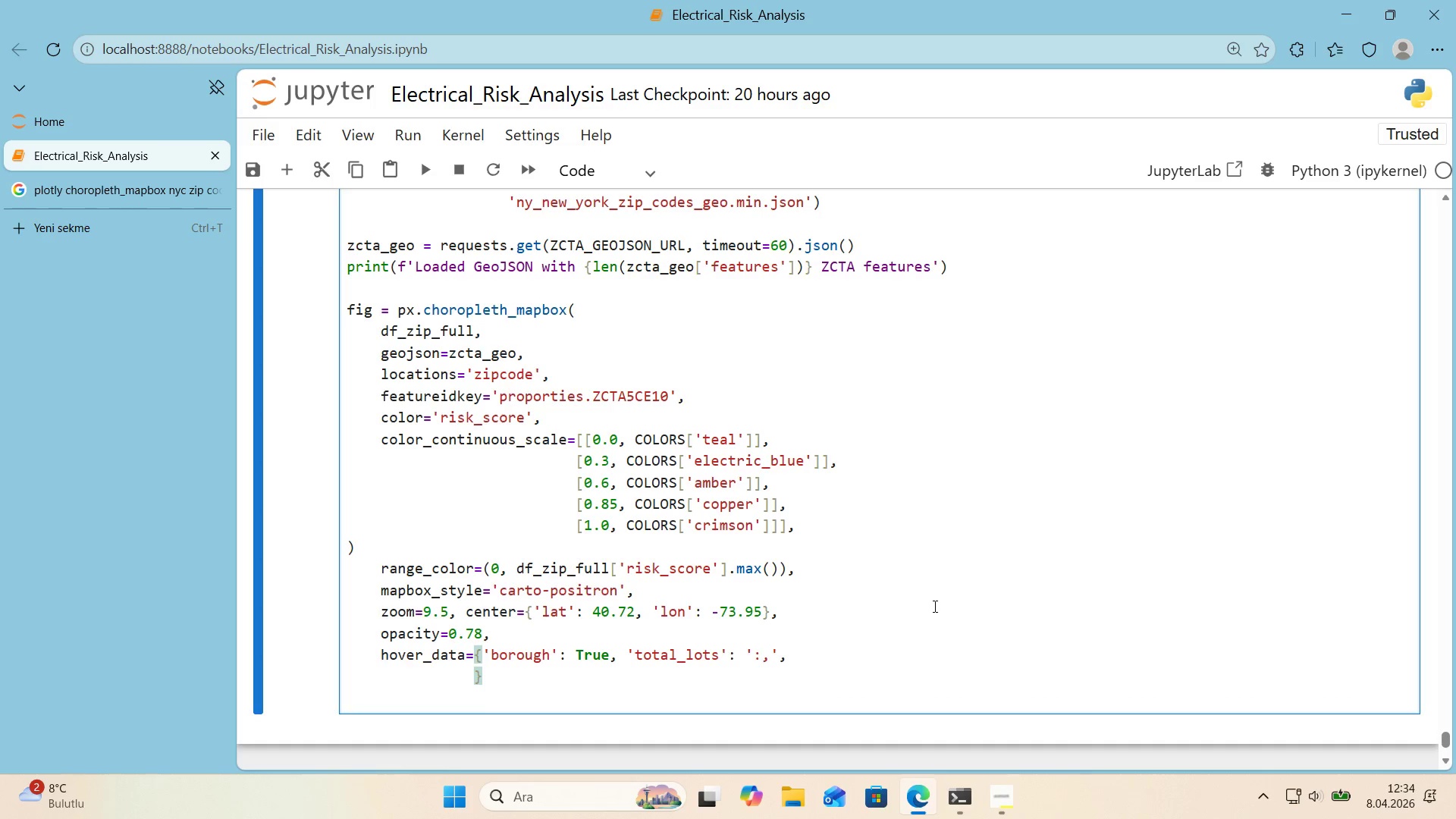 
type(@@)
 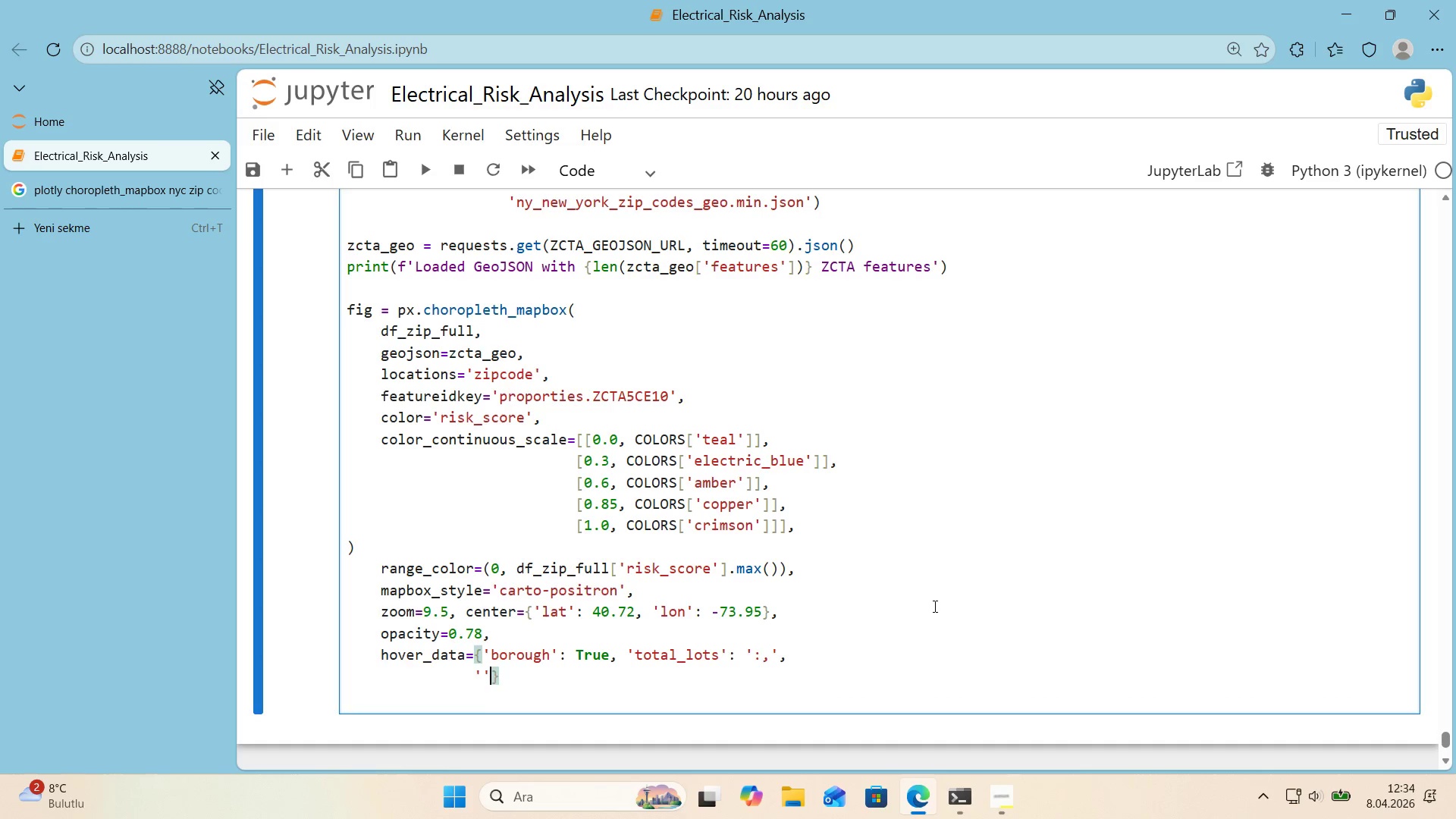 
key(ArrowLeft)
 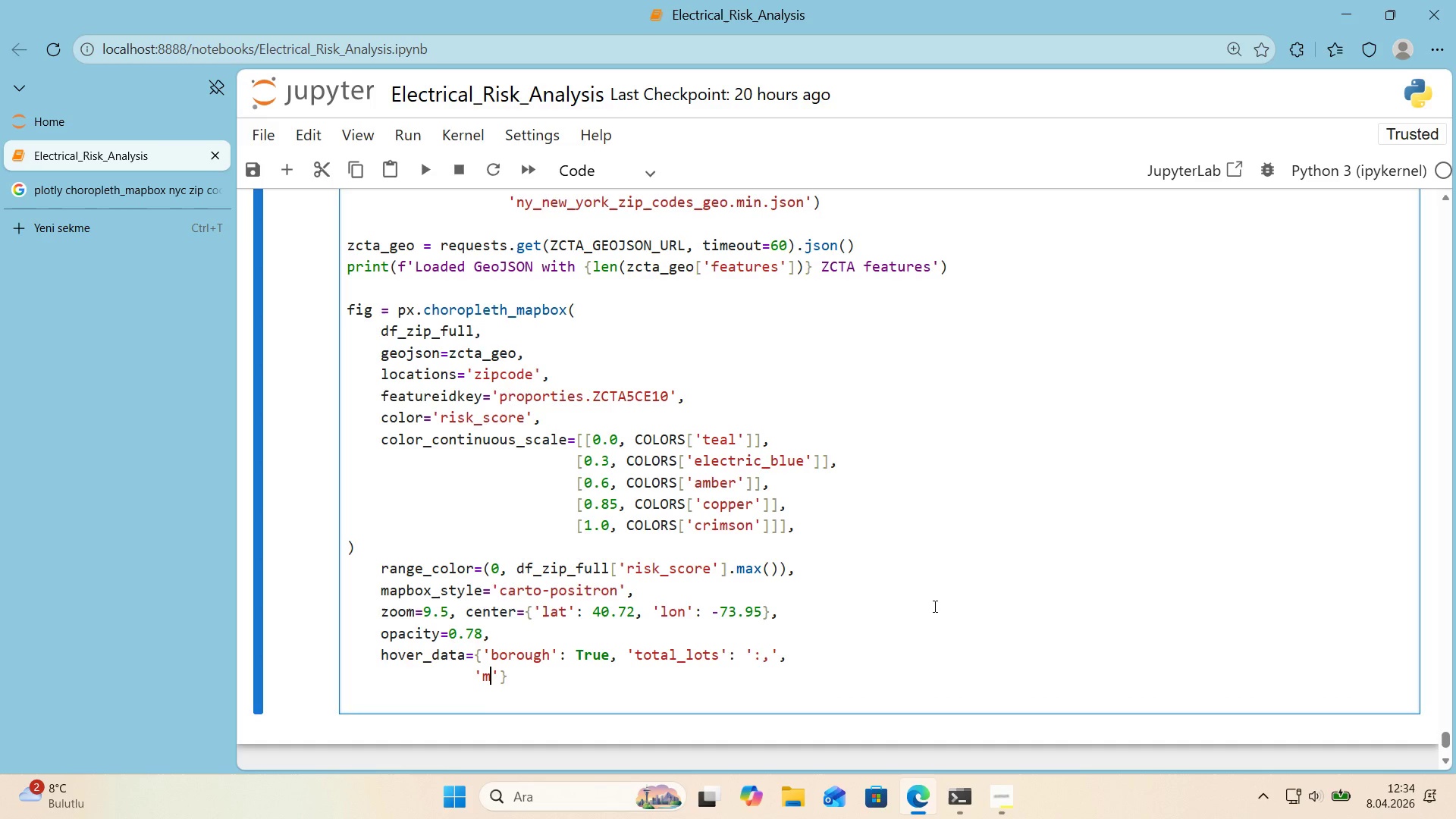 
type(med'an_year_bu'lt)
 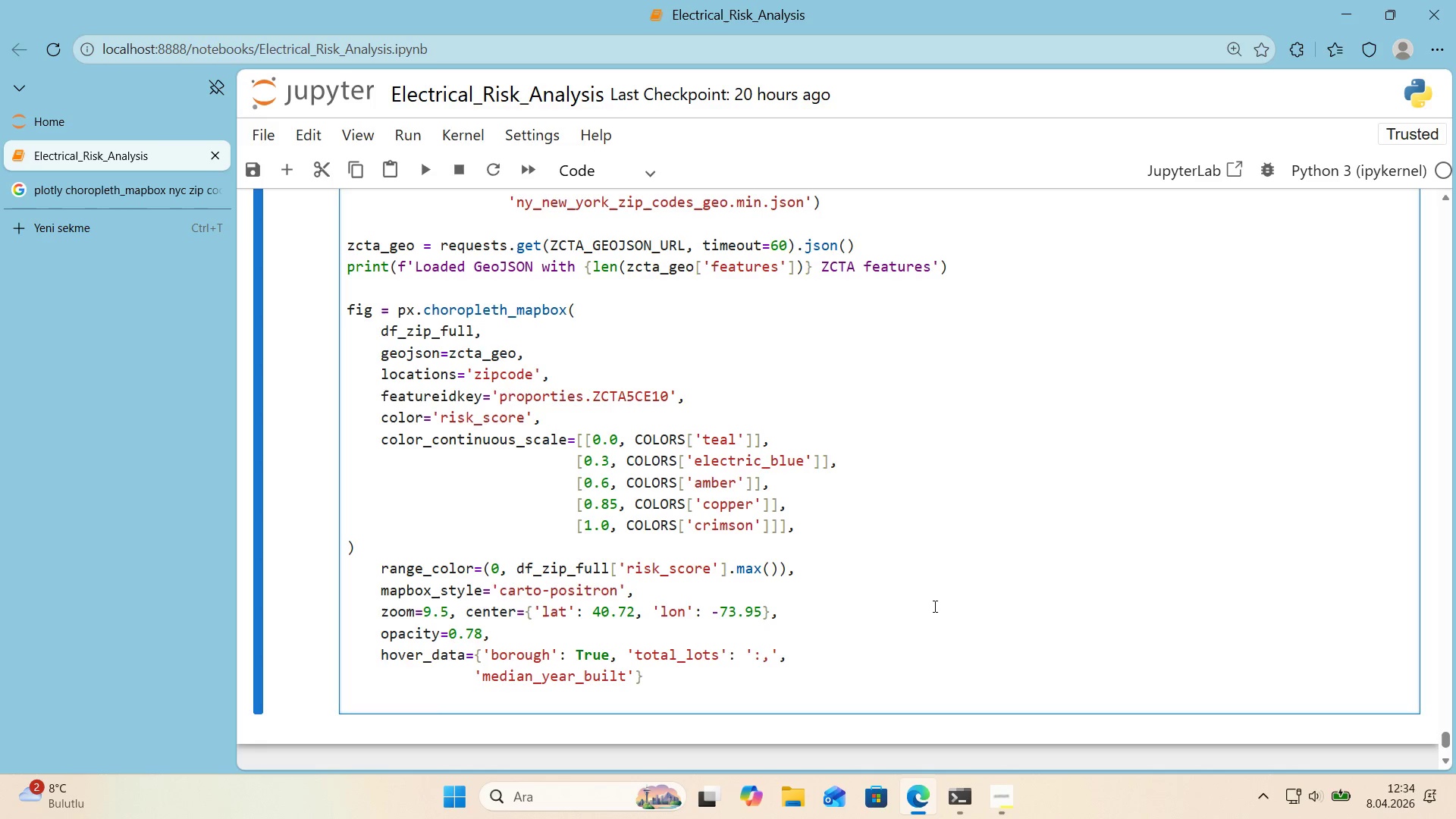 
key(ArrowRight)
 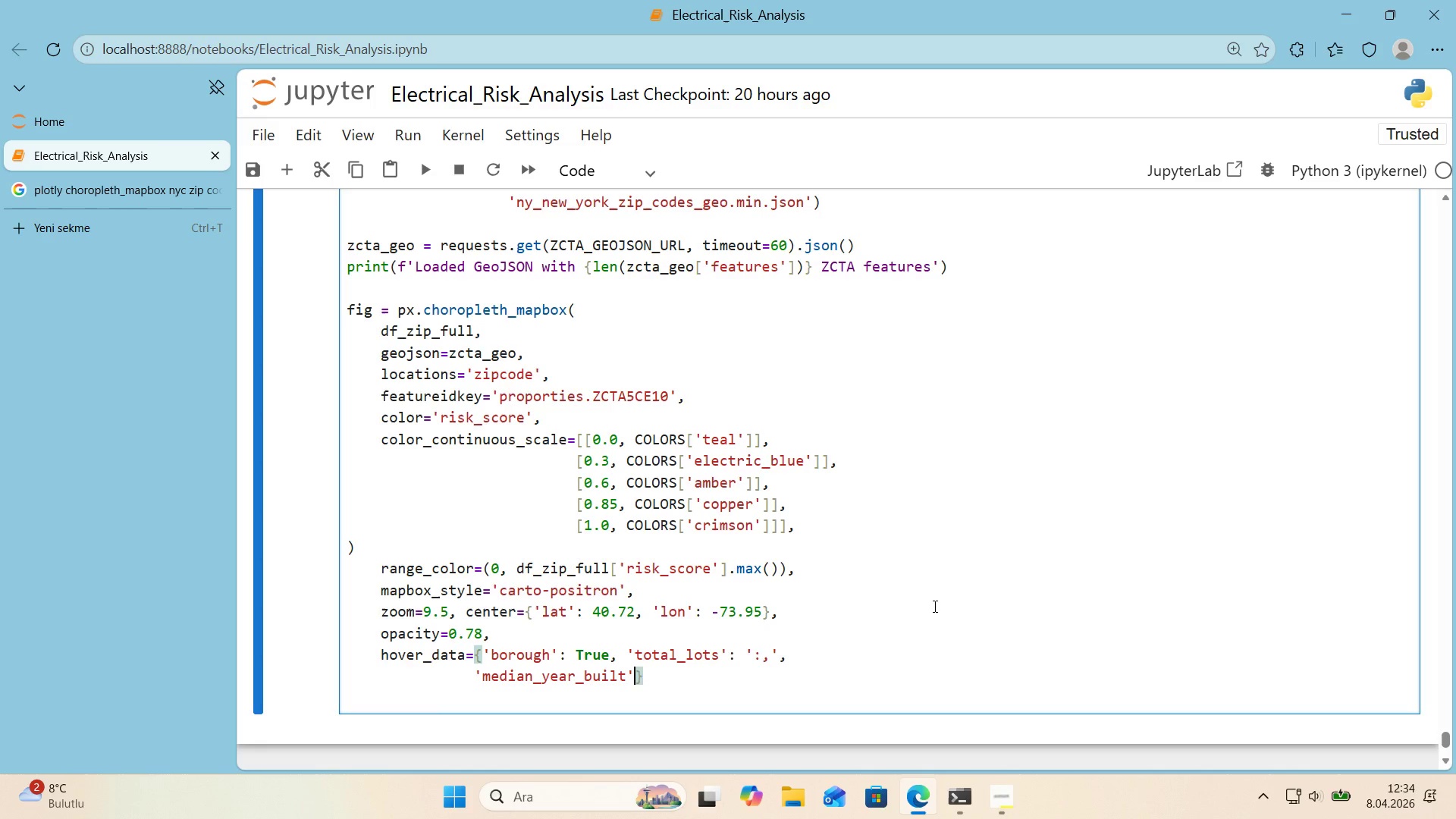 
type(> True,)
 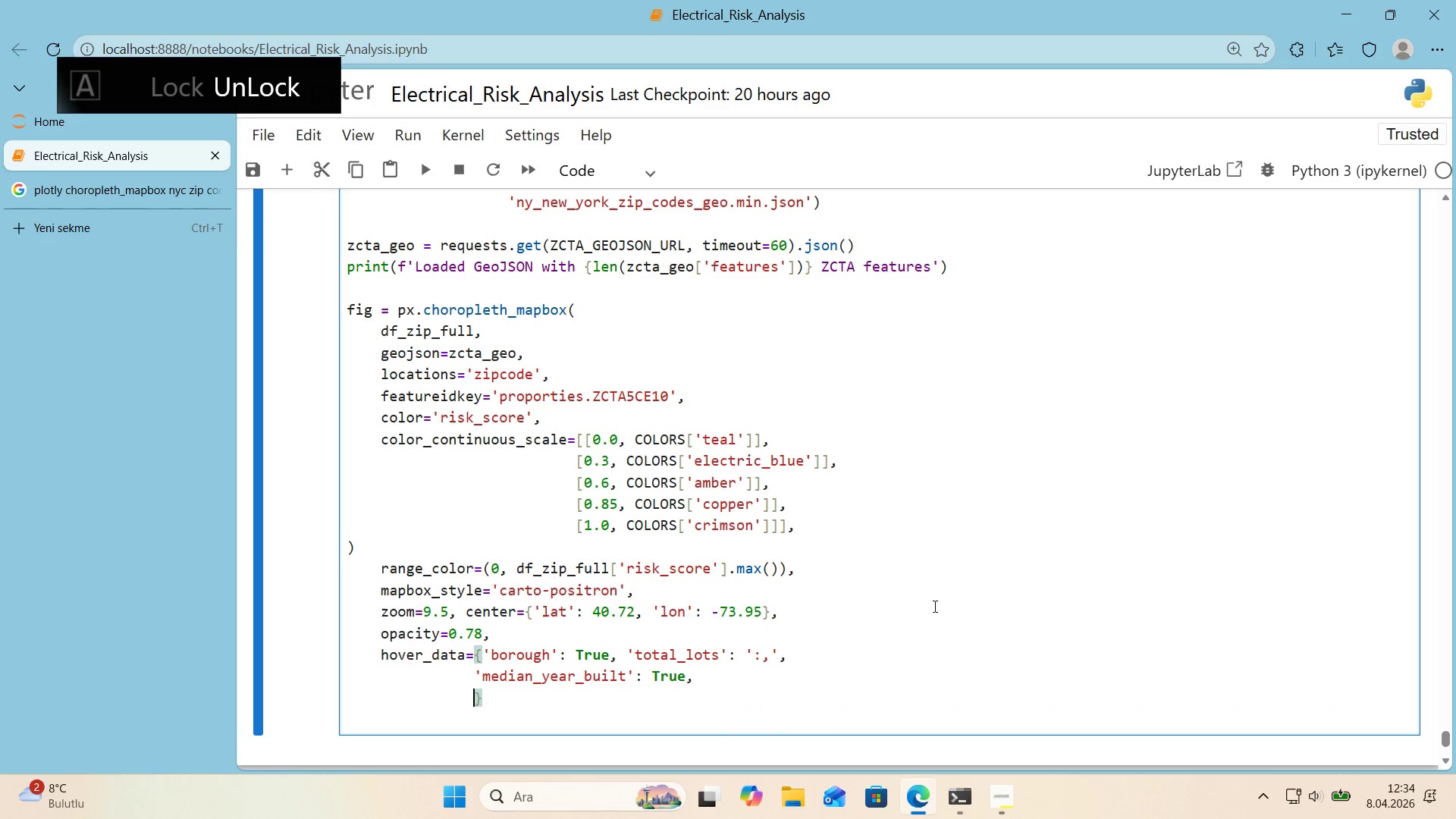 
key(Enter)
 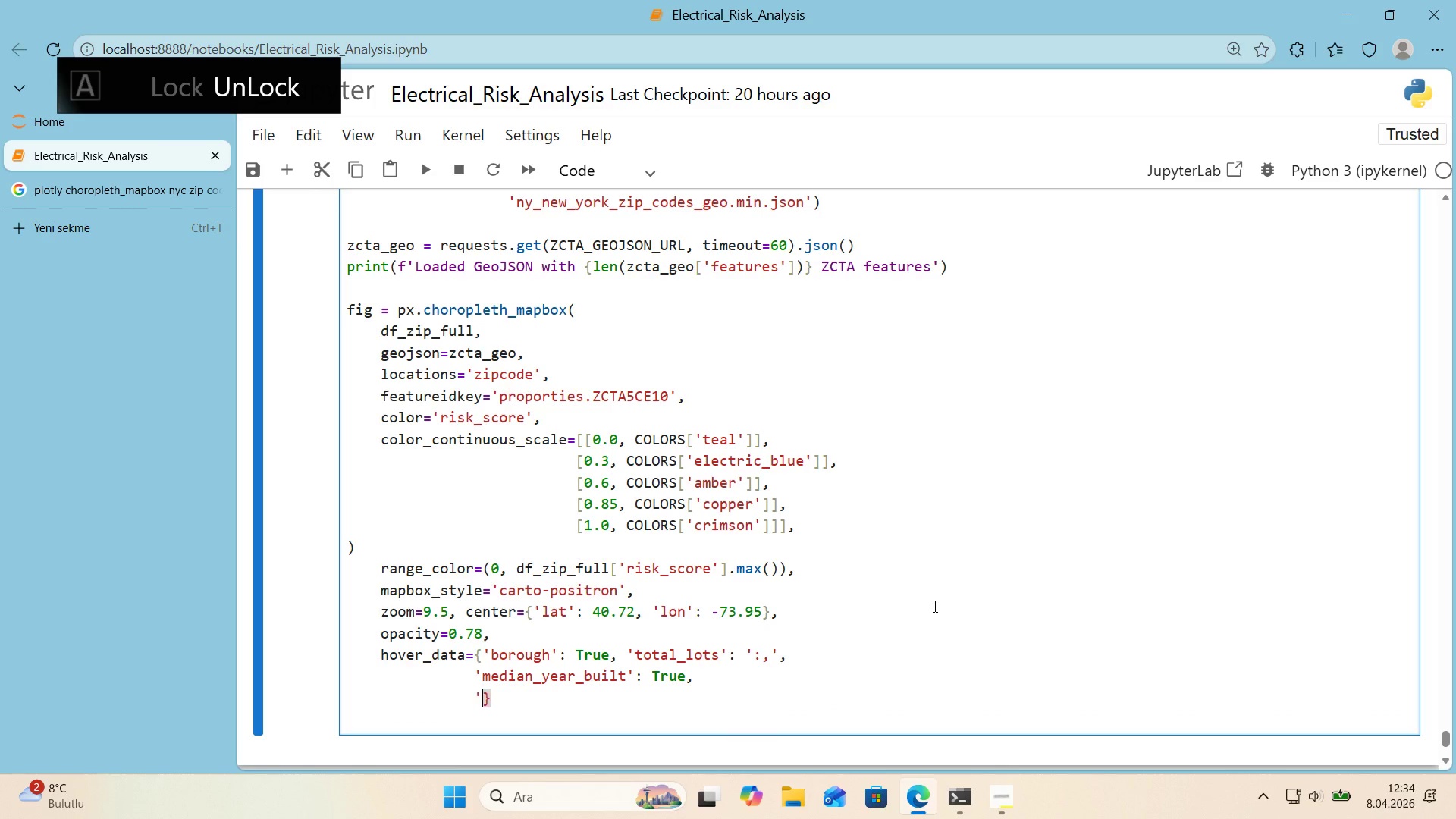 
type(@@)
 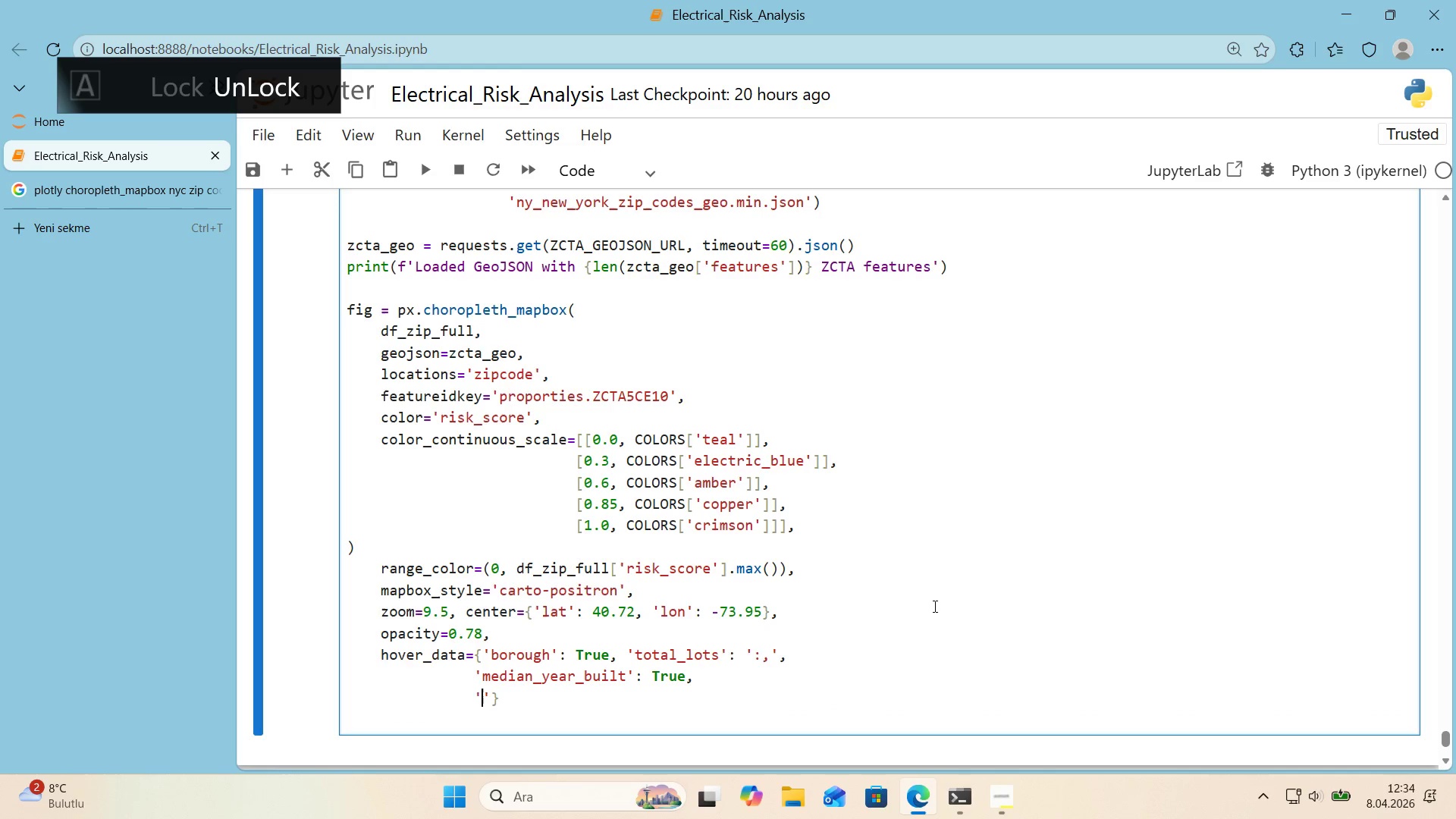 
key(ArrowLeft)
 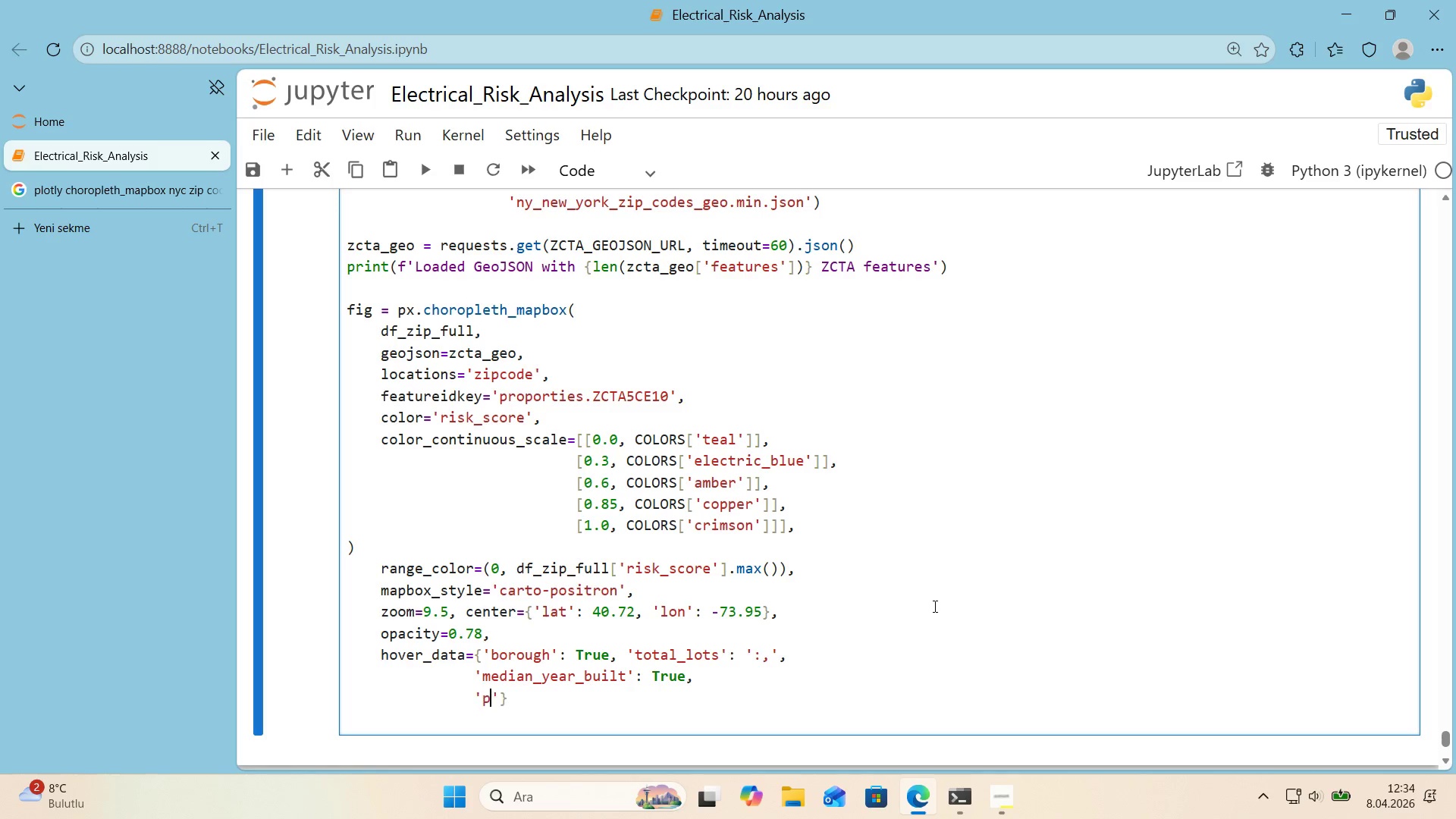 
type(pre_1970_share)
 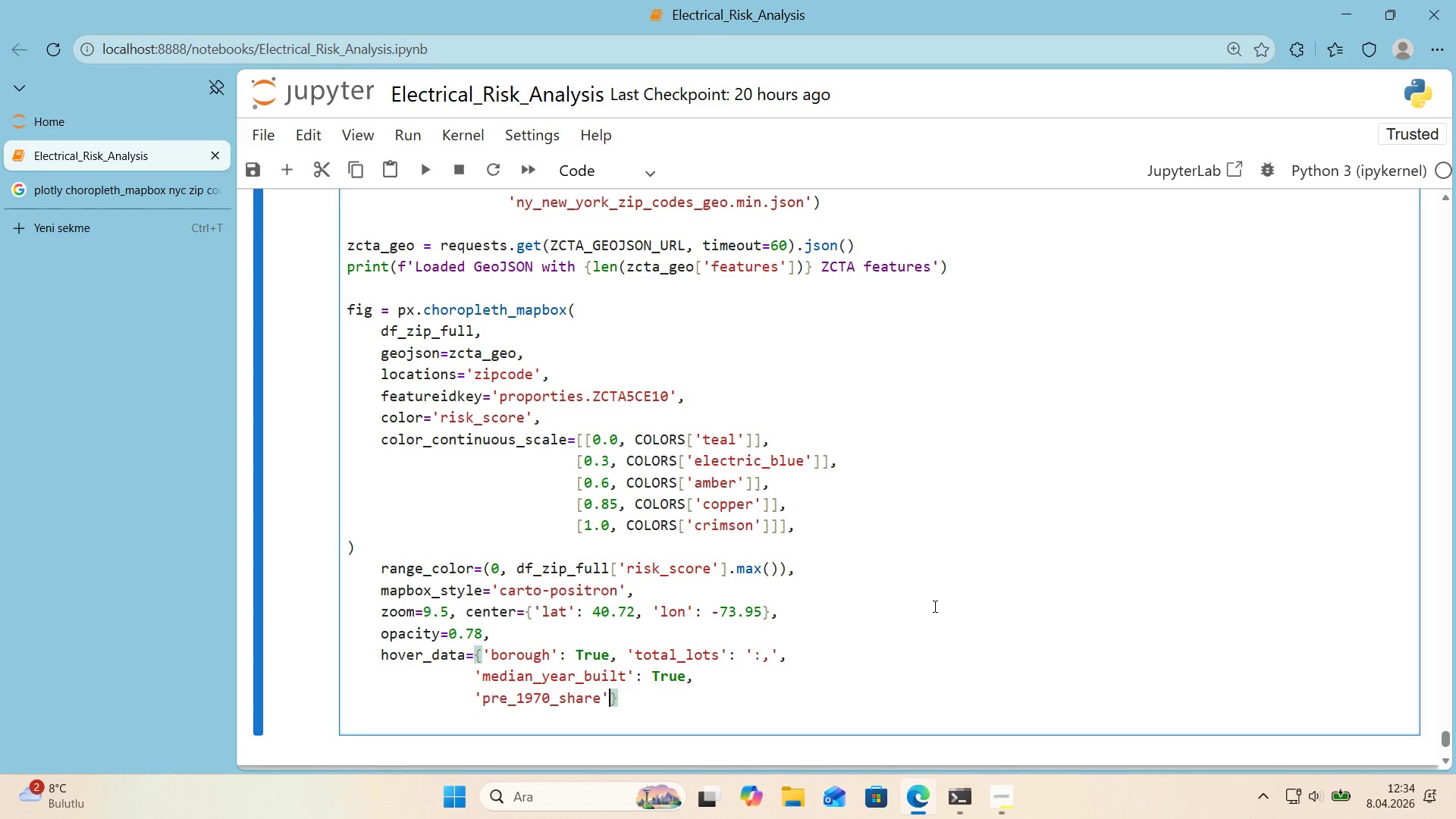 
 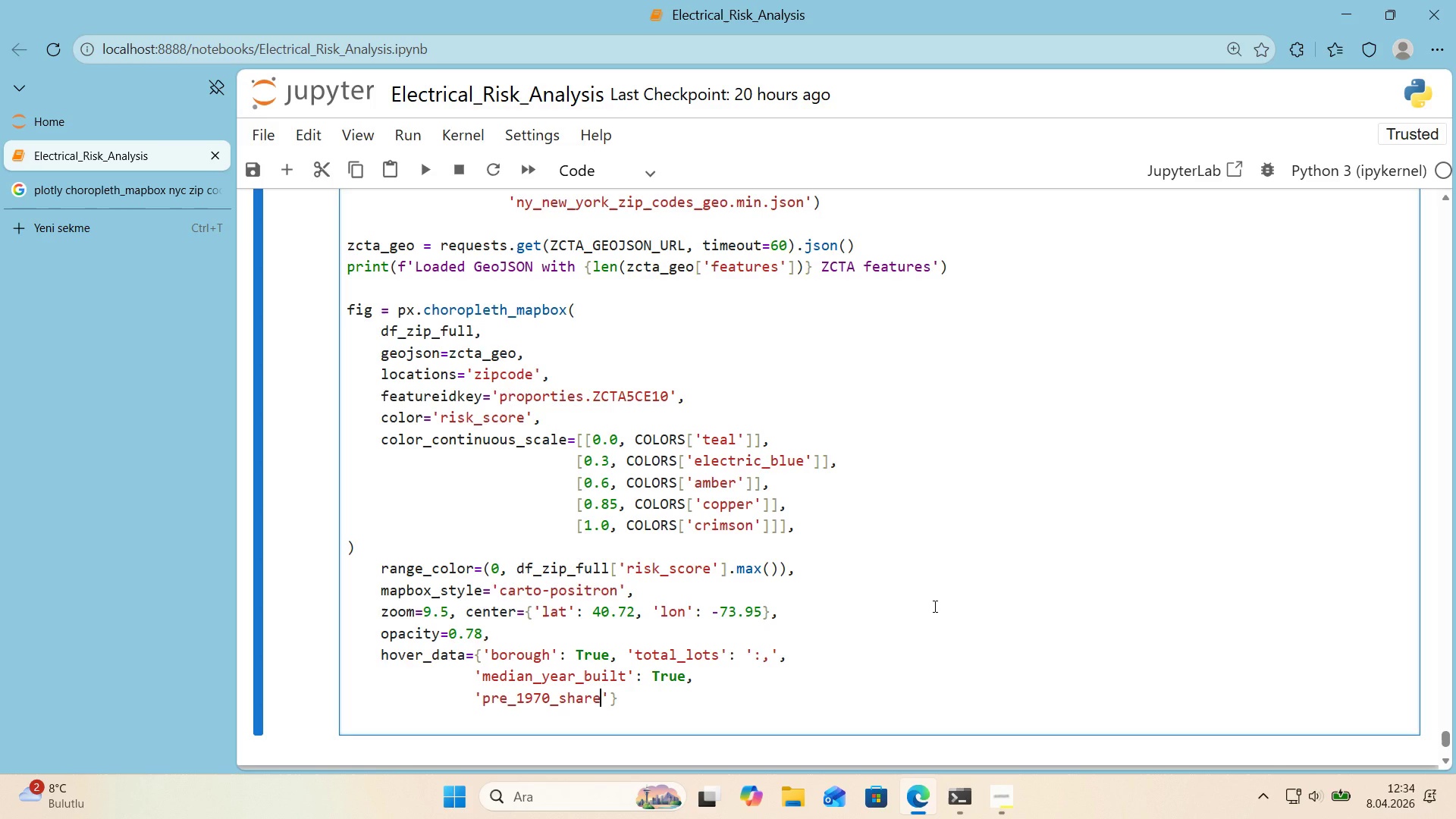 
key(ArrowRight)
 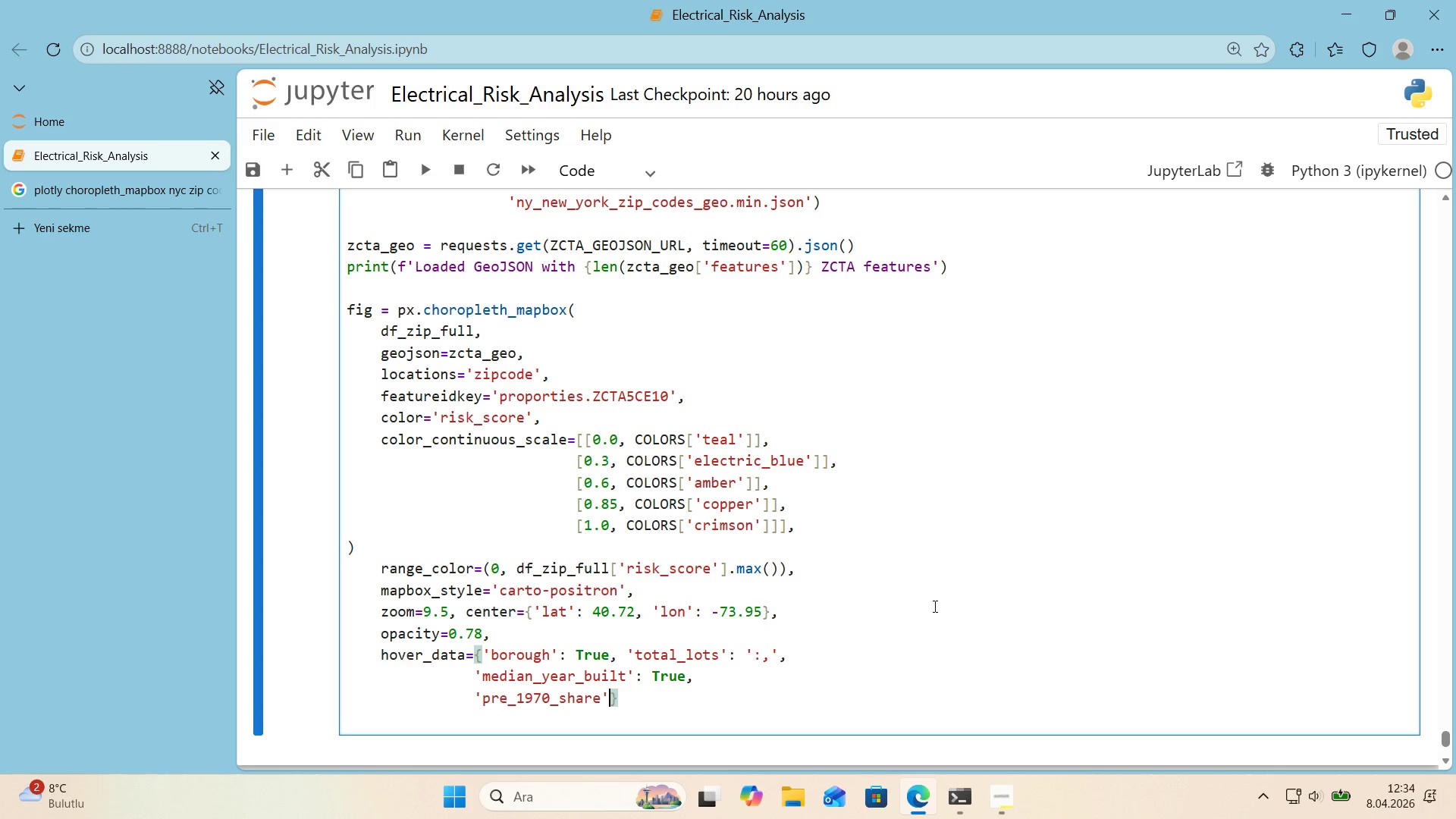 
type(> @@)
 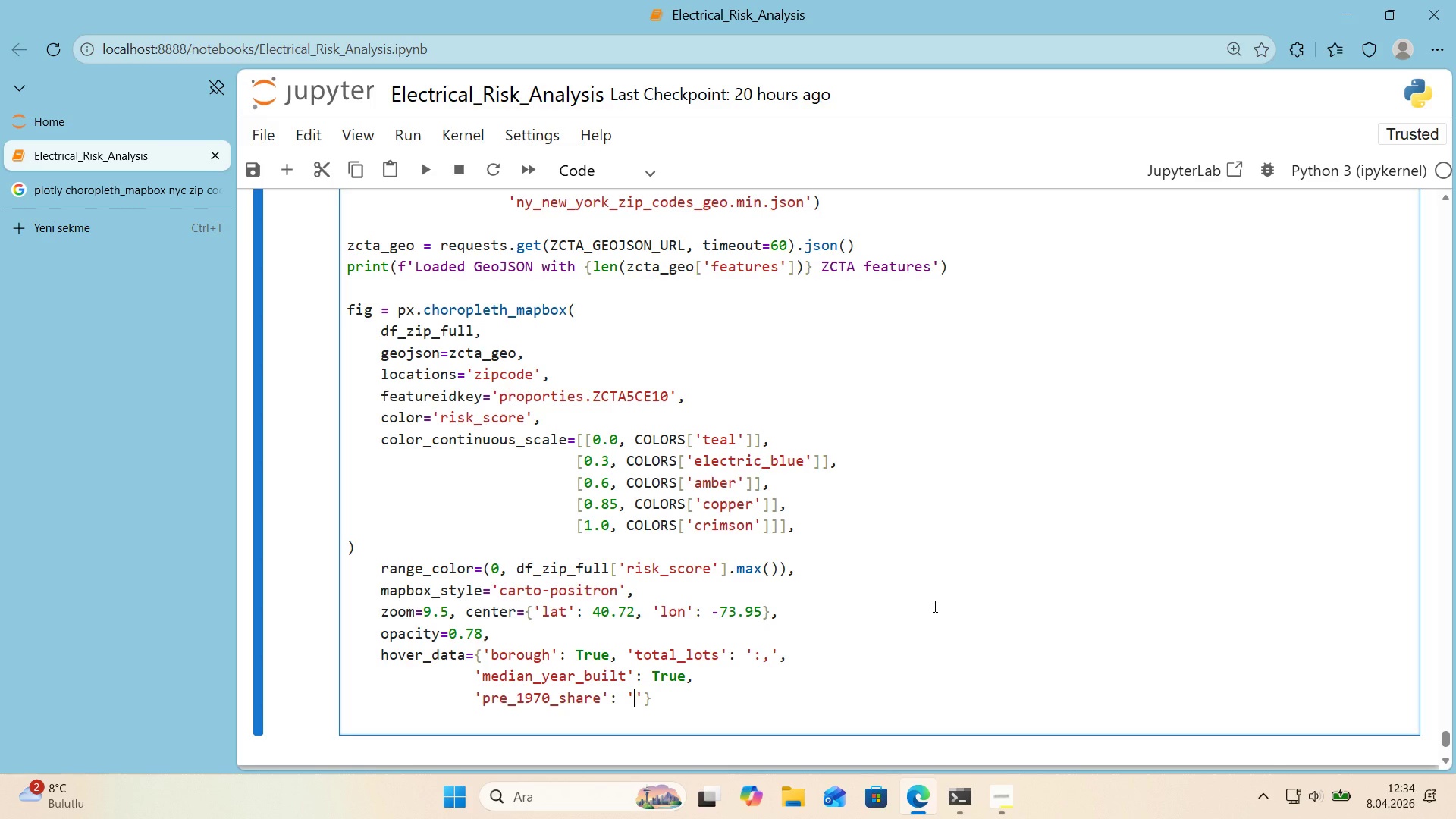 
 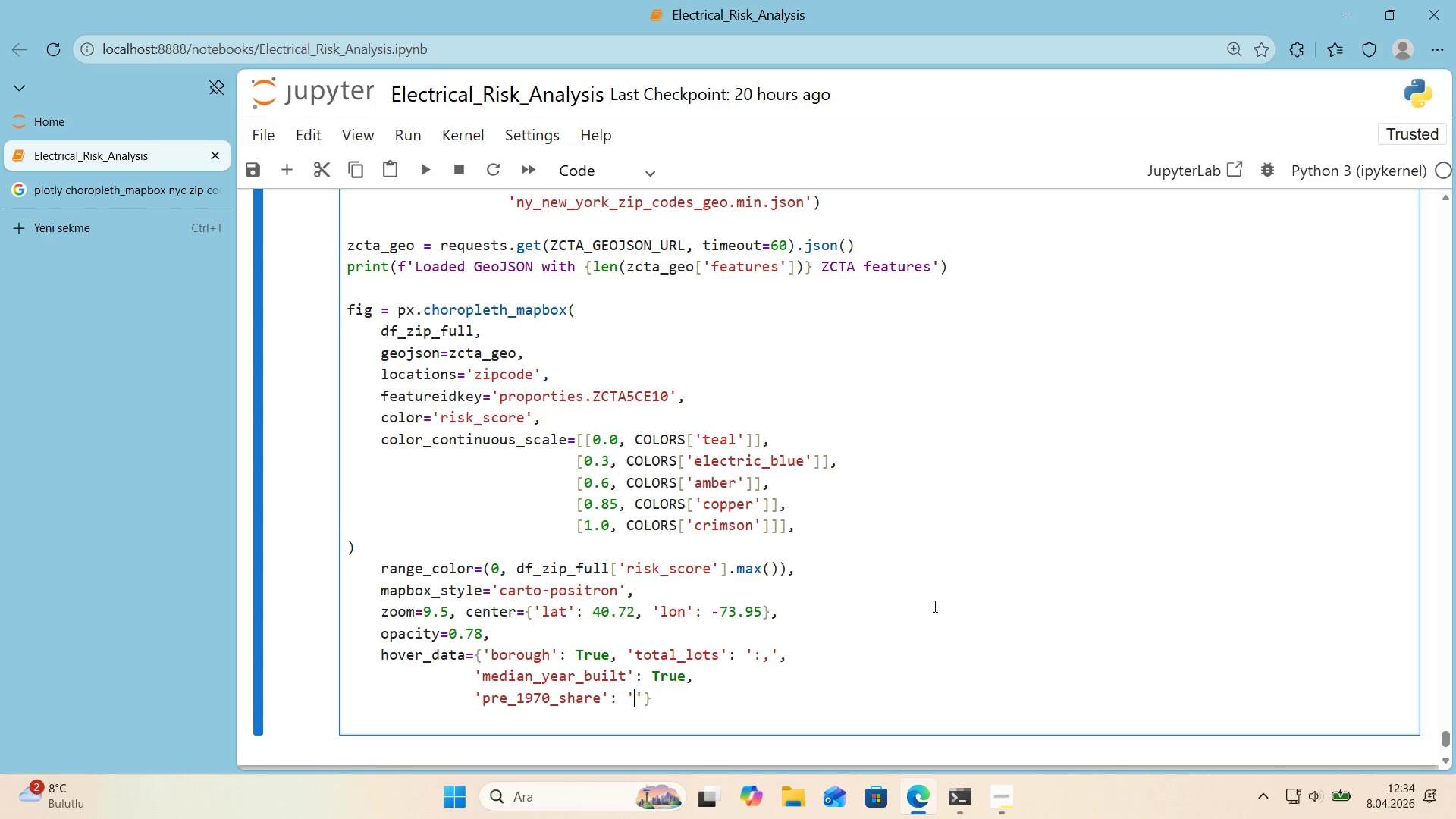 
key(ArrowLeft)
 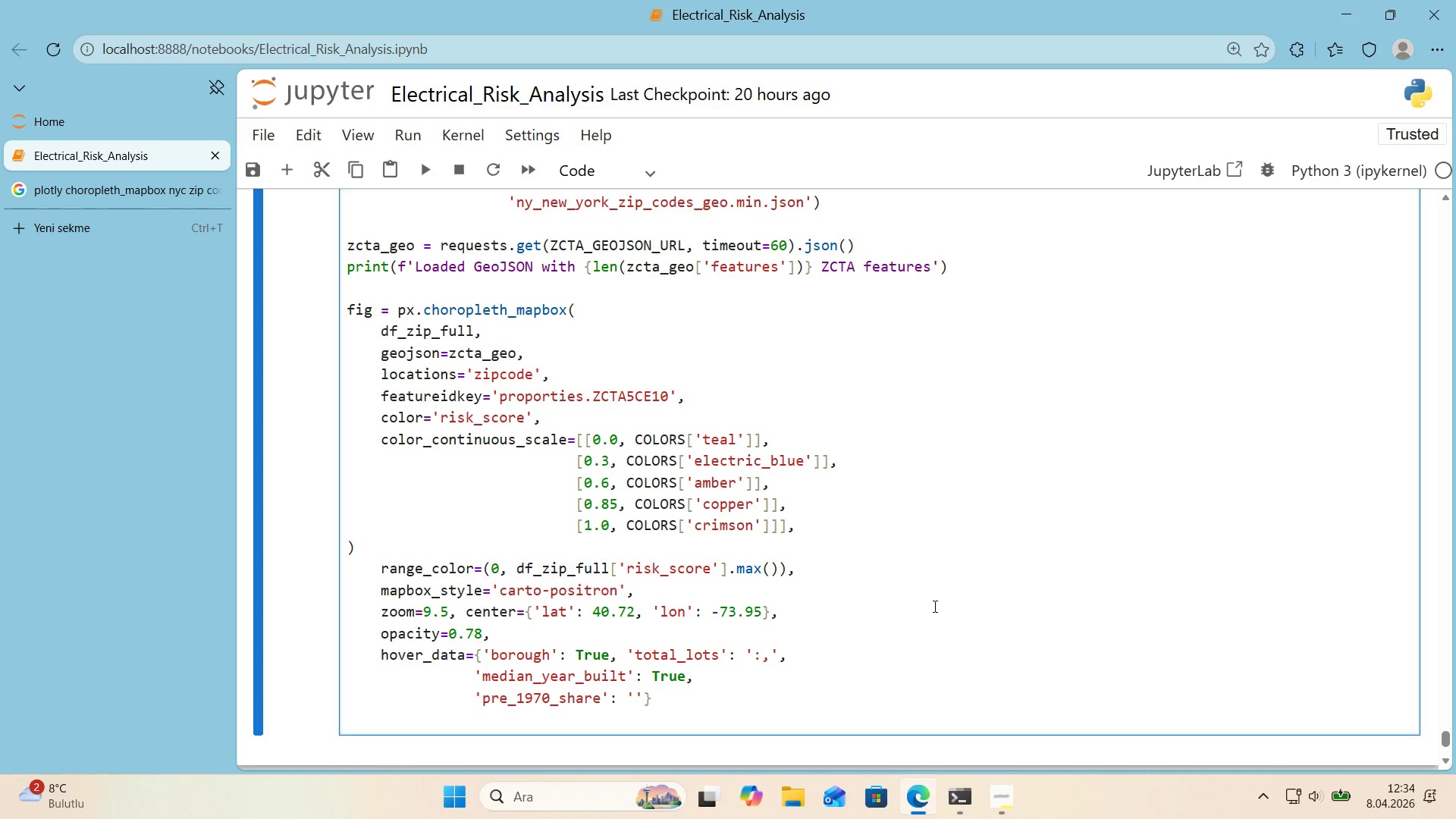 
key(Shift+Period)
 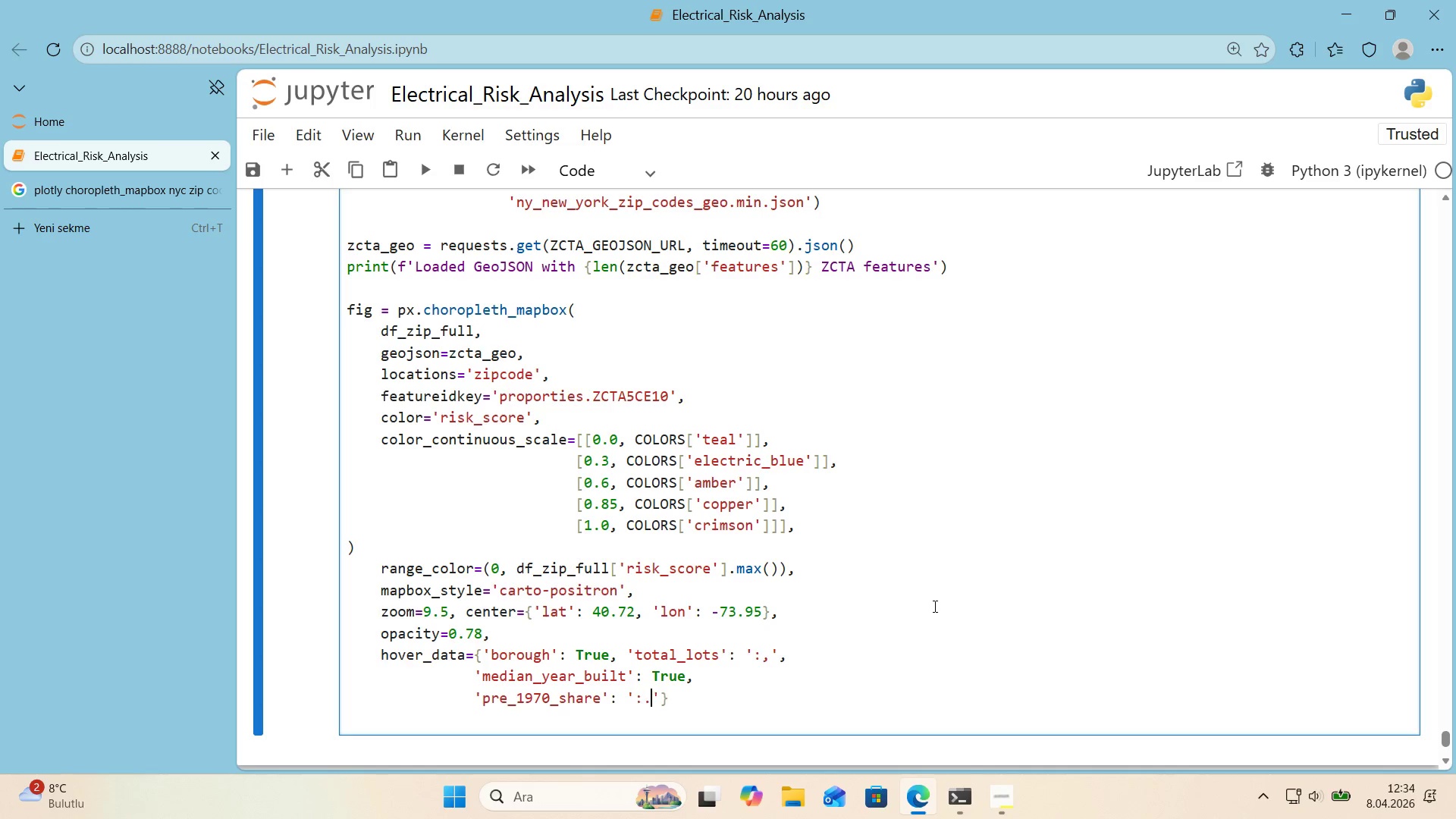 
key(Period)
 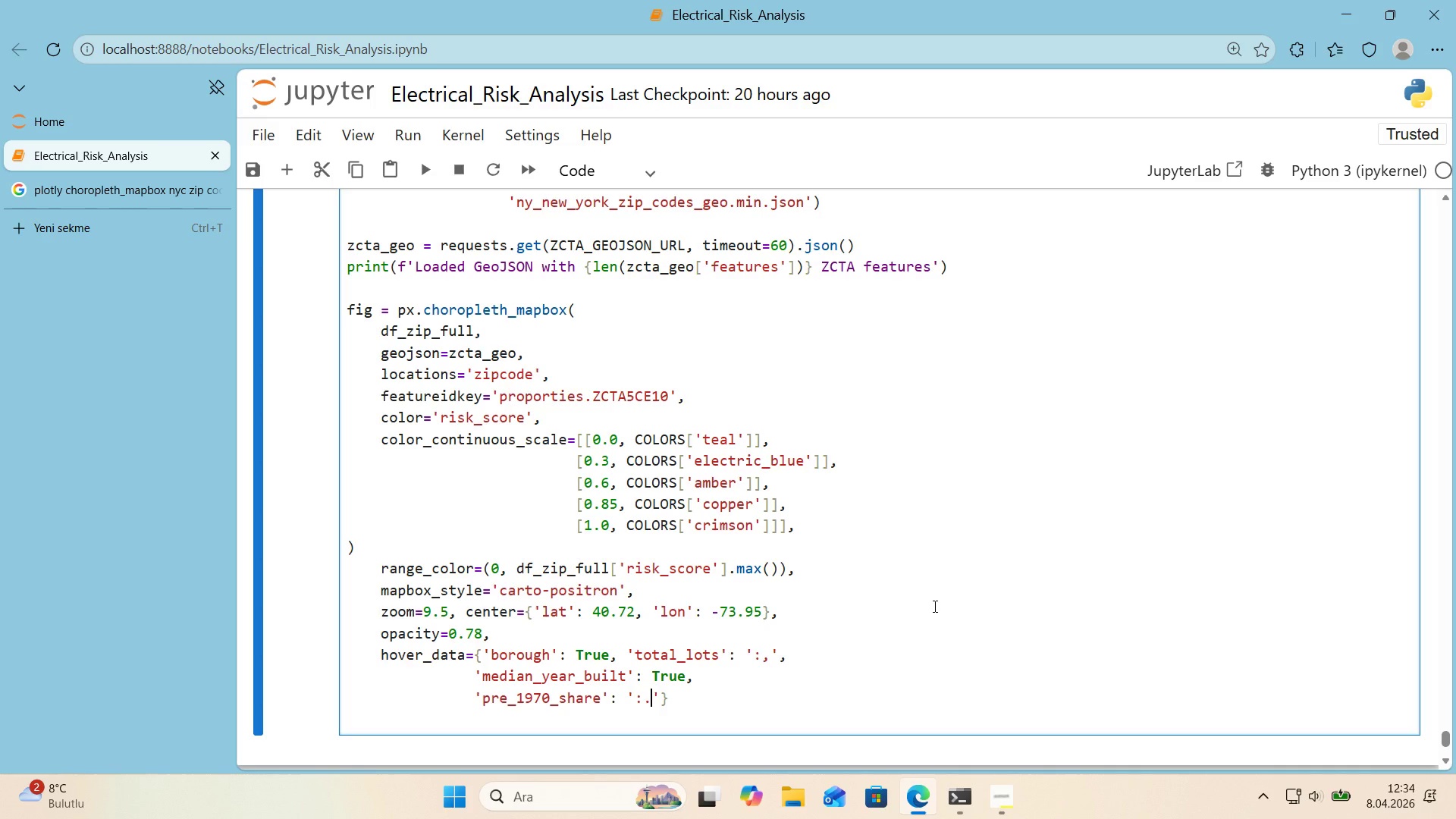 
key(Numpad1)
 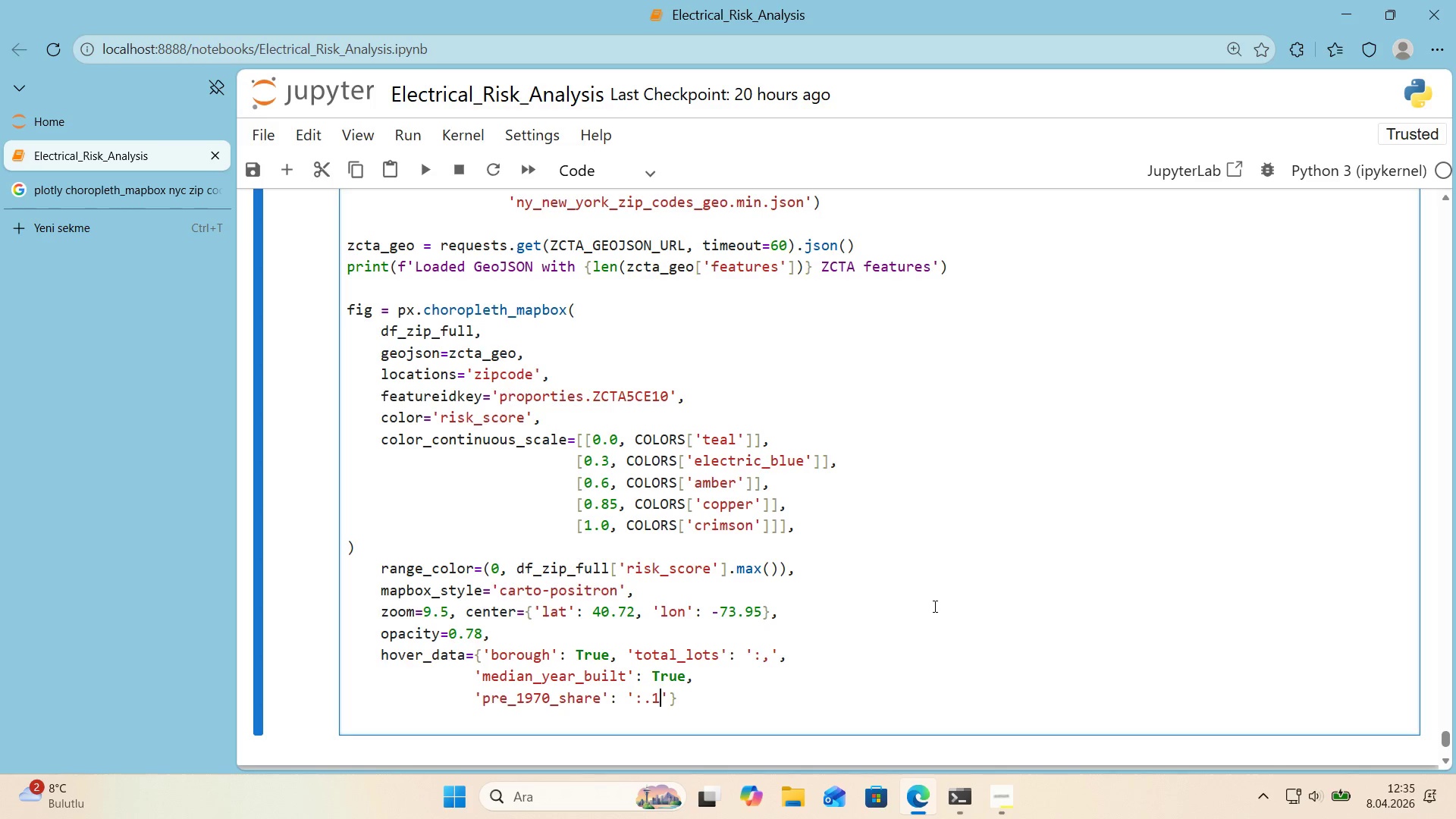 
key(Shift+5)
 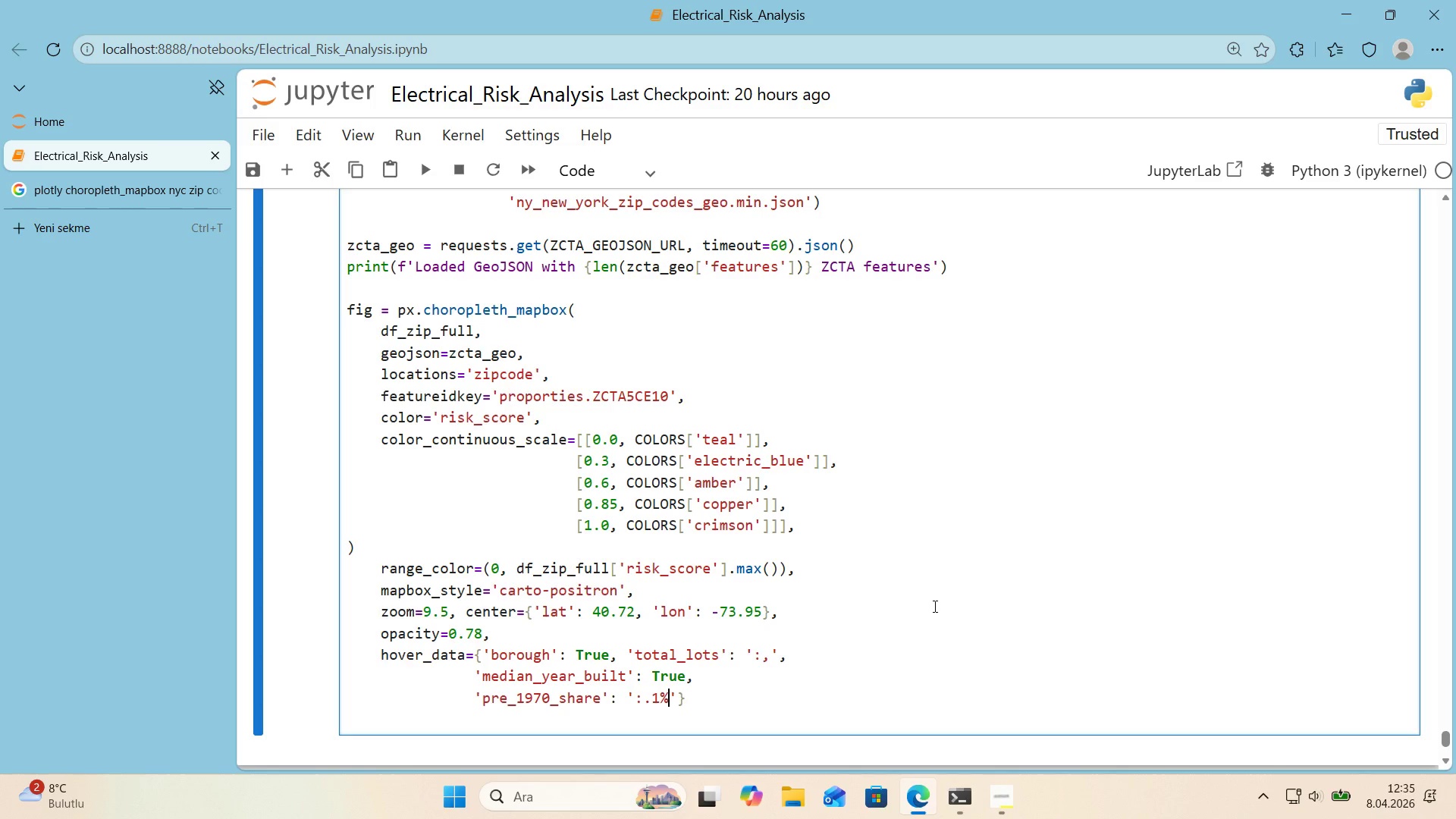 
key(ArrowRight)
 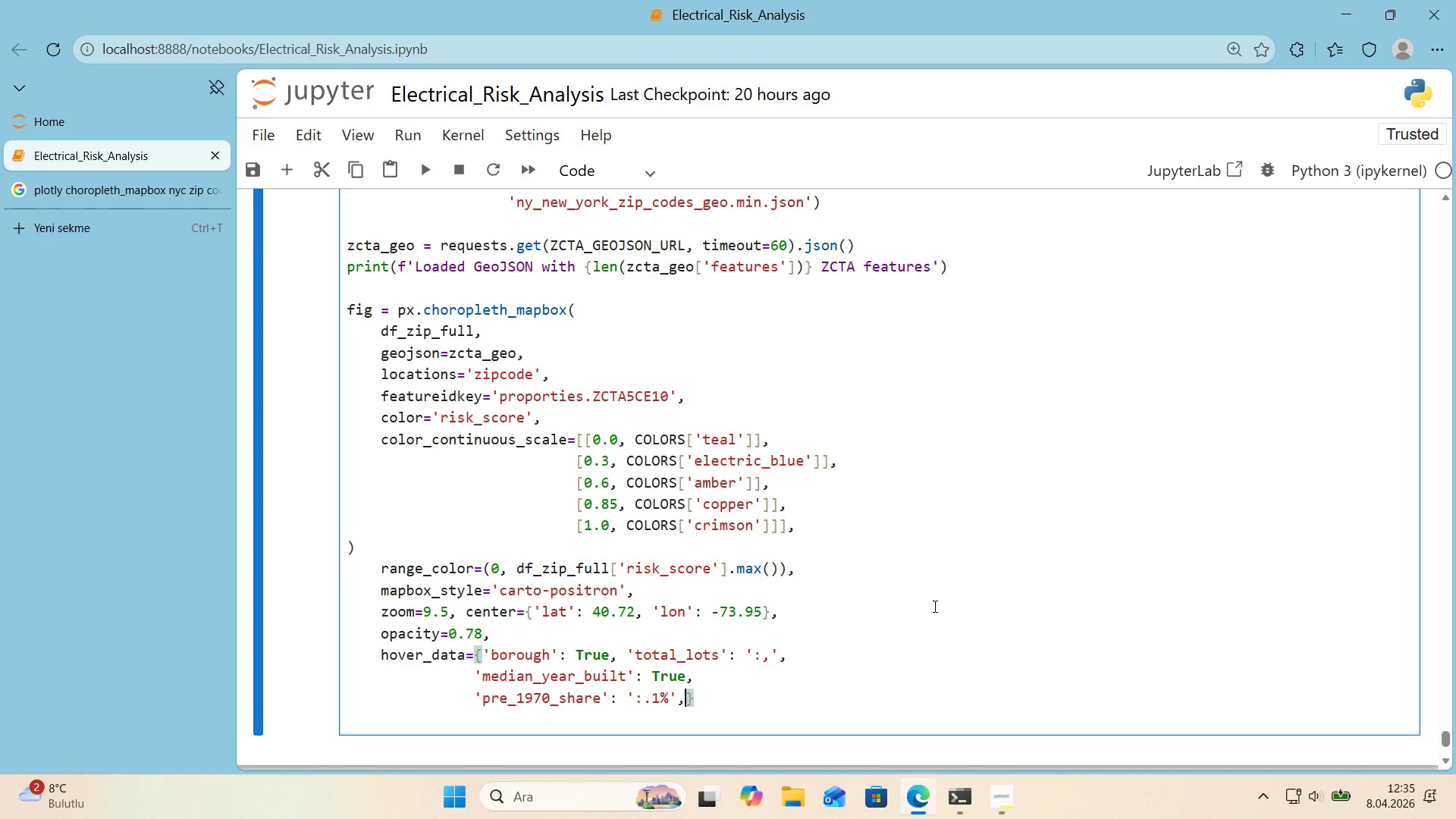 
key(Comma)
 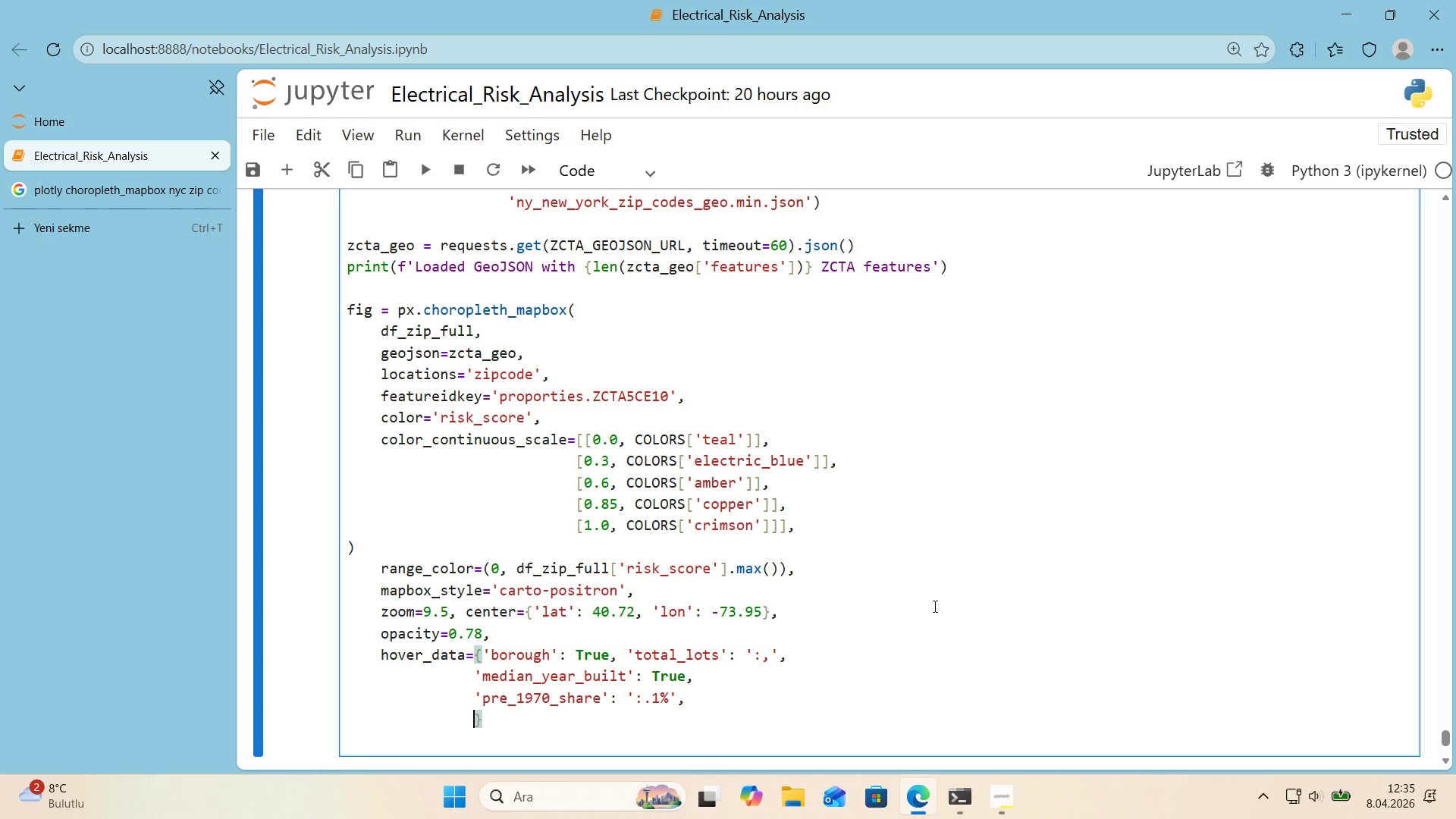 
key(Enter)
 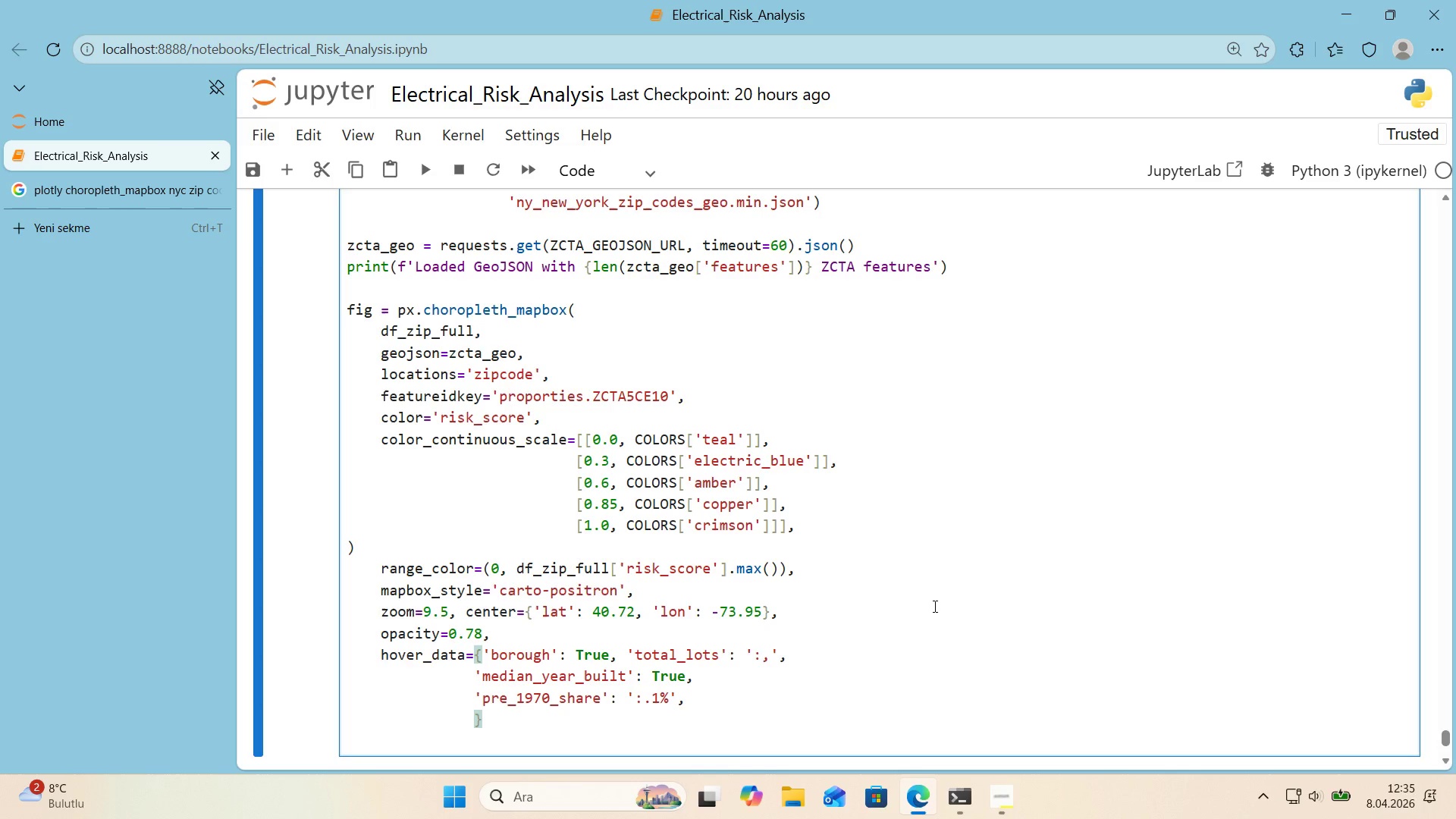 
type(@@)
 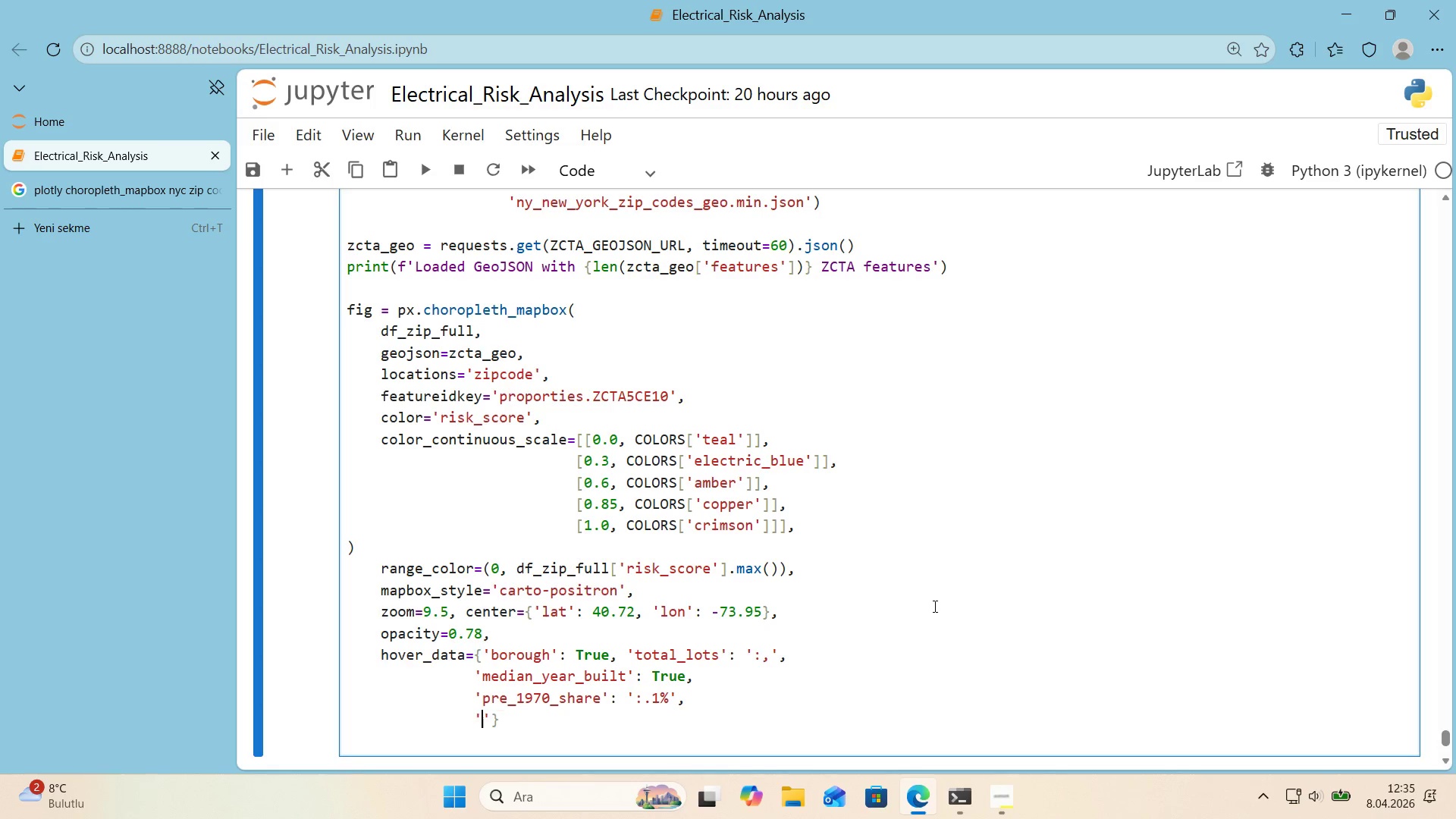 
key(ArrowLeft)
 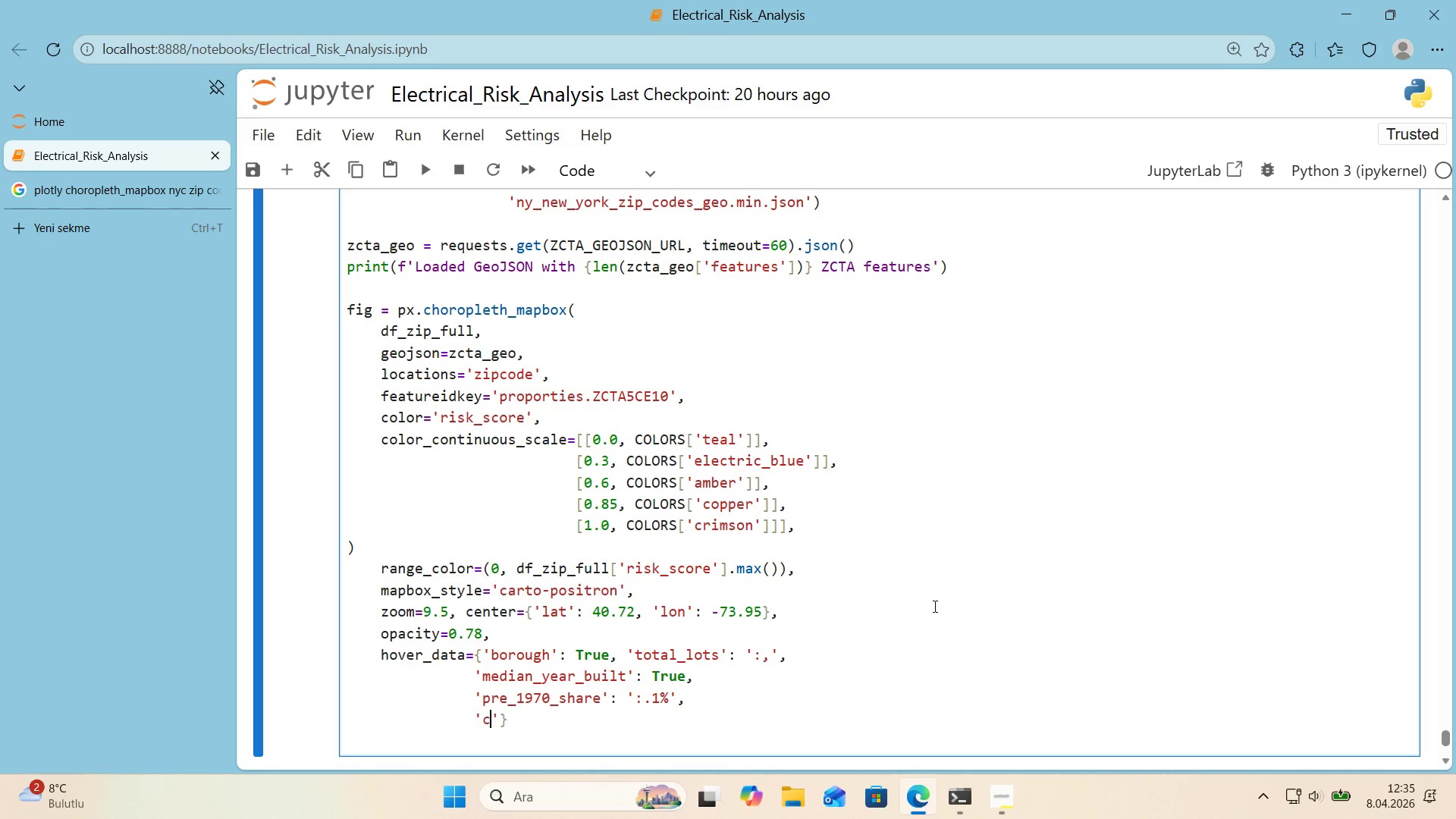 
type(catA)
key(Backspace)
type(_A_rate_per_1k)
 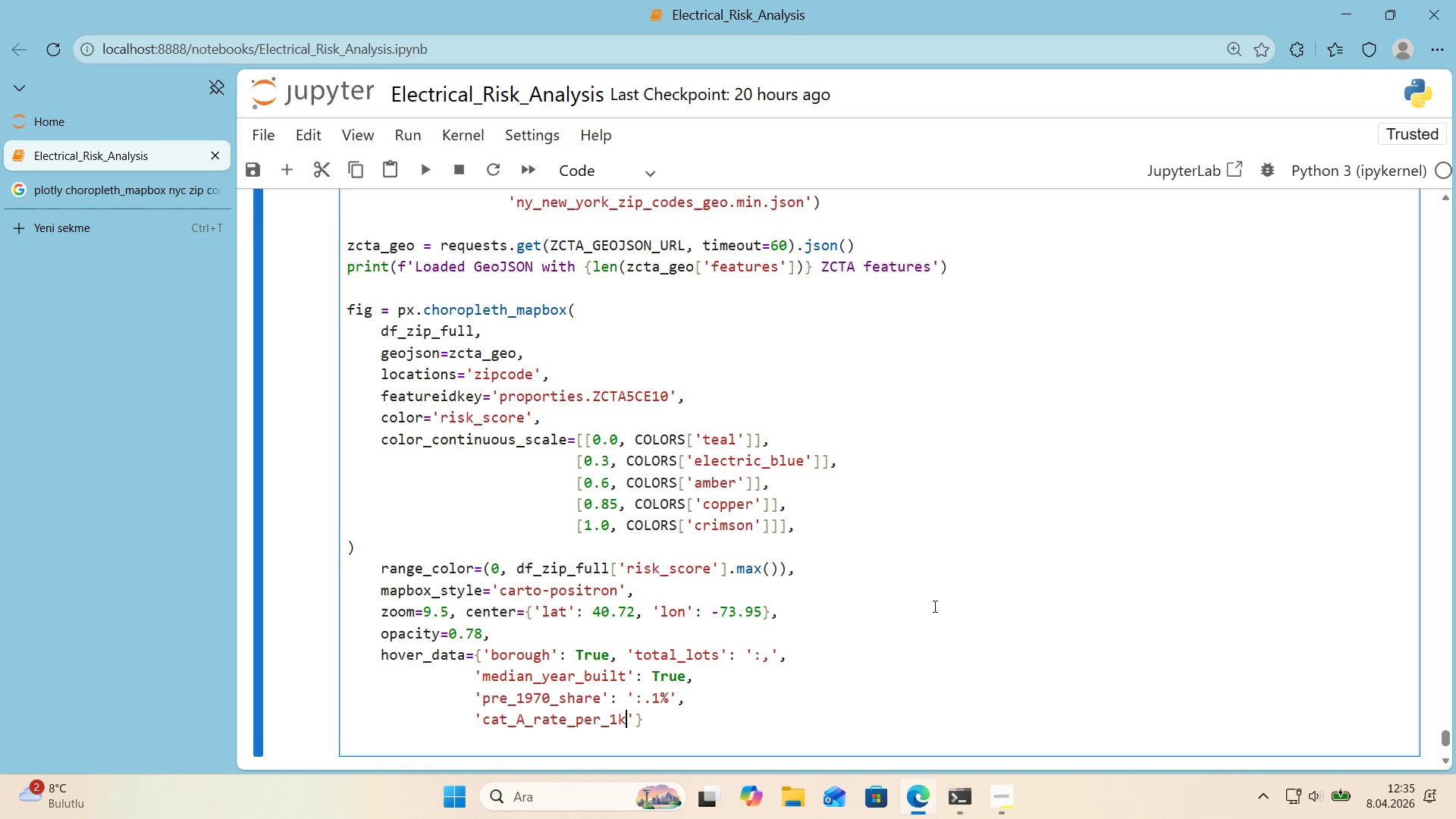 
key(ArrowRight)
 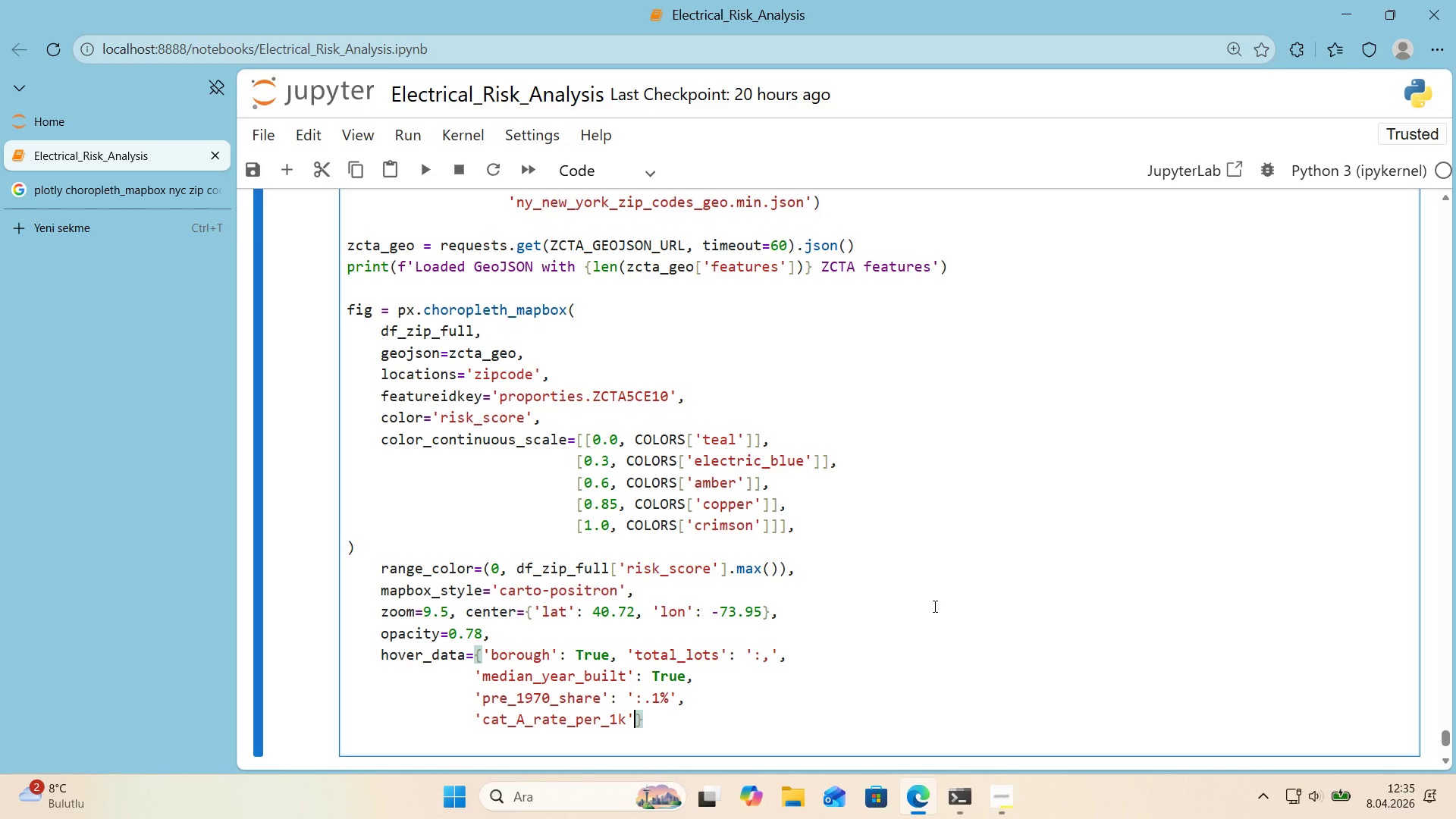 
type(>@@)
 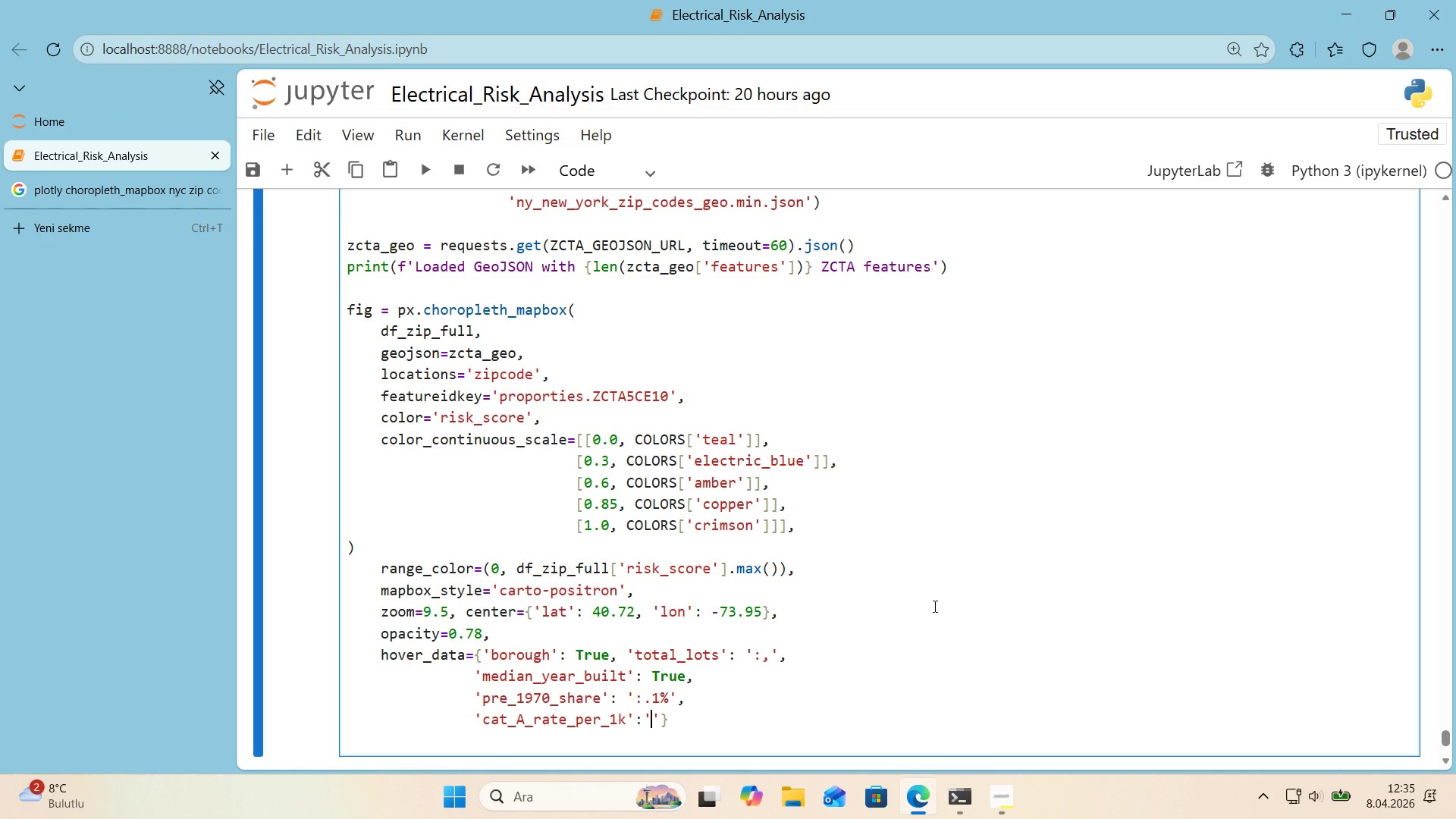 
 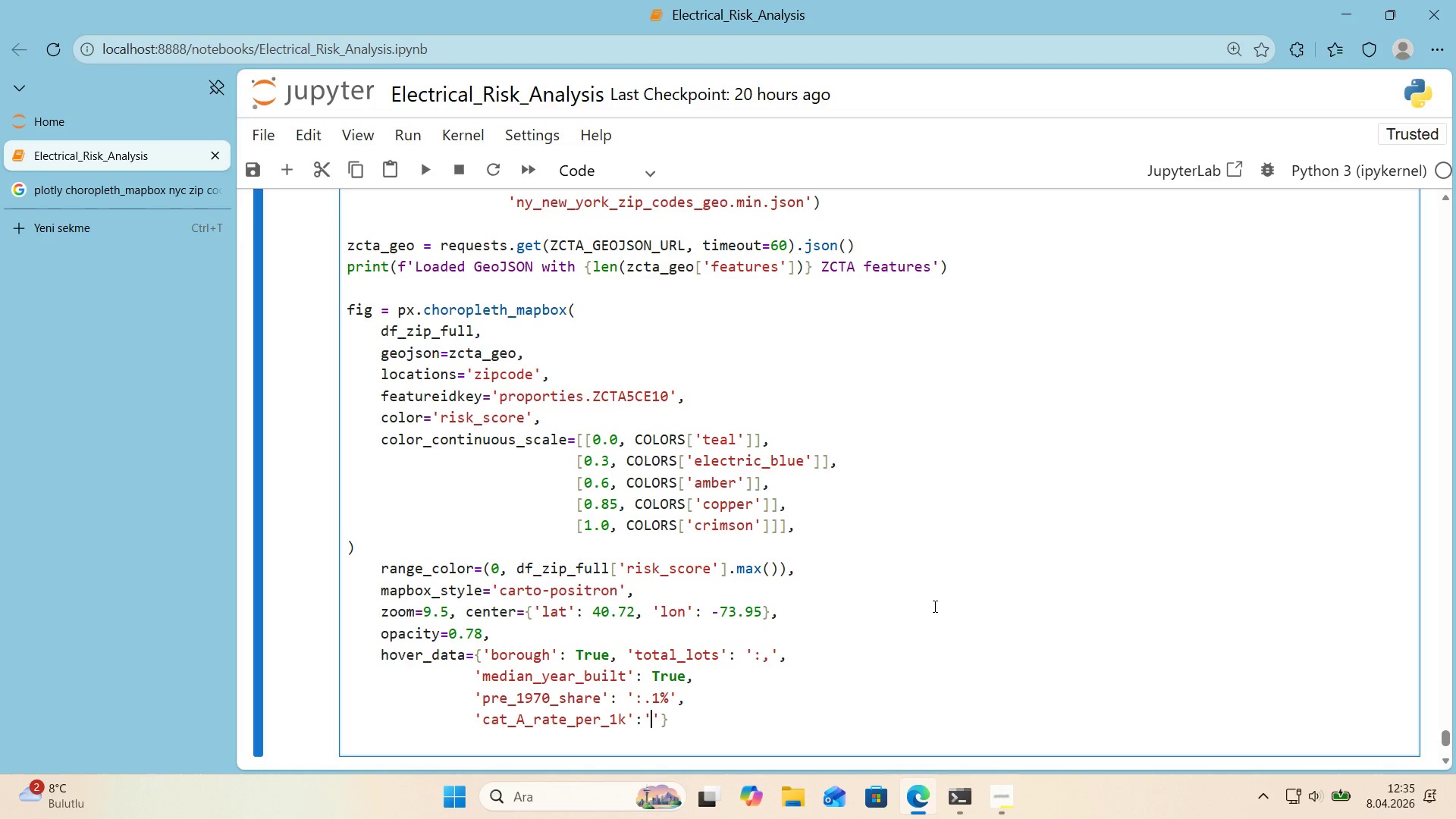 
key(ArrowLeft)
 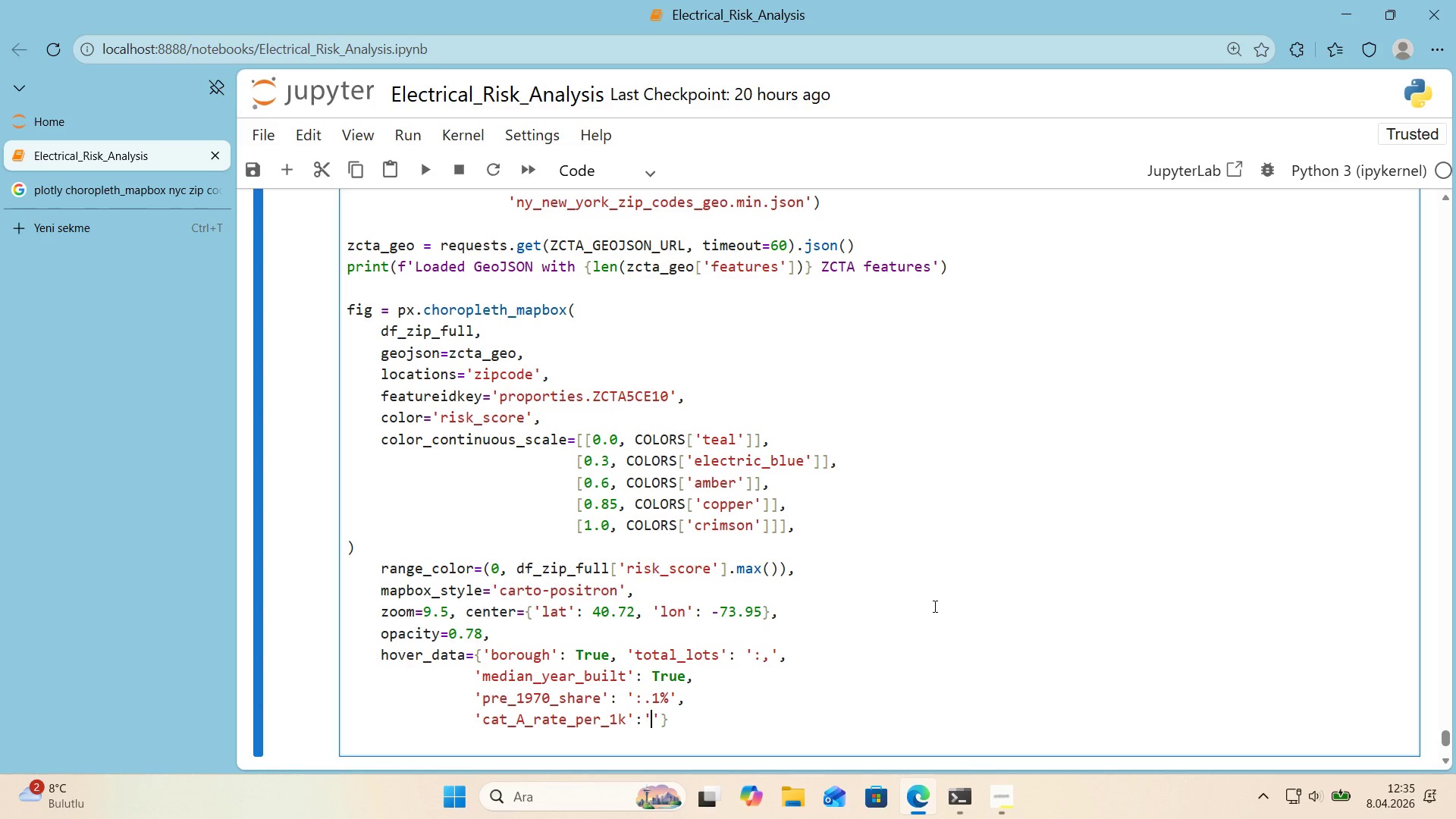 
wait(7.14)
 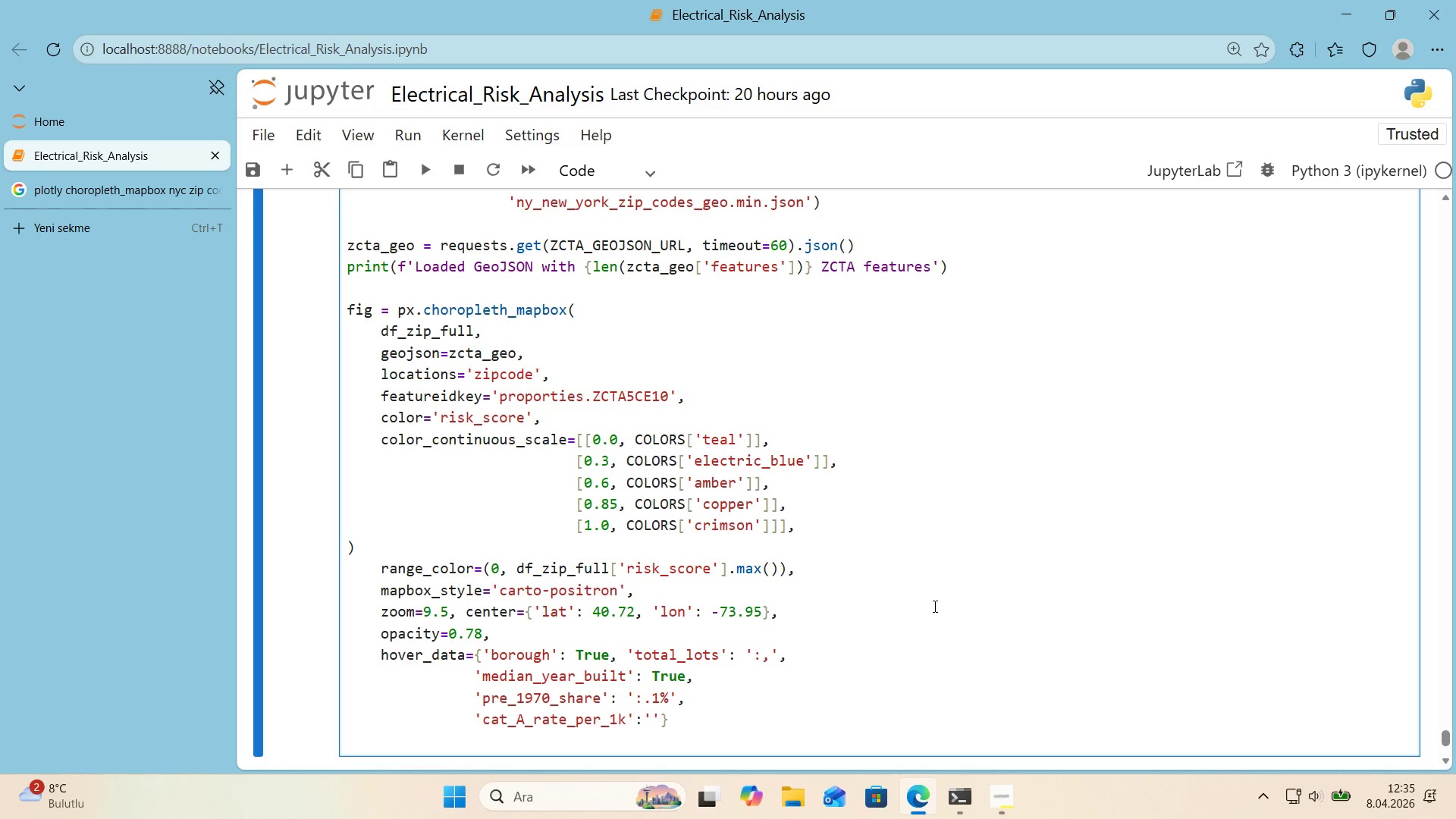 
type(>.2f)
 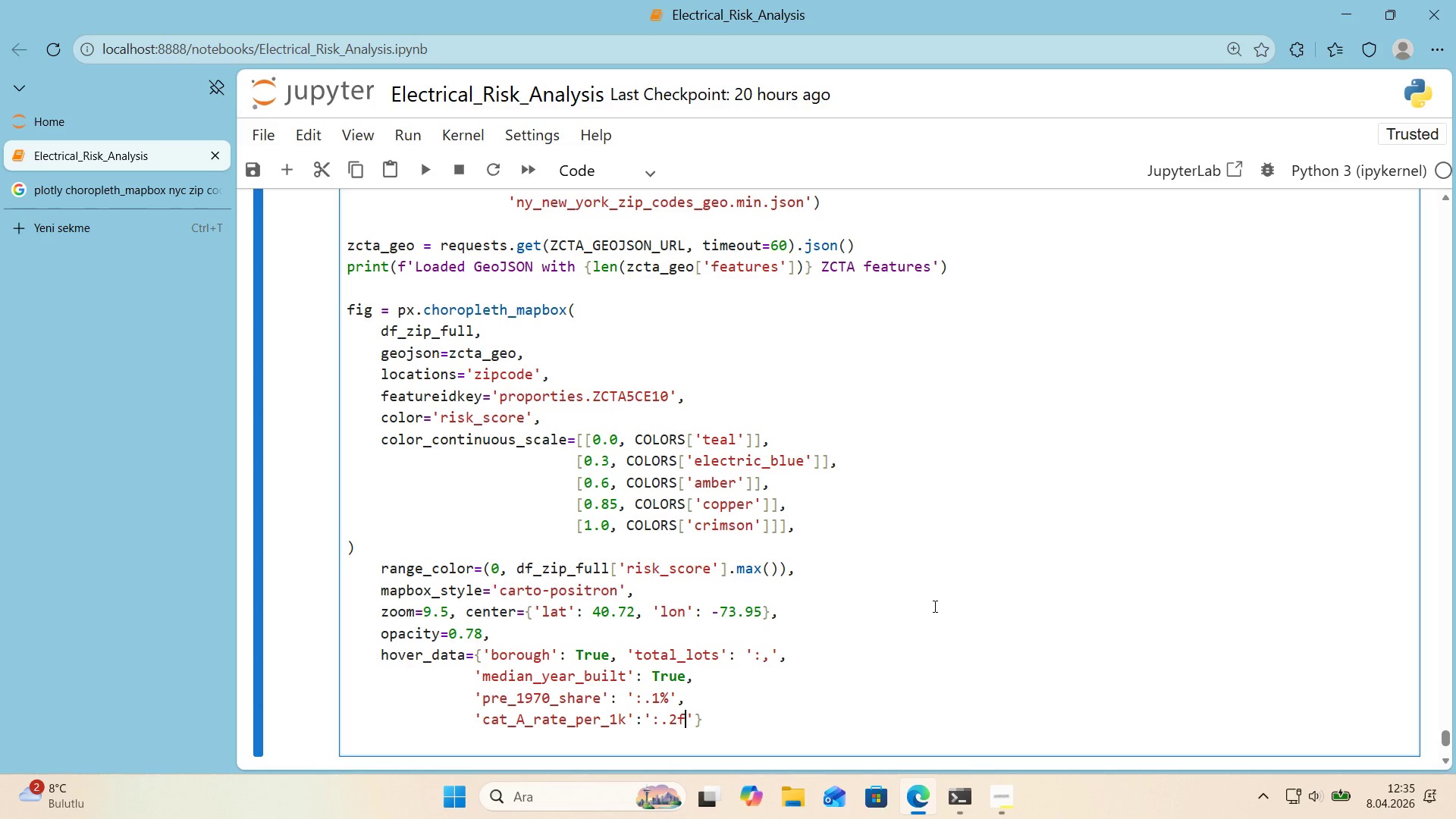 
key(ArrowRight)
 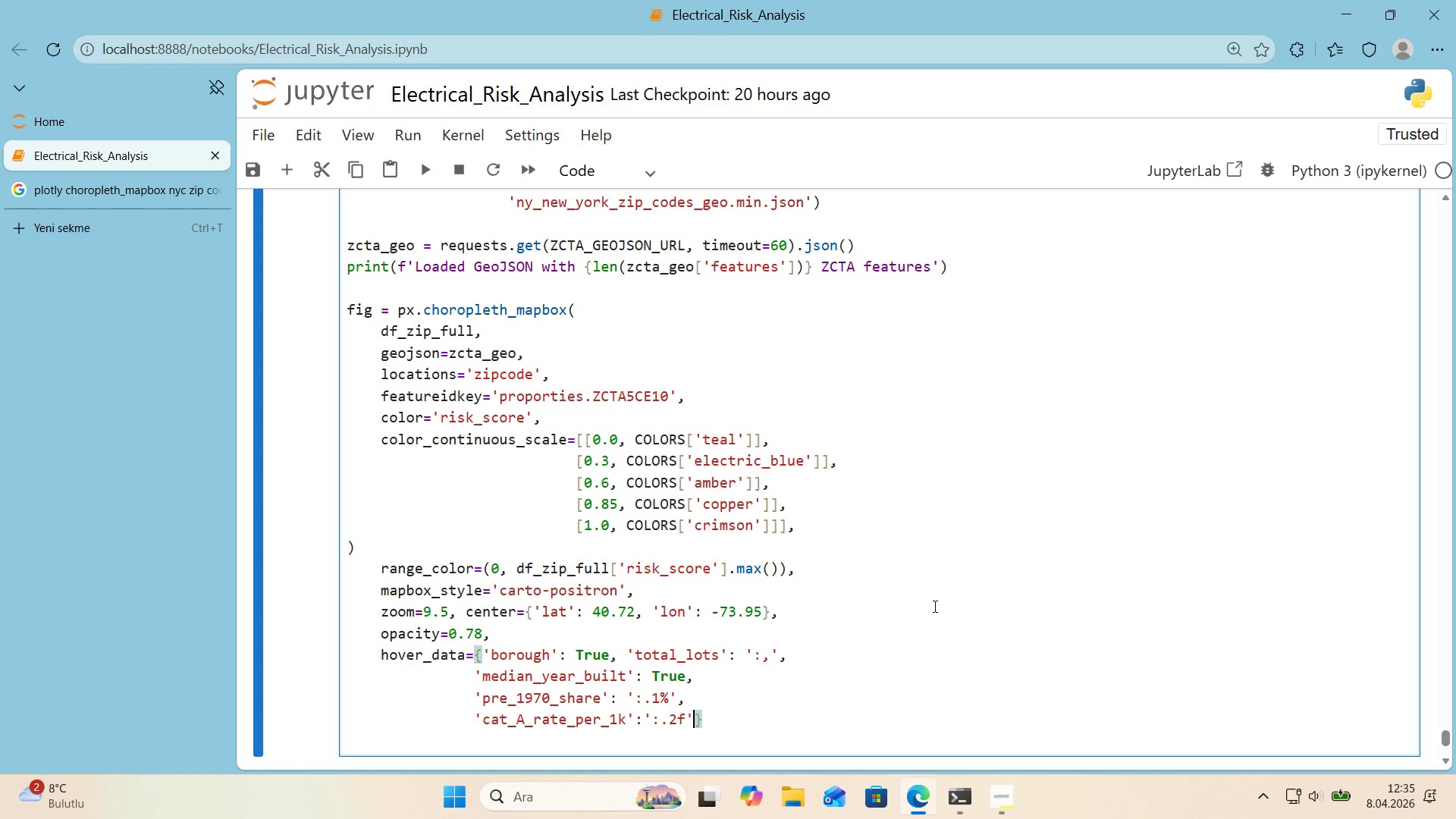 
key(Comma)
 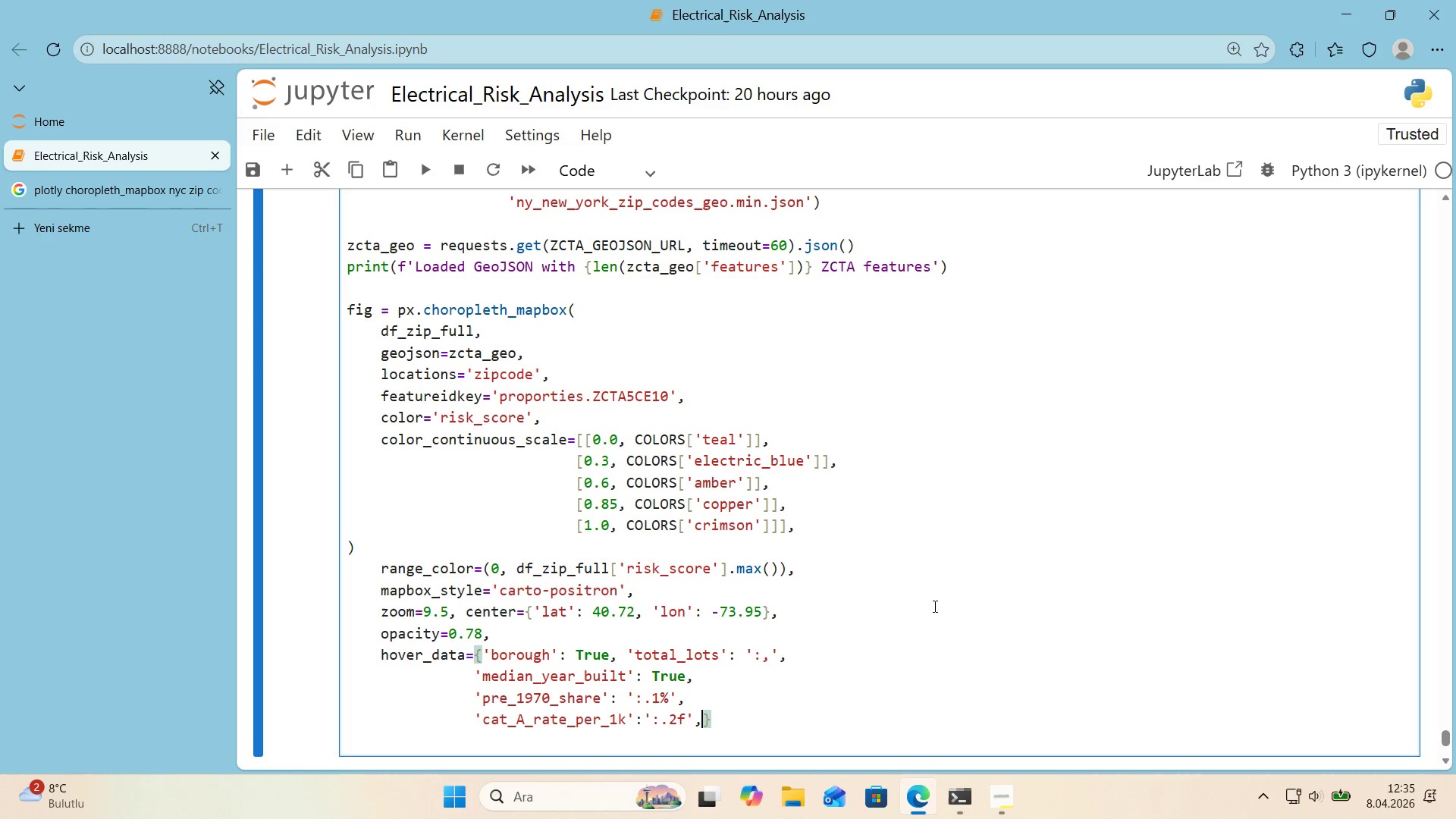 
key(Enter)
 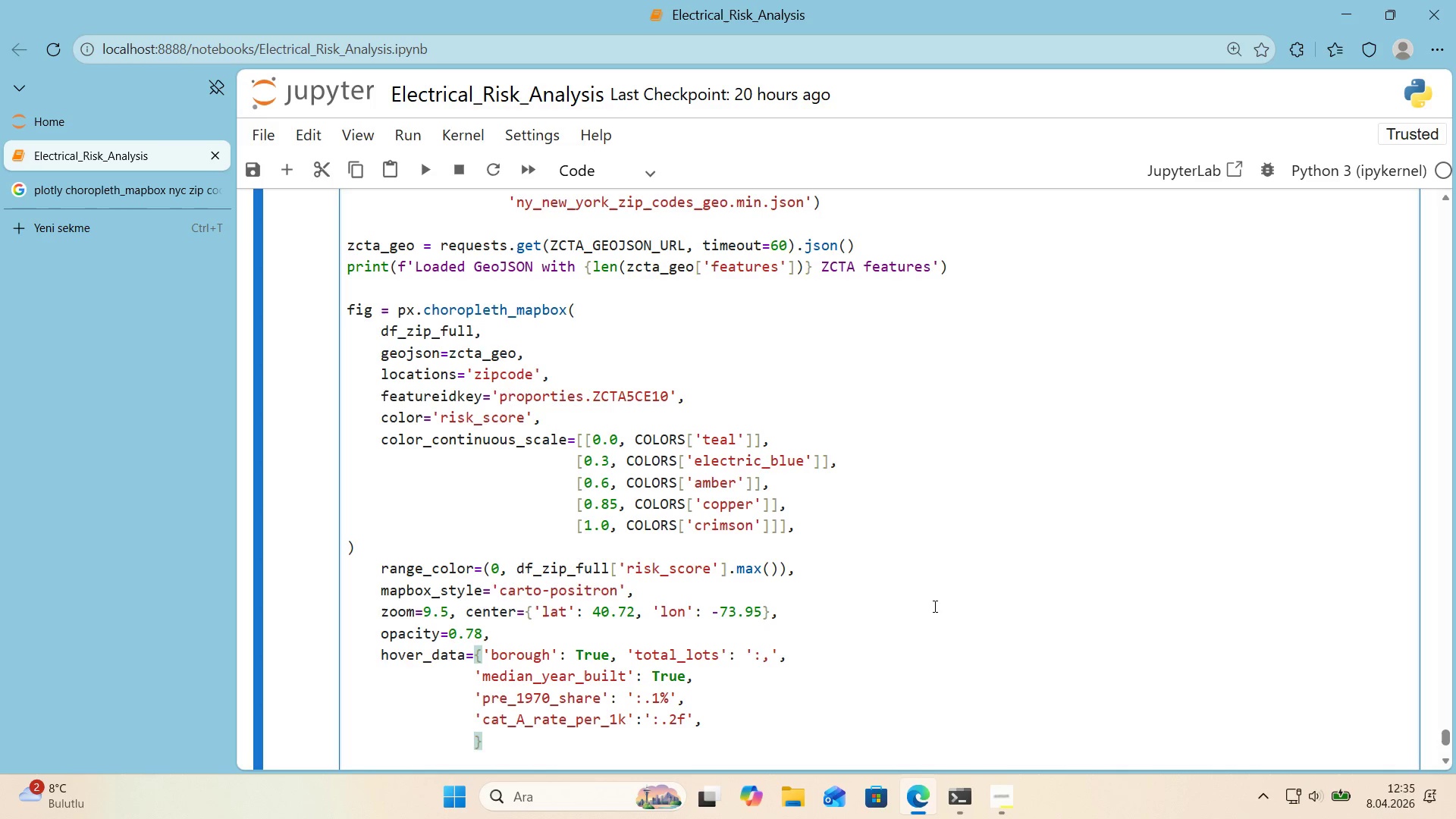 
scroll: coordinate [926, 606], scroll_direction: down, amount: 1.0
 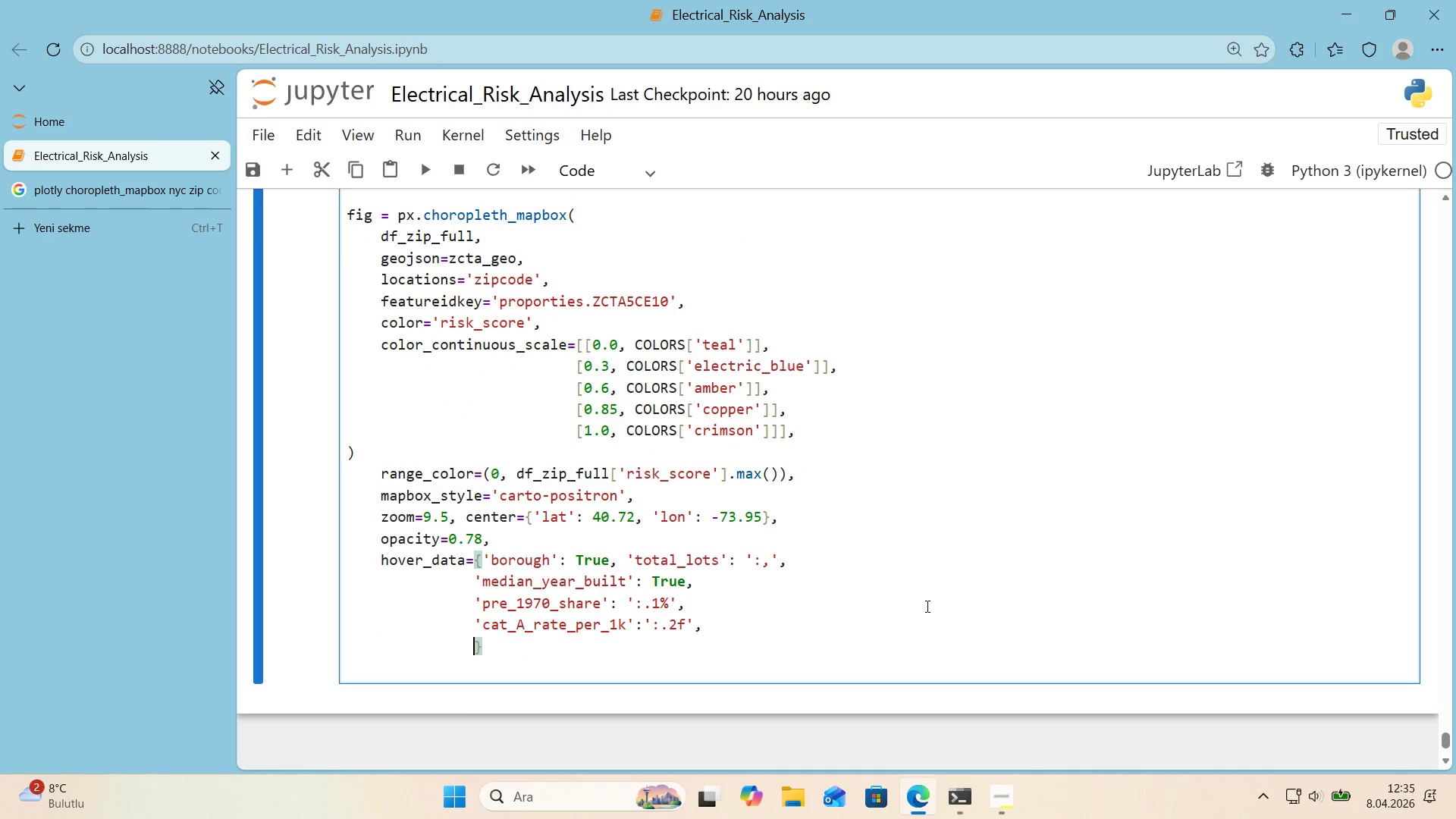 
type(@@)
 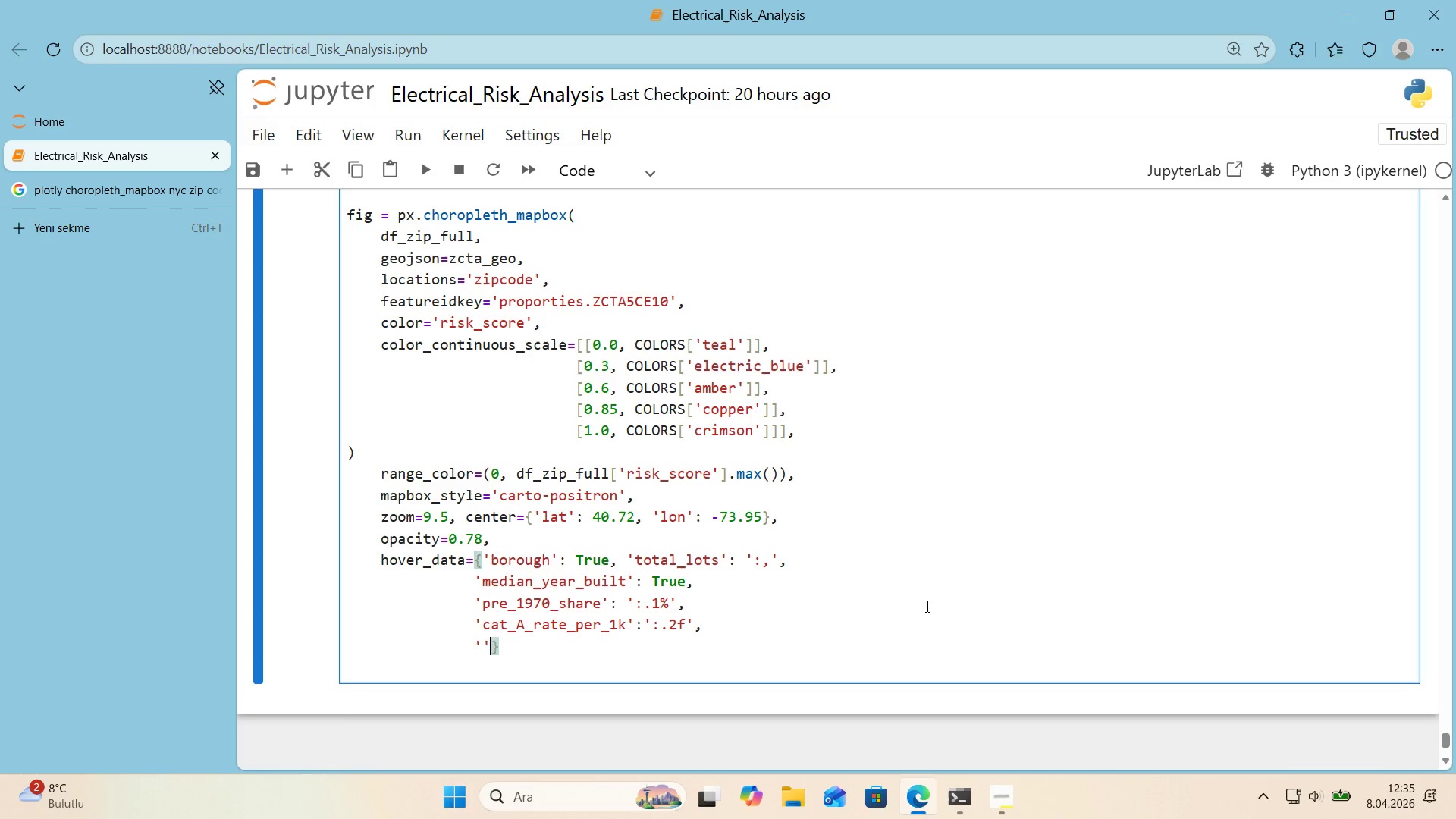 
key(ArrowLeft)
 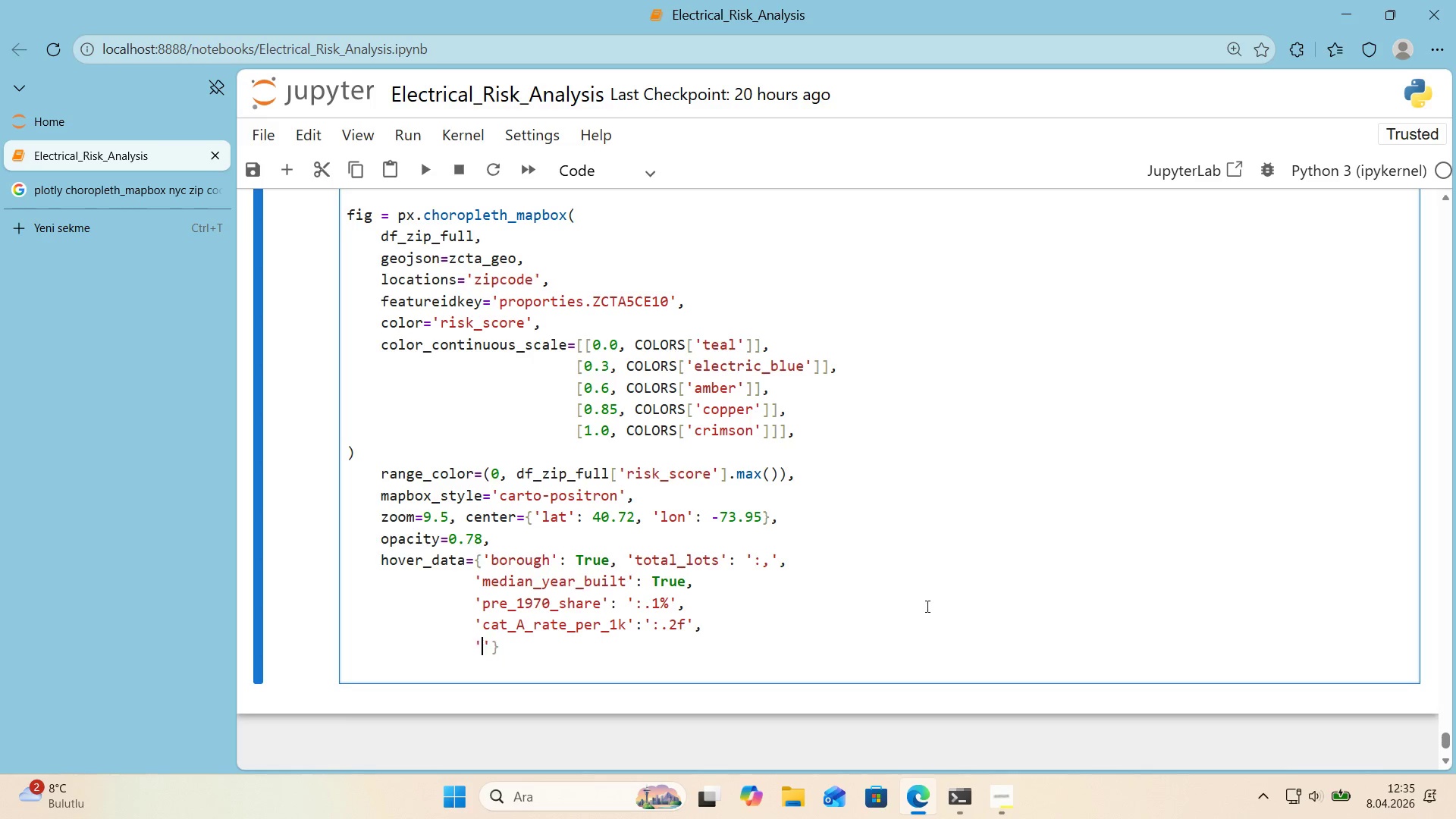 
type(r'sk_score)
 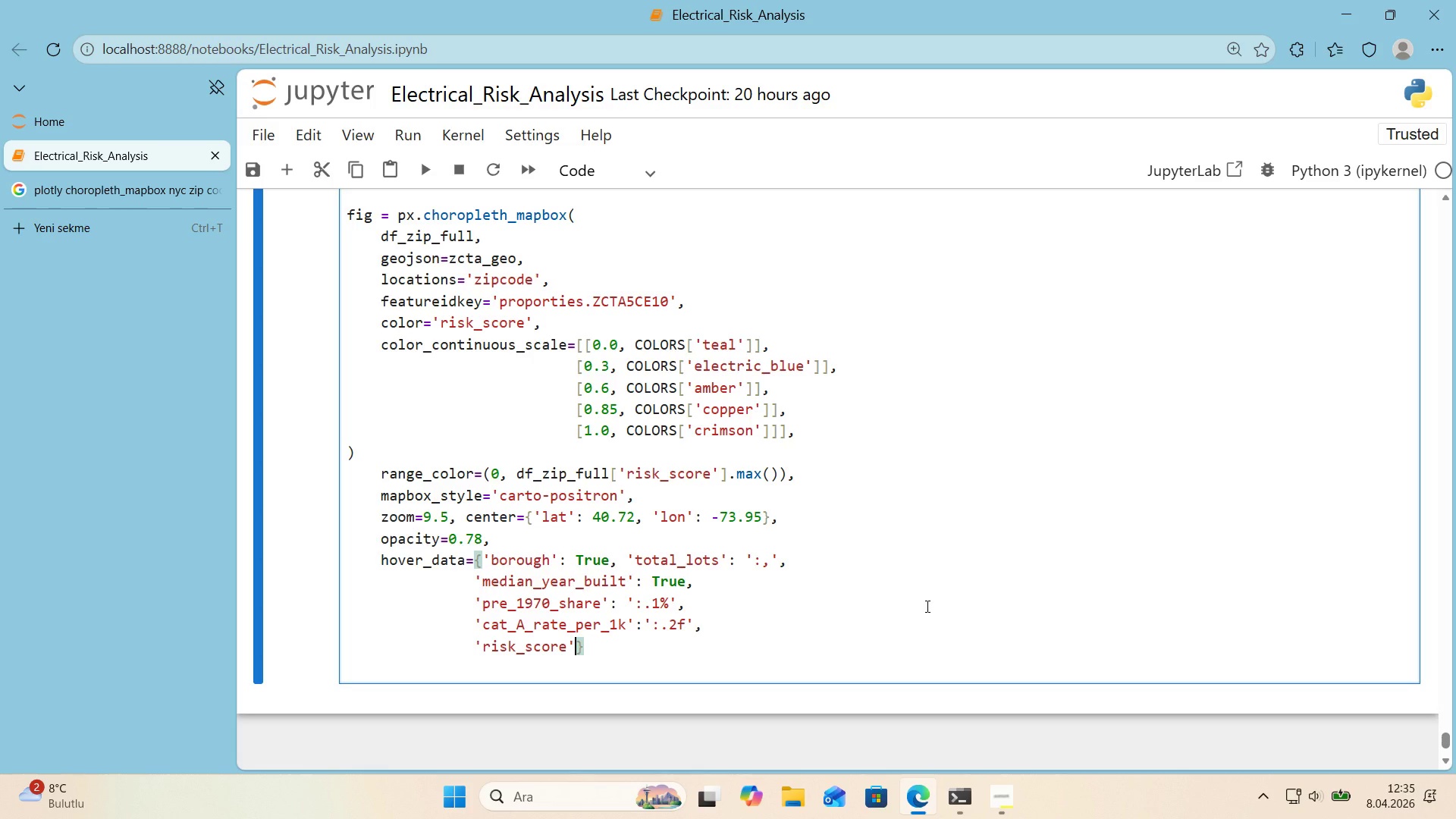 
 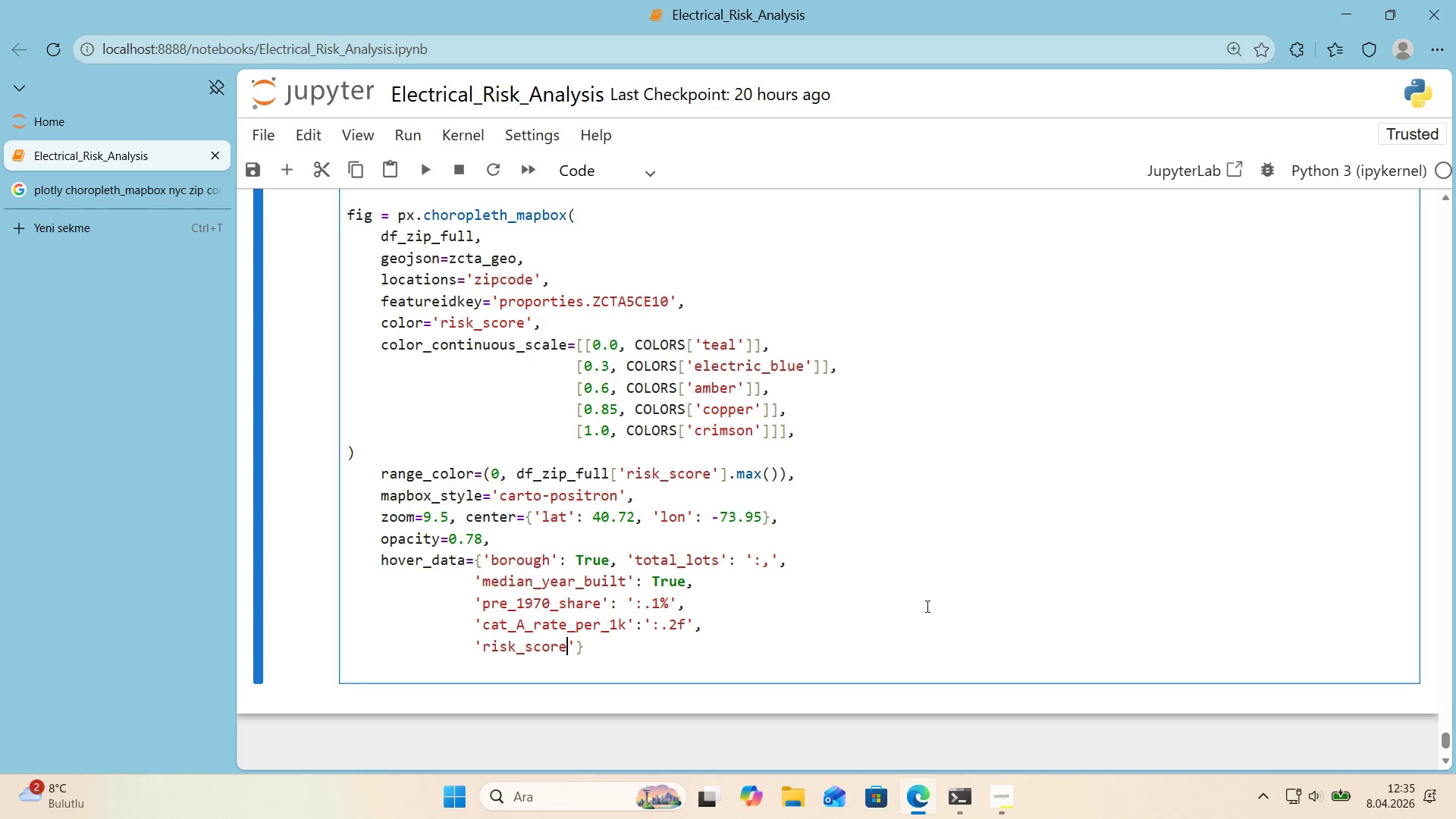 
key(ArrowRight)
 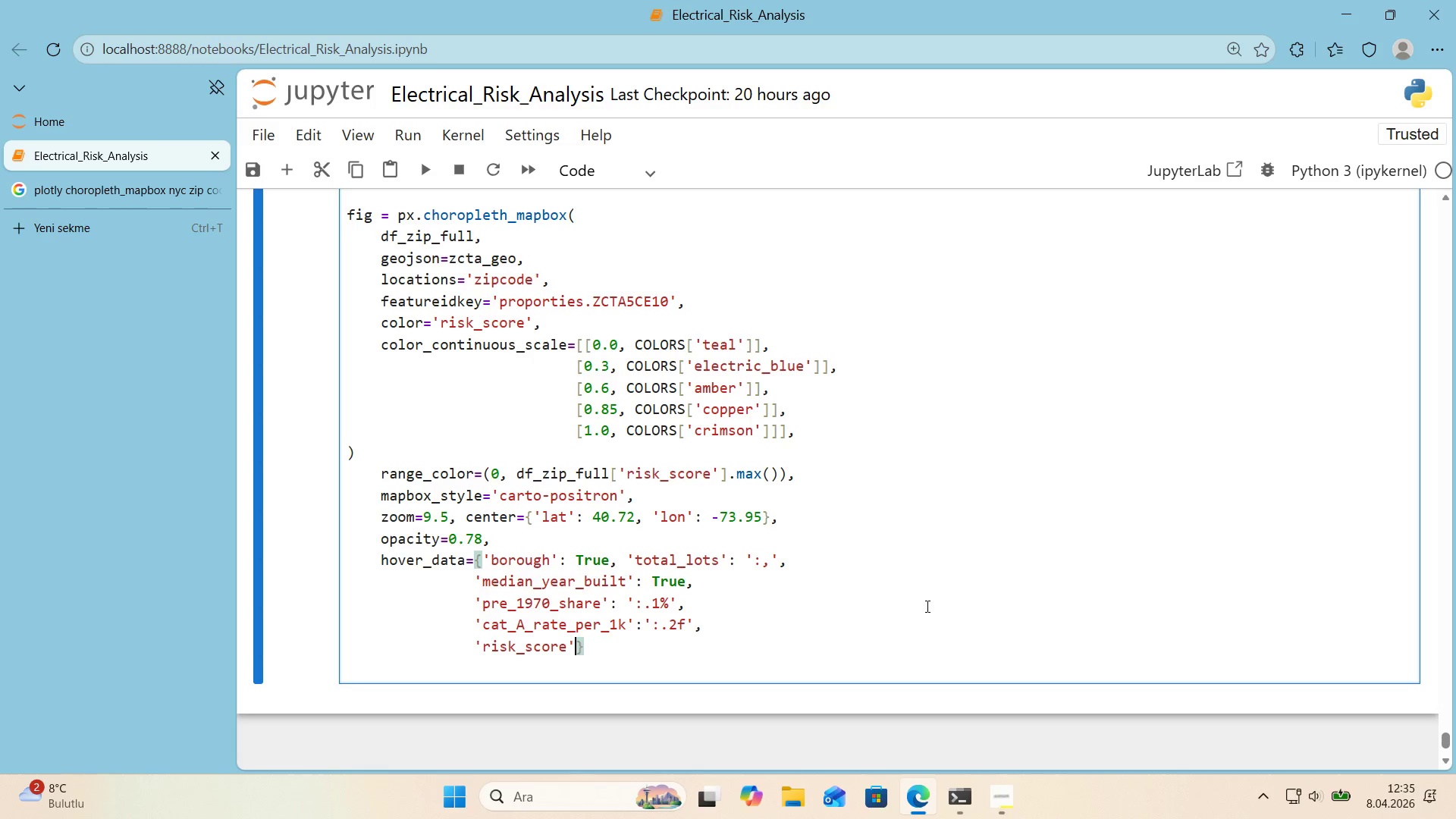 
type(> @@)
 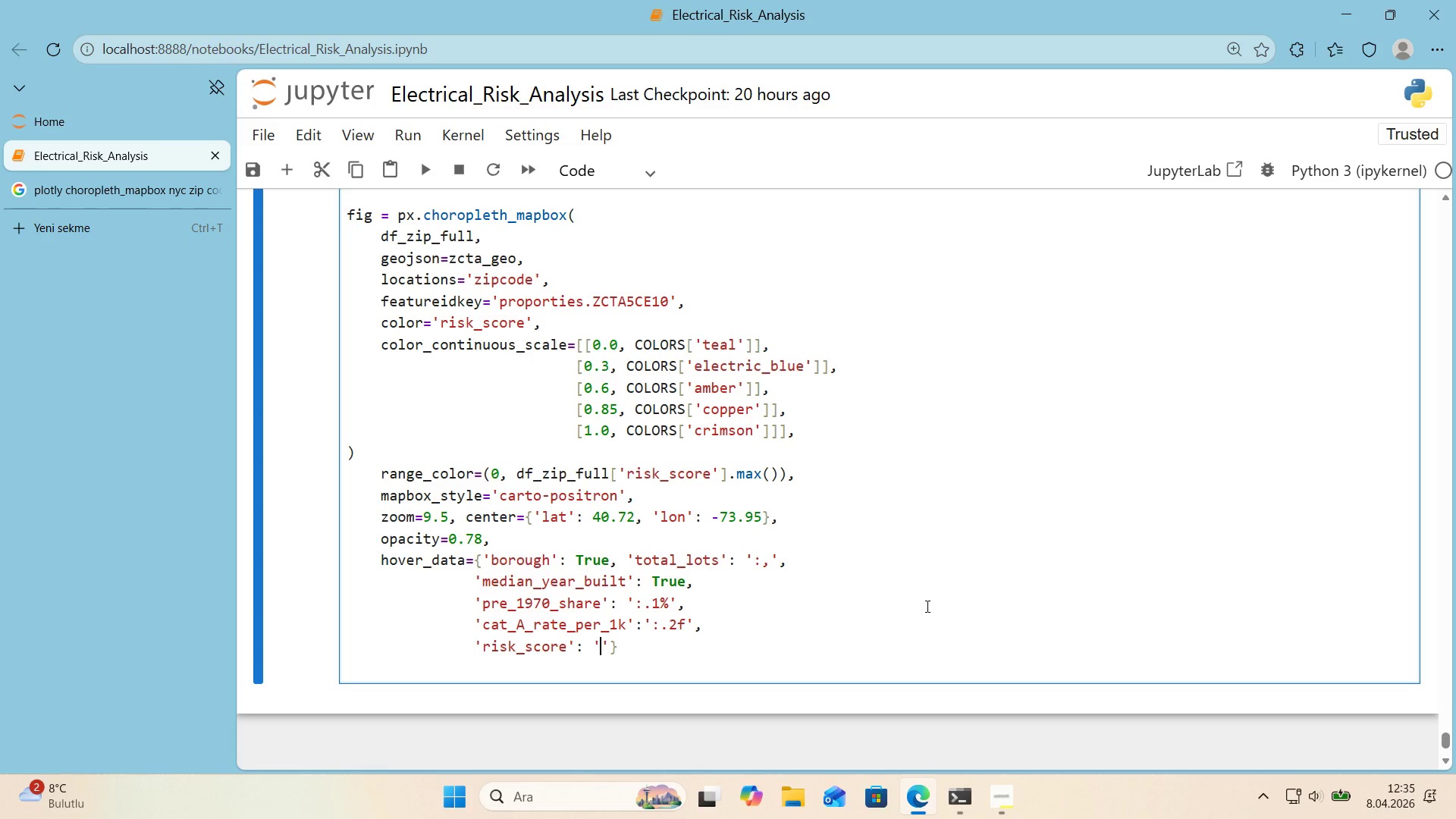 
 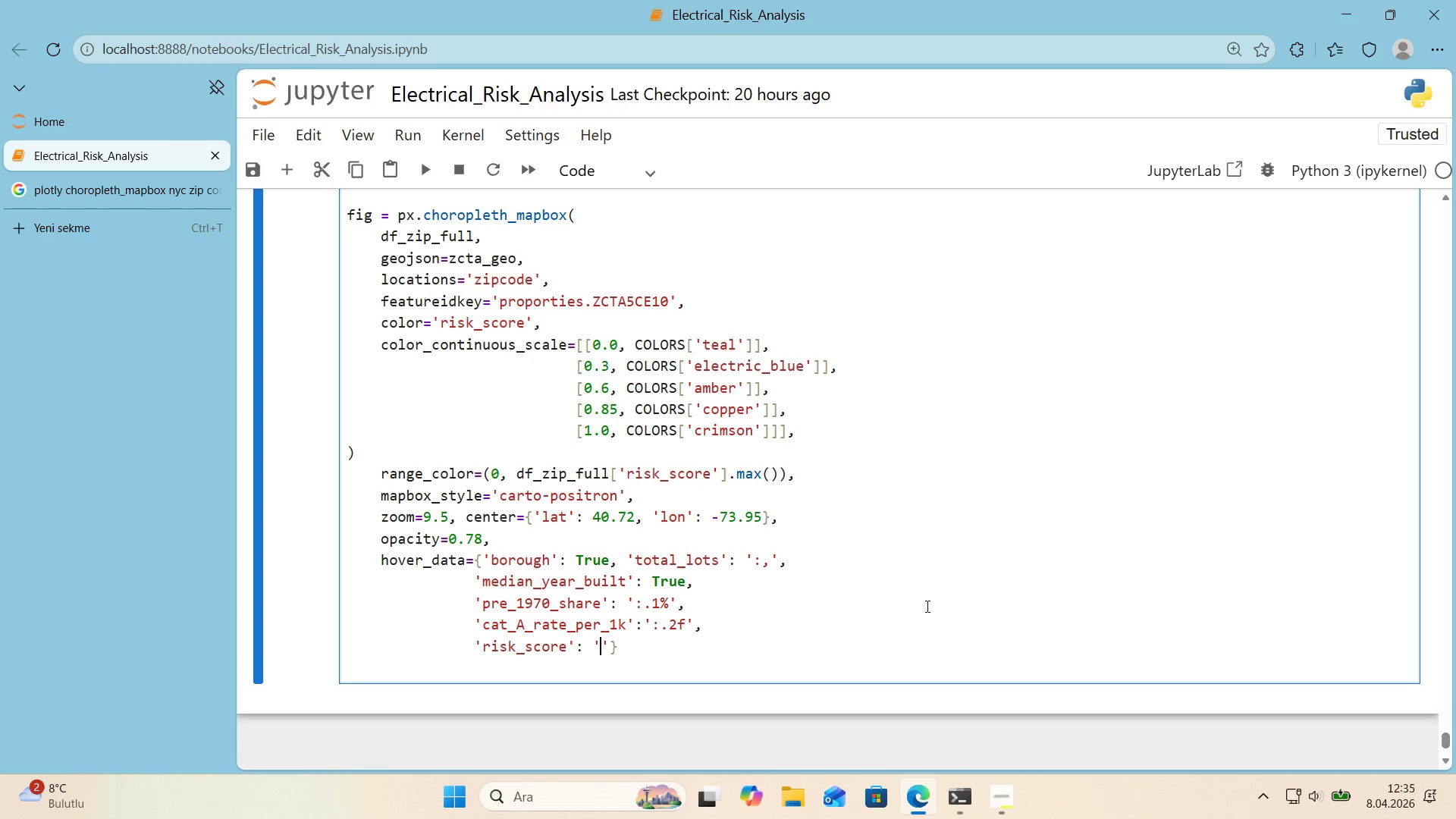 
key(ArrowLeft)
 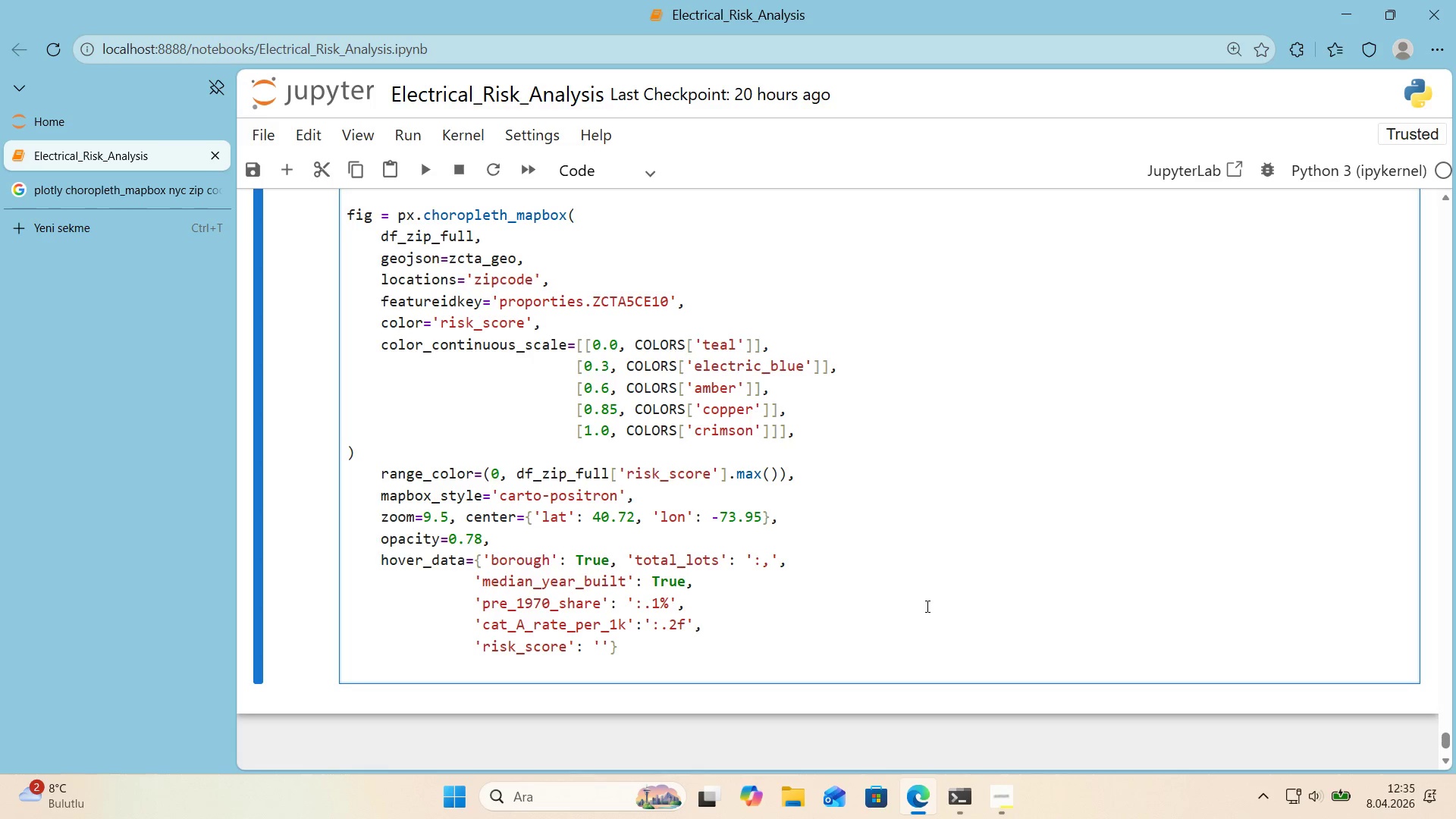 
type(>.3f)
 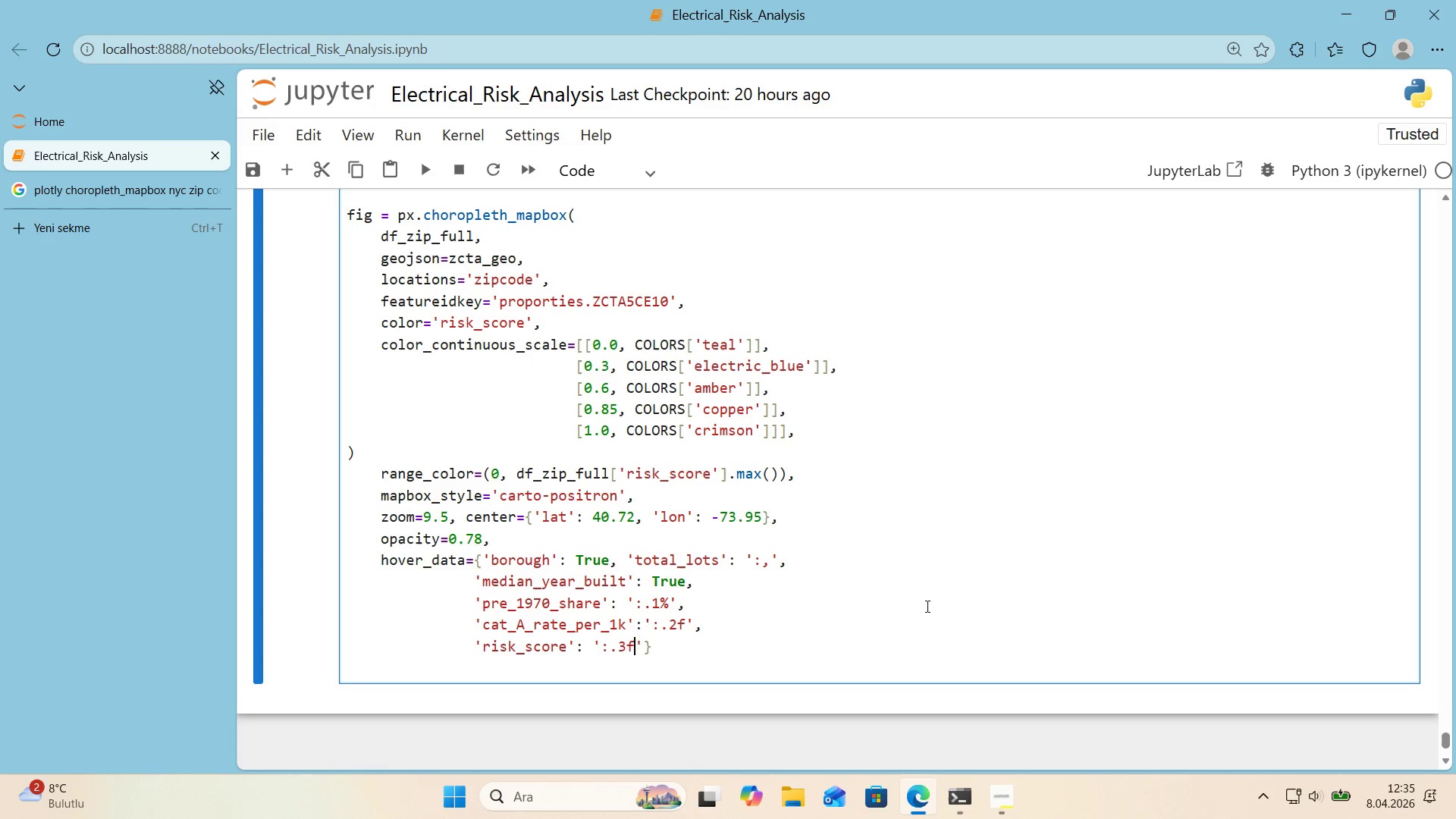 
key(ArrowRight)
 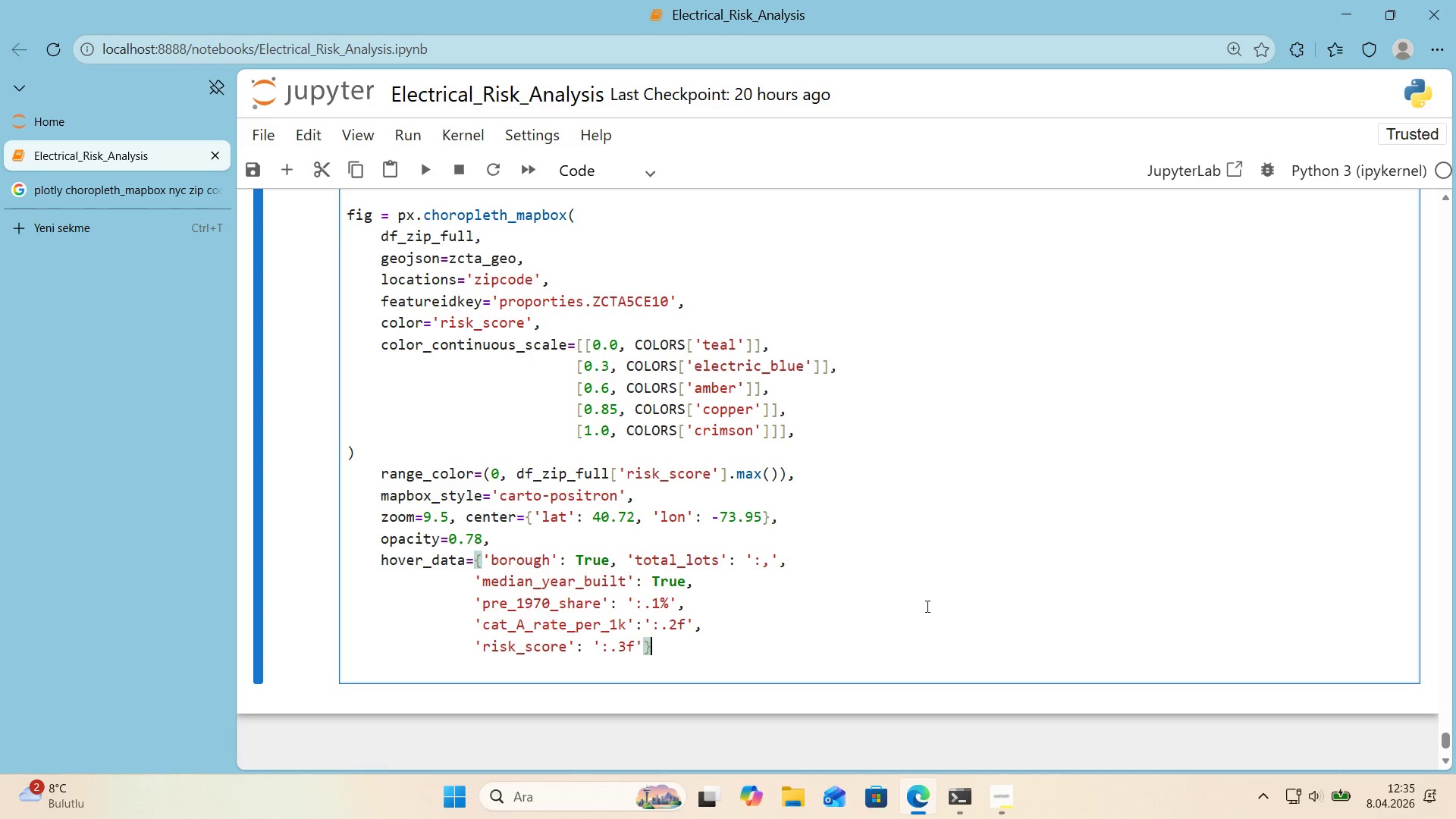 
key(ArrowRight)
 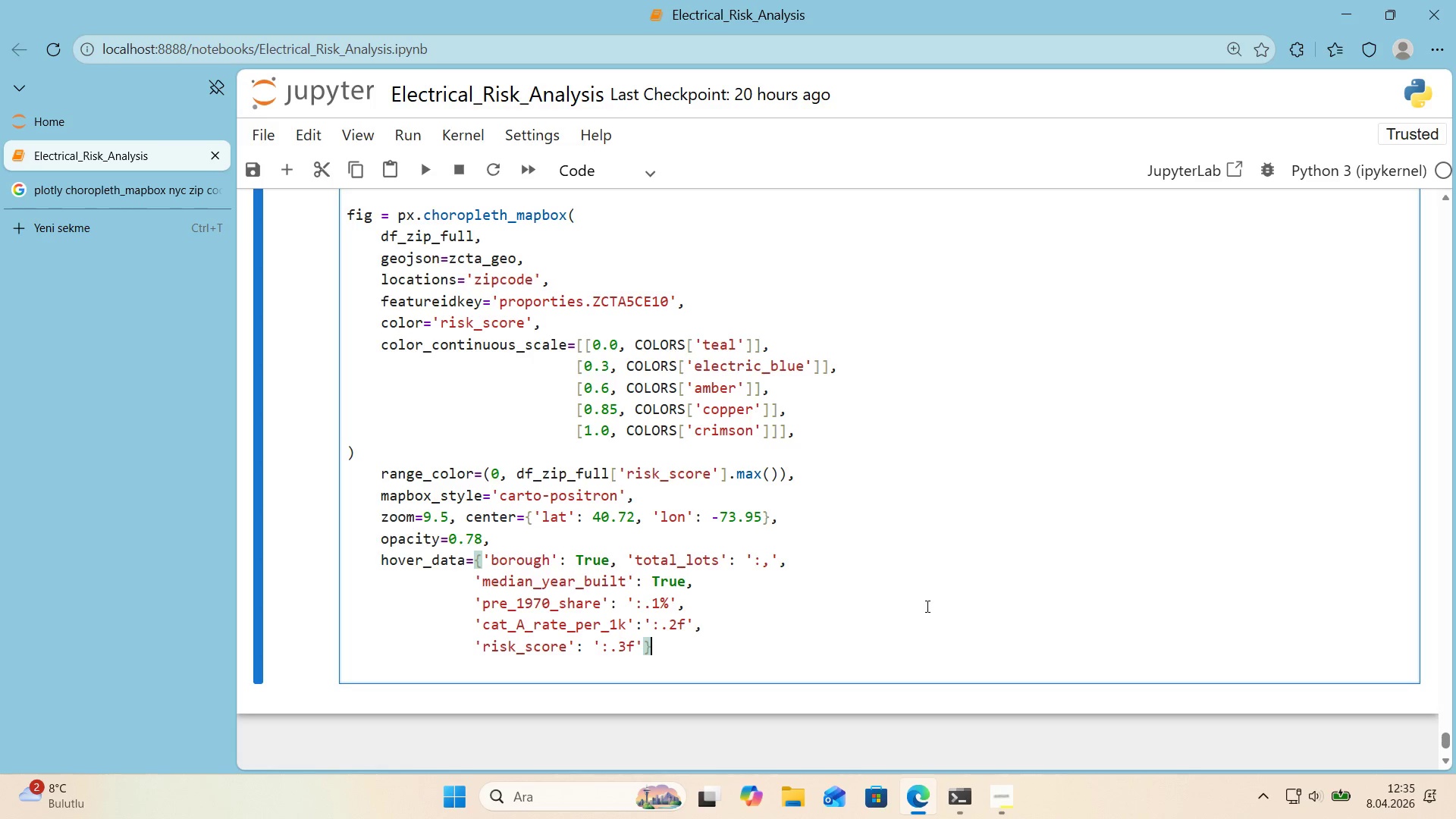 
key(Comma)
 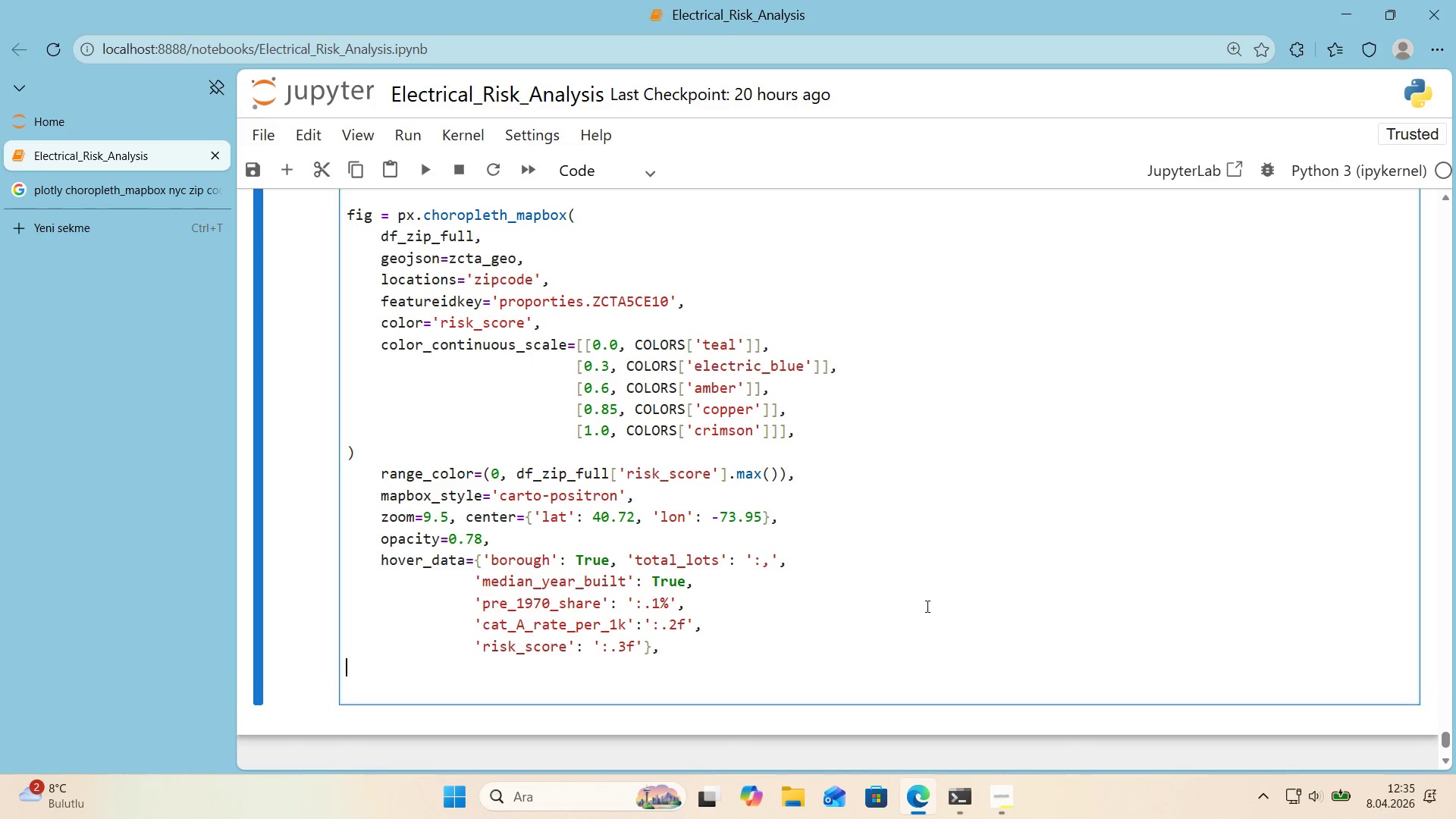 
key(Enter)
 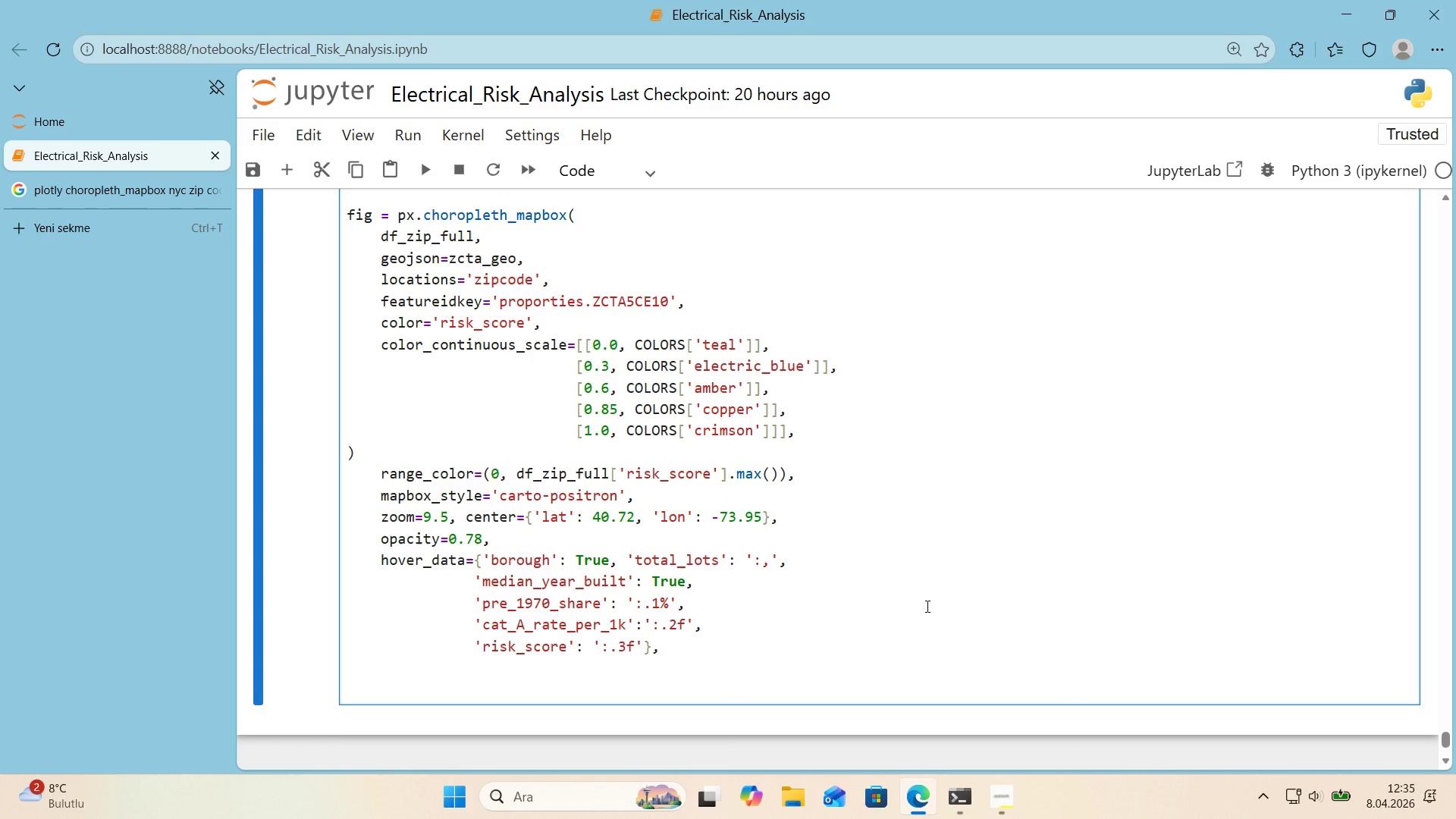 
key(Tab)
type(labels))
 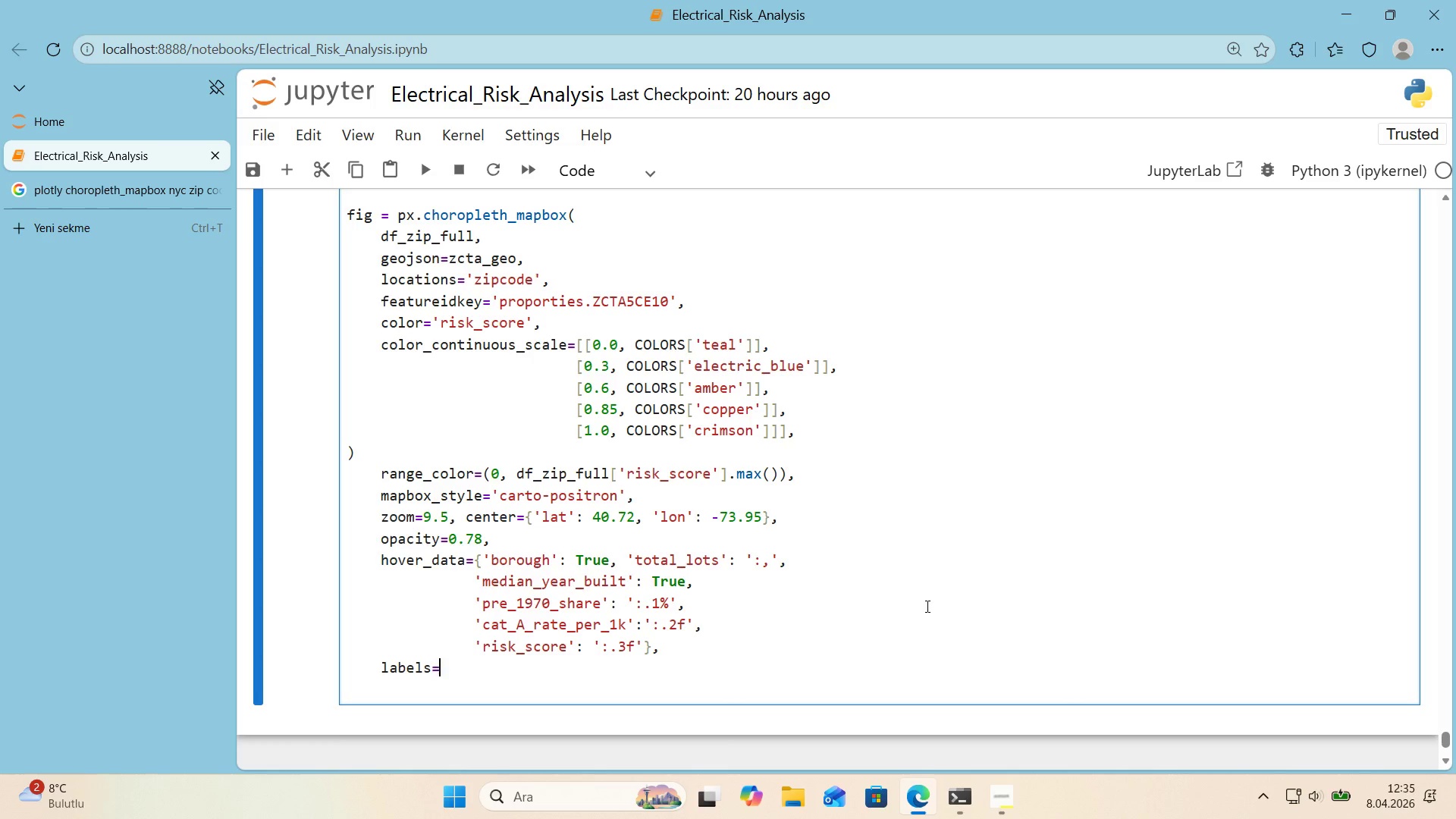 
wait(6.44)
 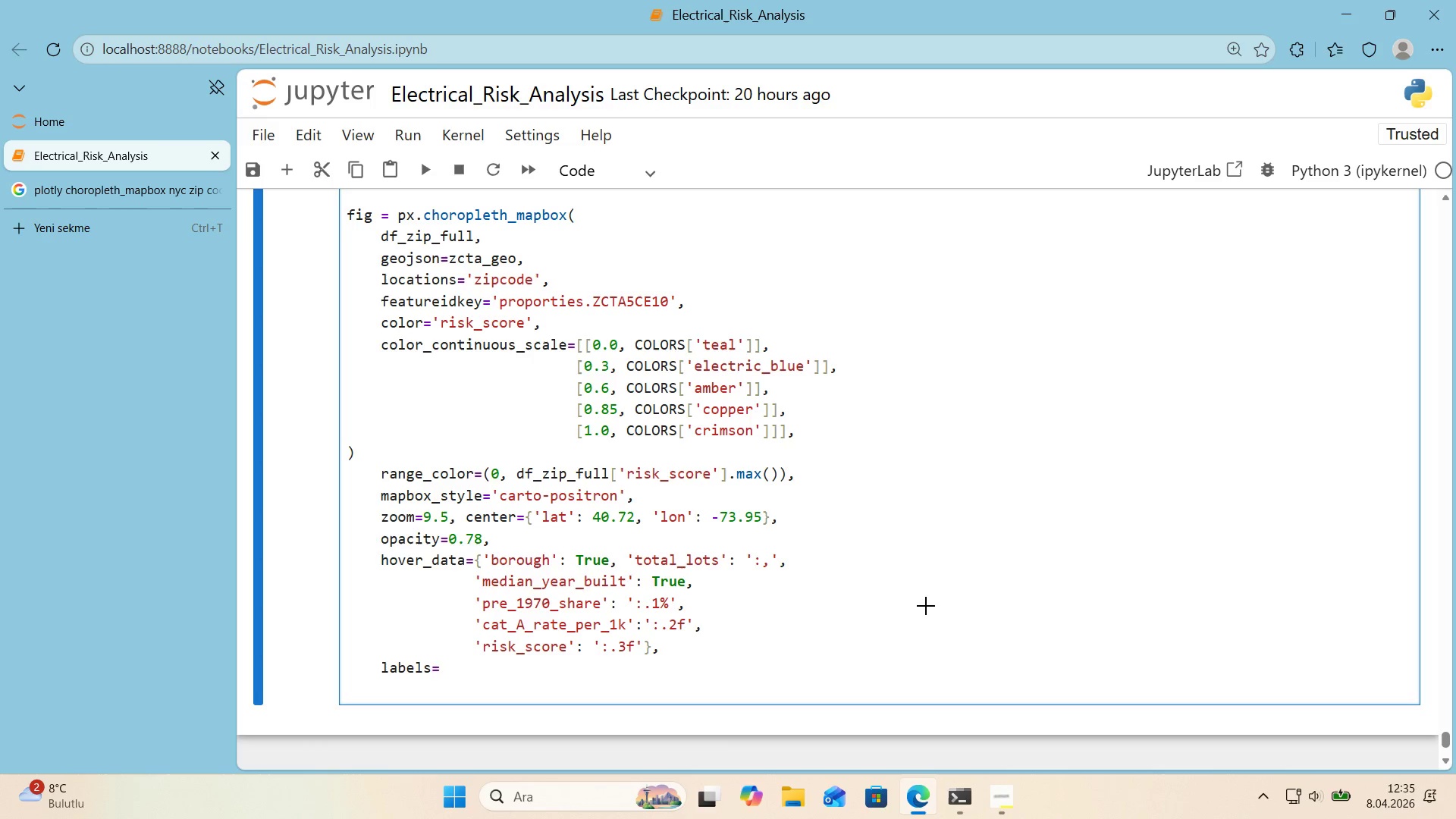 
key(Alt+Control+7)
 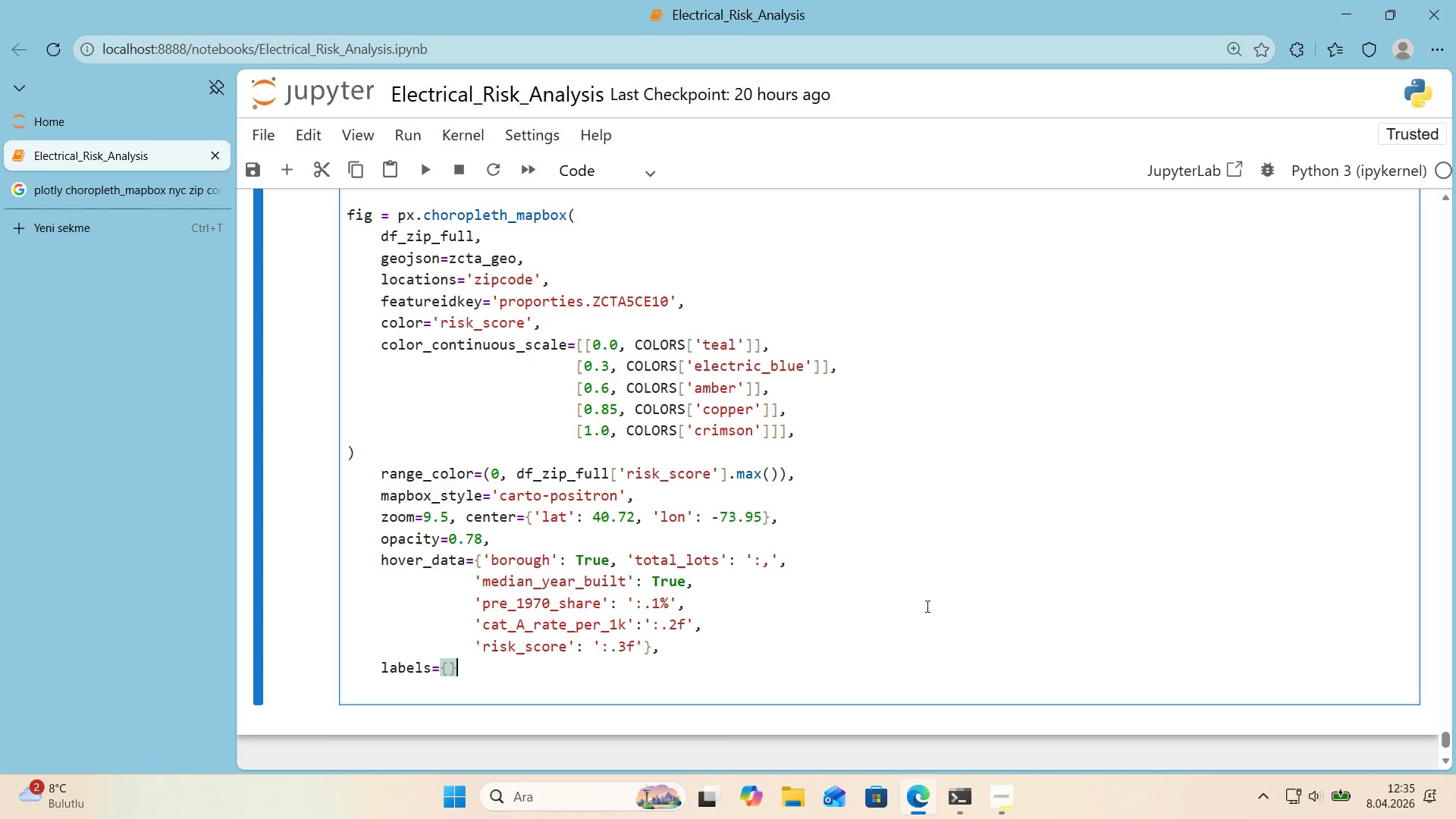 
key(Alt+Control+0)
 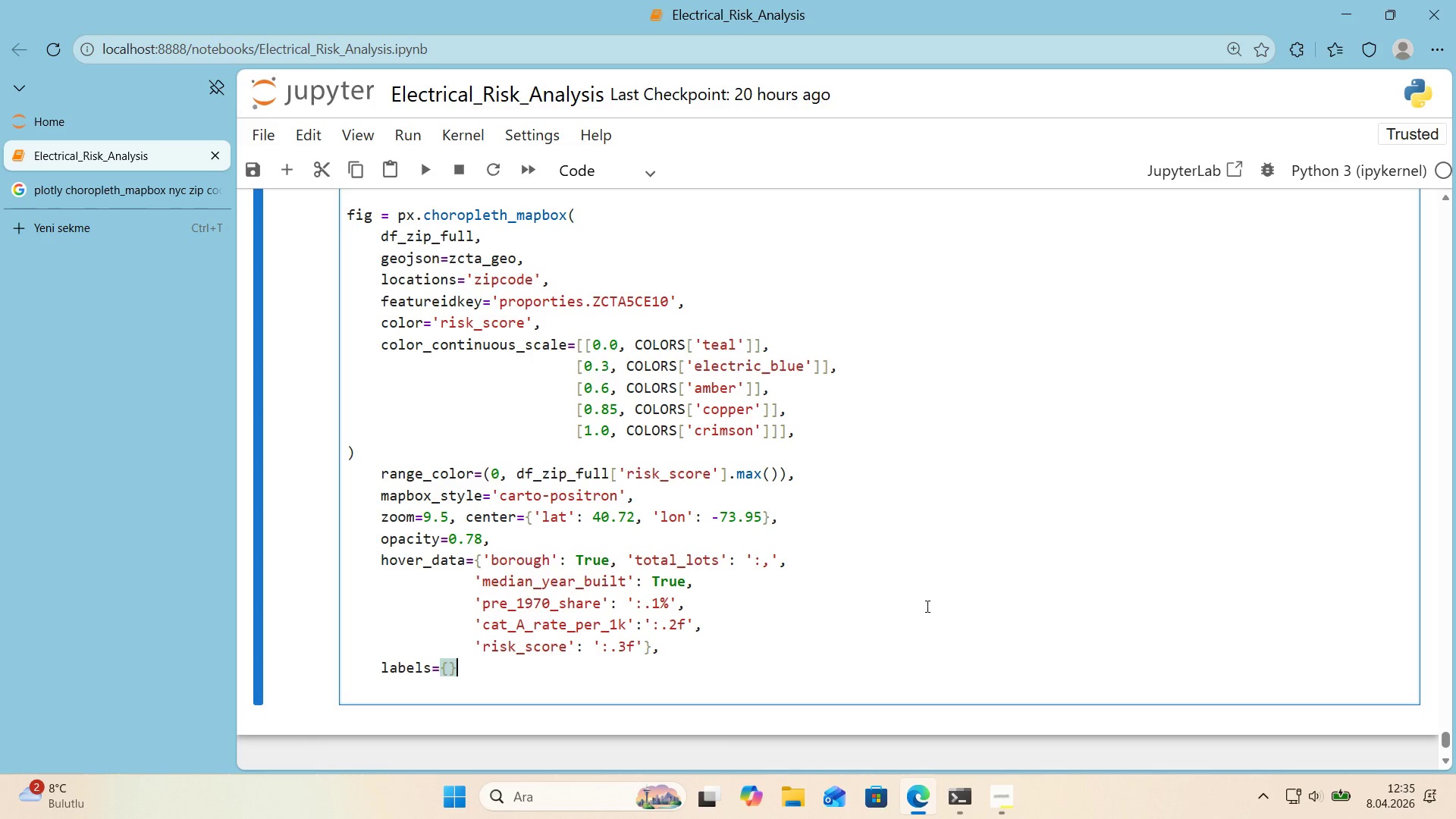 
key(ArrowLeft)
 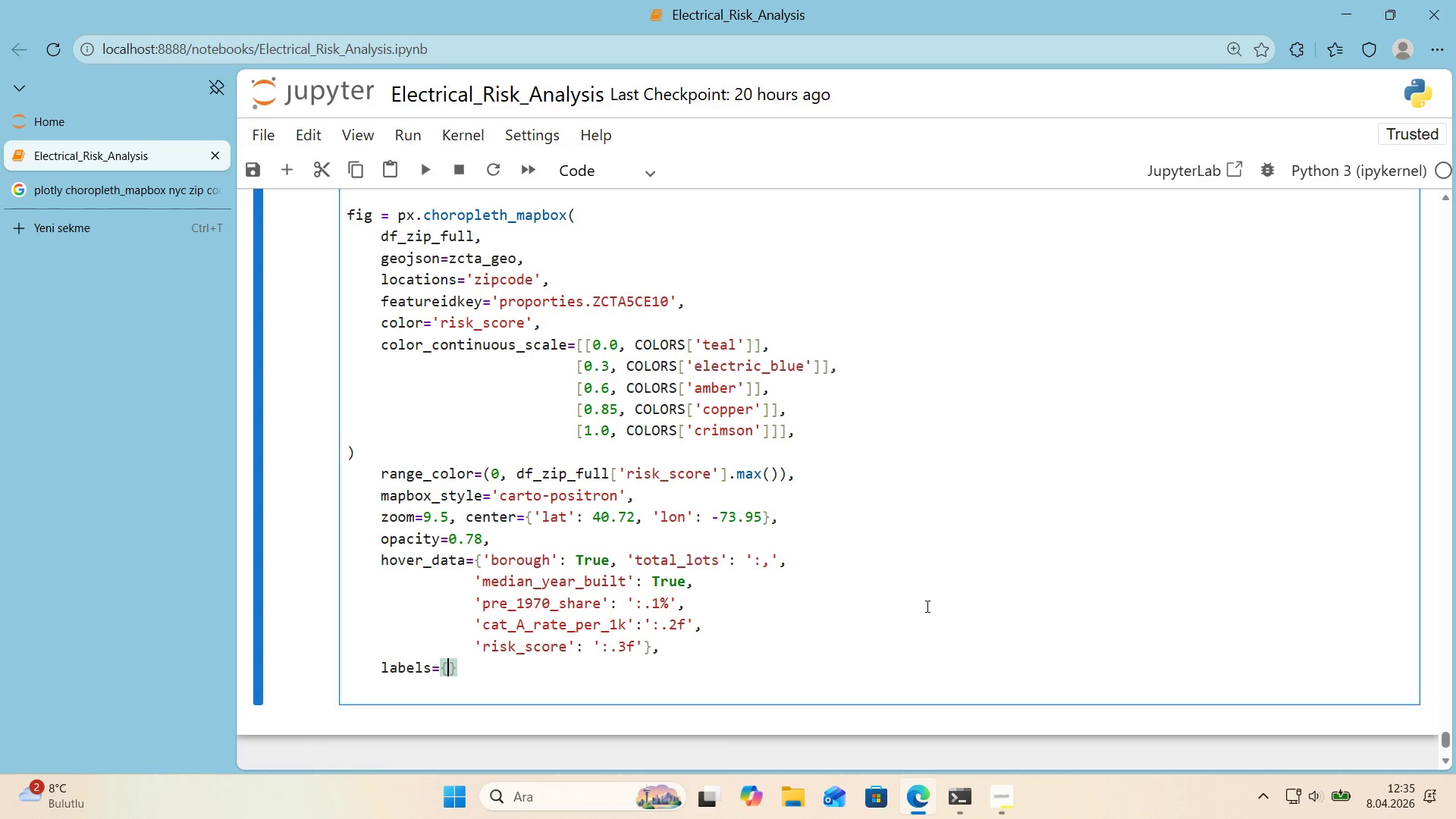 
type(@@)
 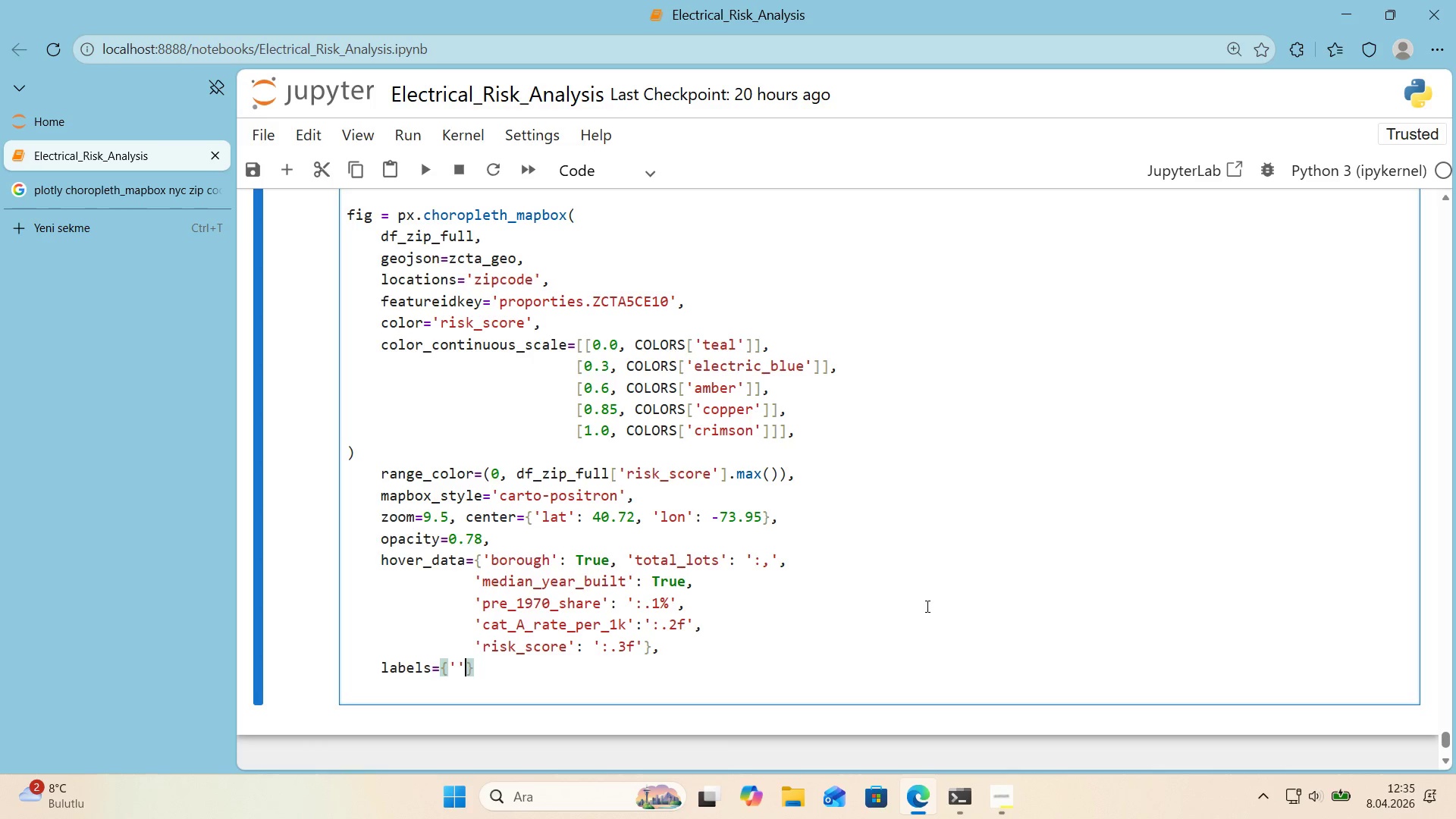 
key(ArrowLeft)
 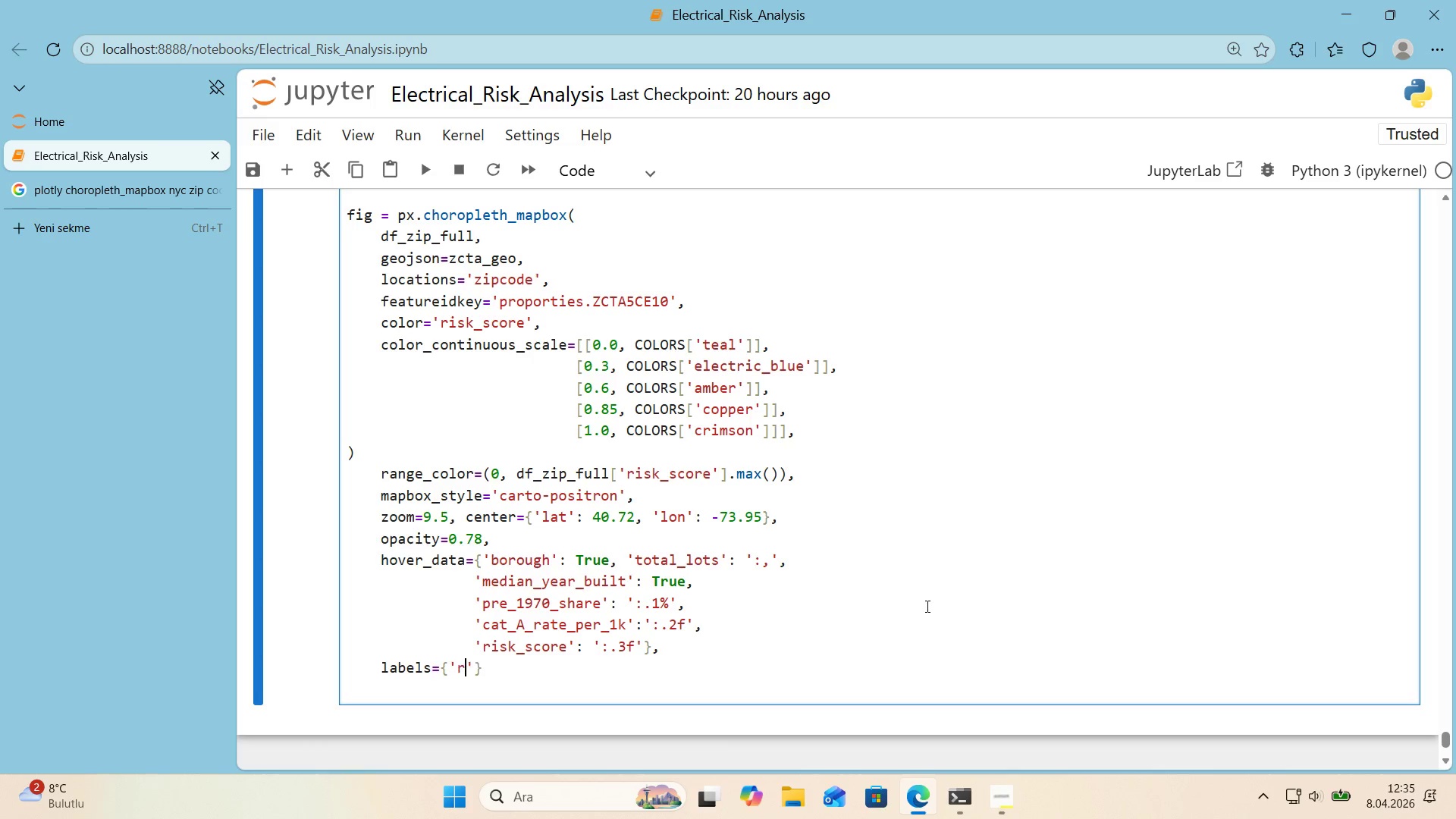 
type(r'sh)
key(Backspace)
type(k_score)
 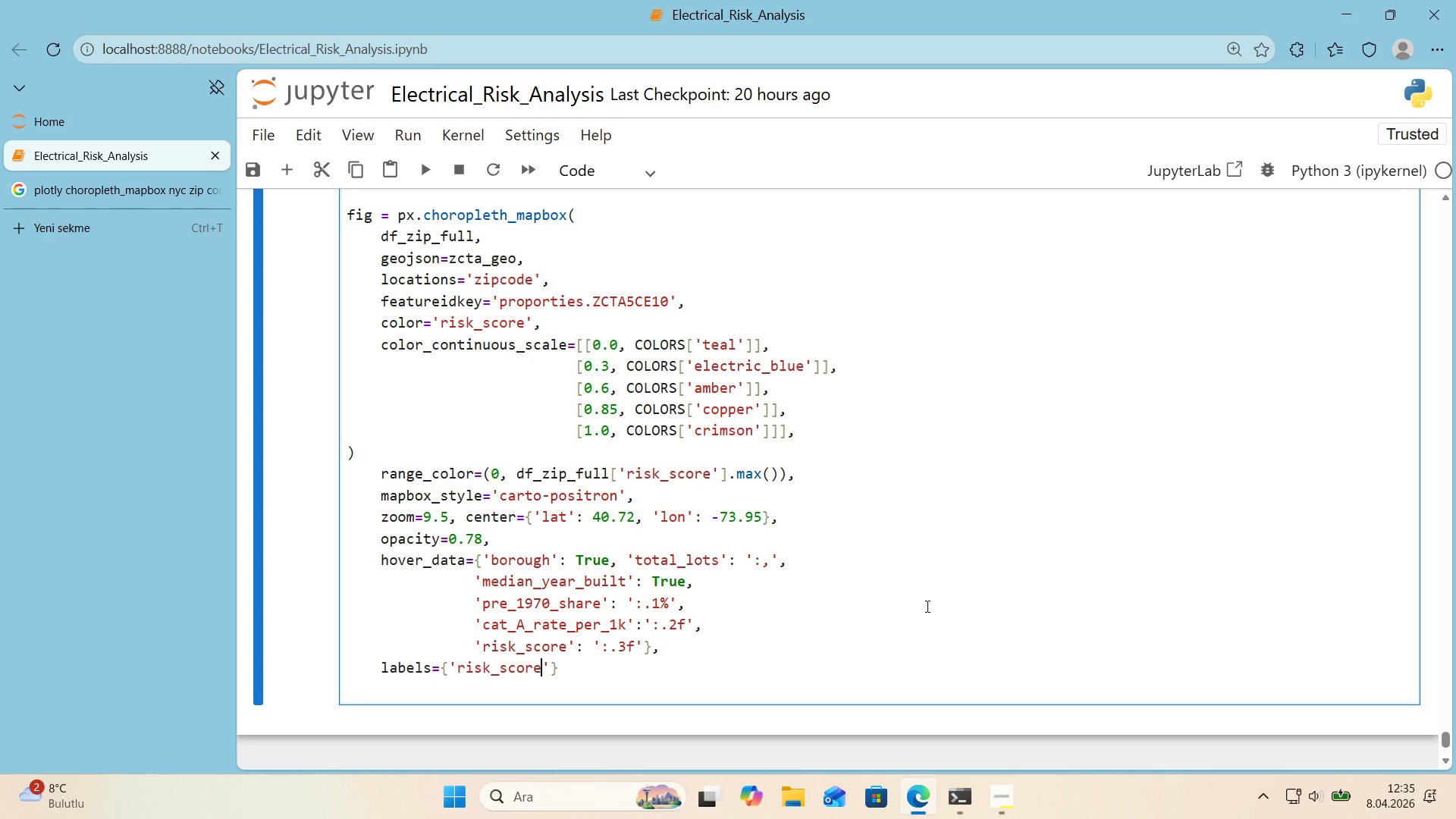 
key(ArrowRight)
 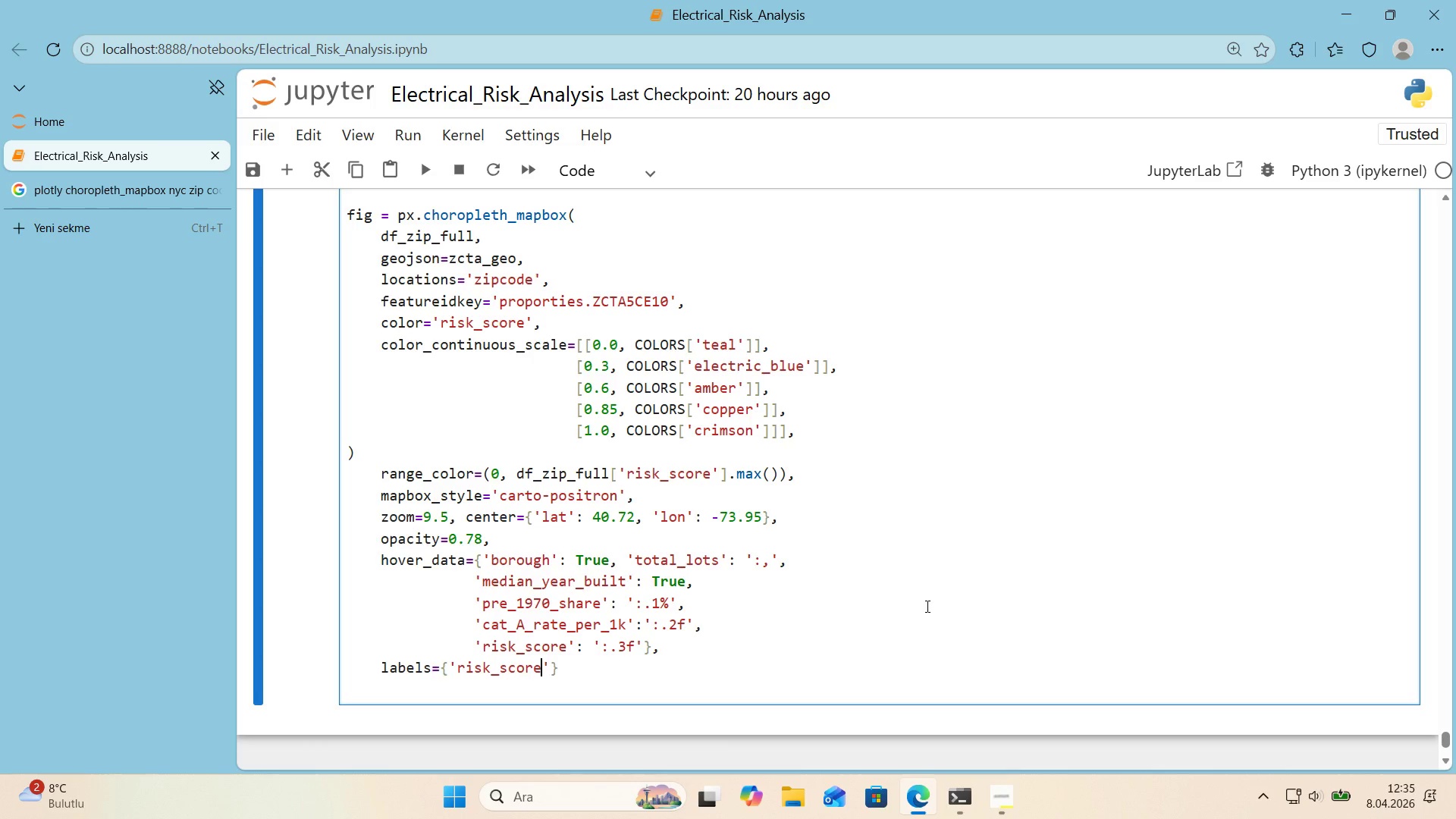 
key(ArrowLeft)
 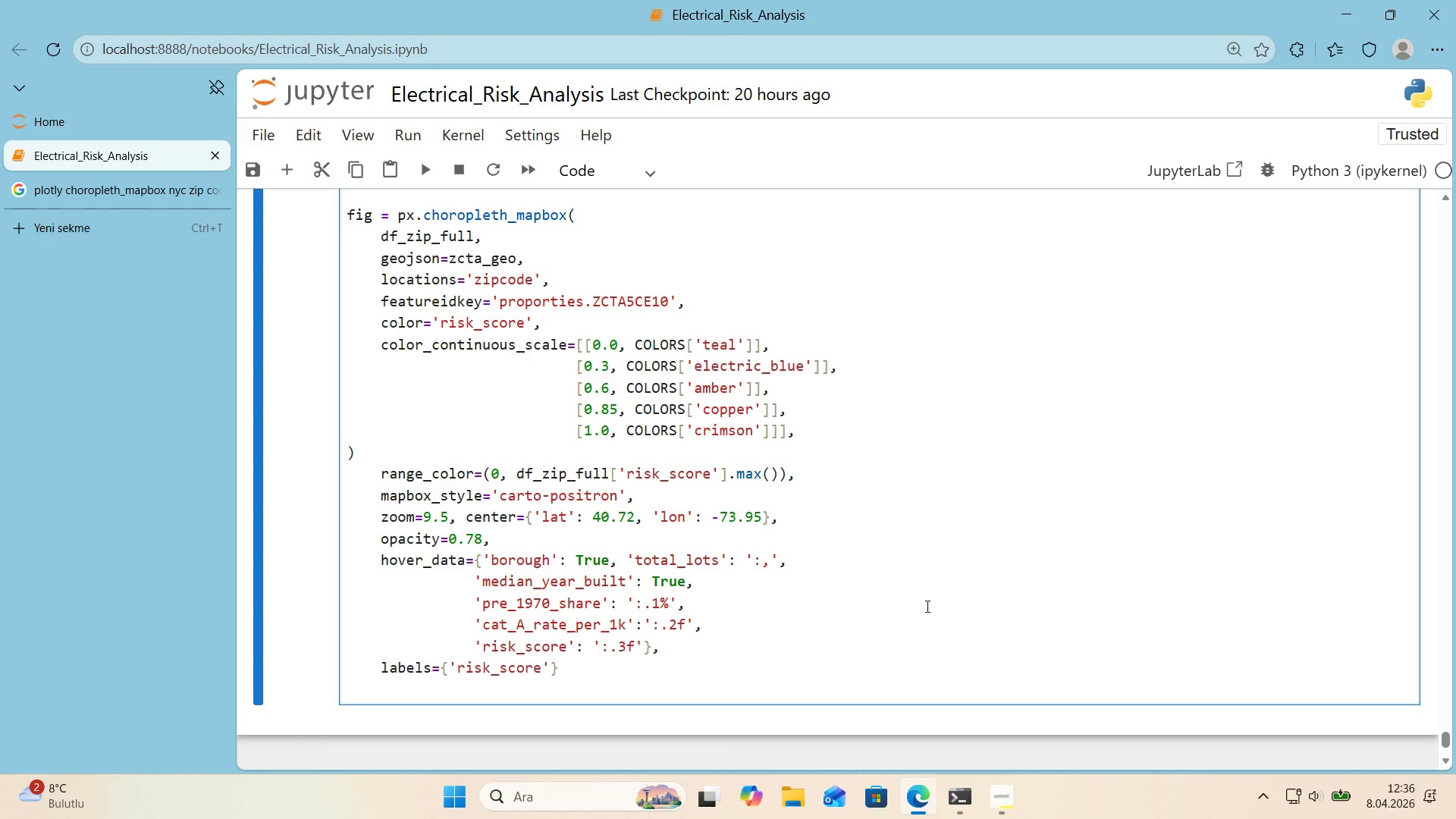 
key(ArrowRight)
 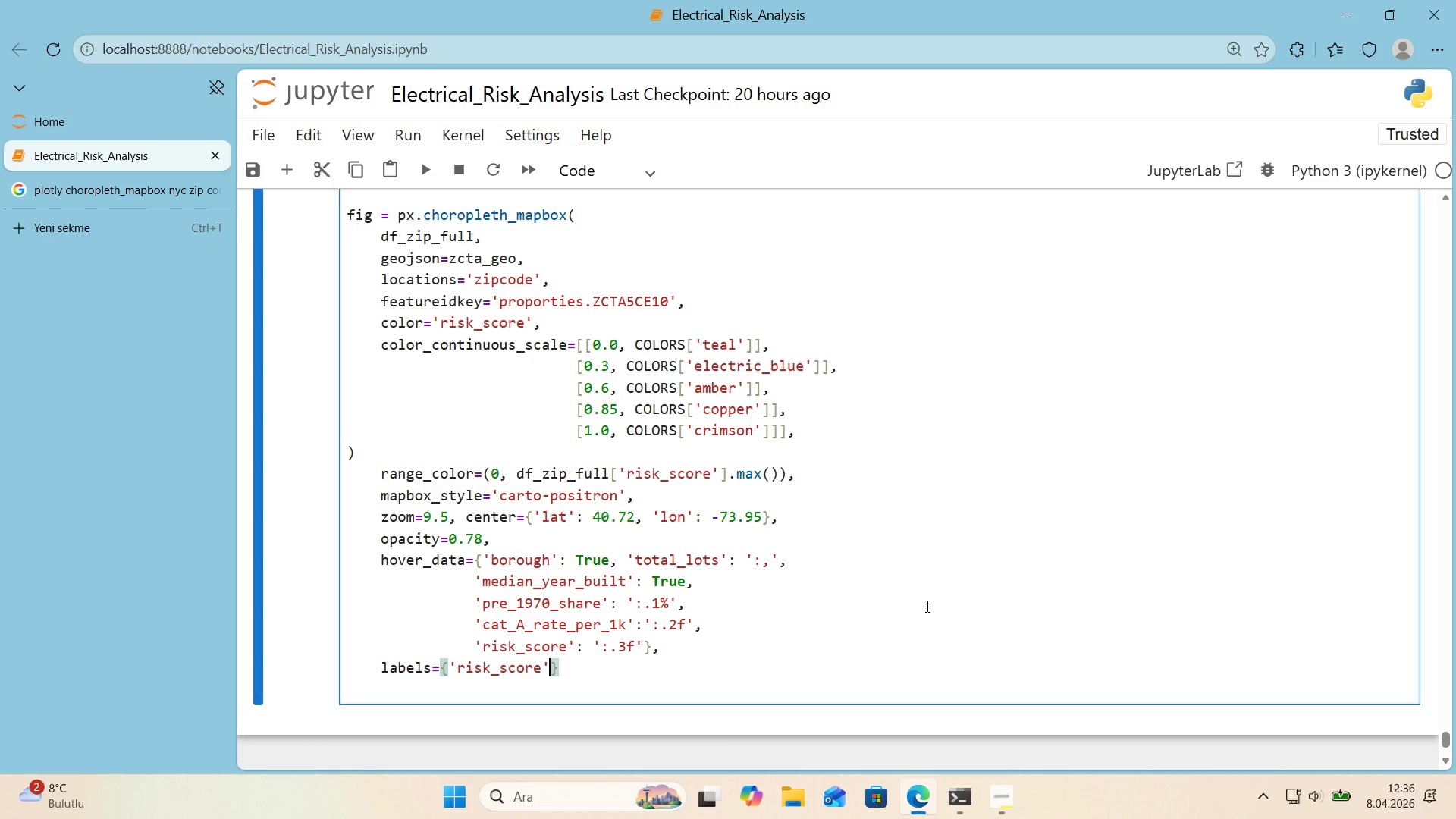 
type(> @@)
 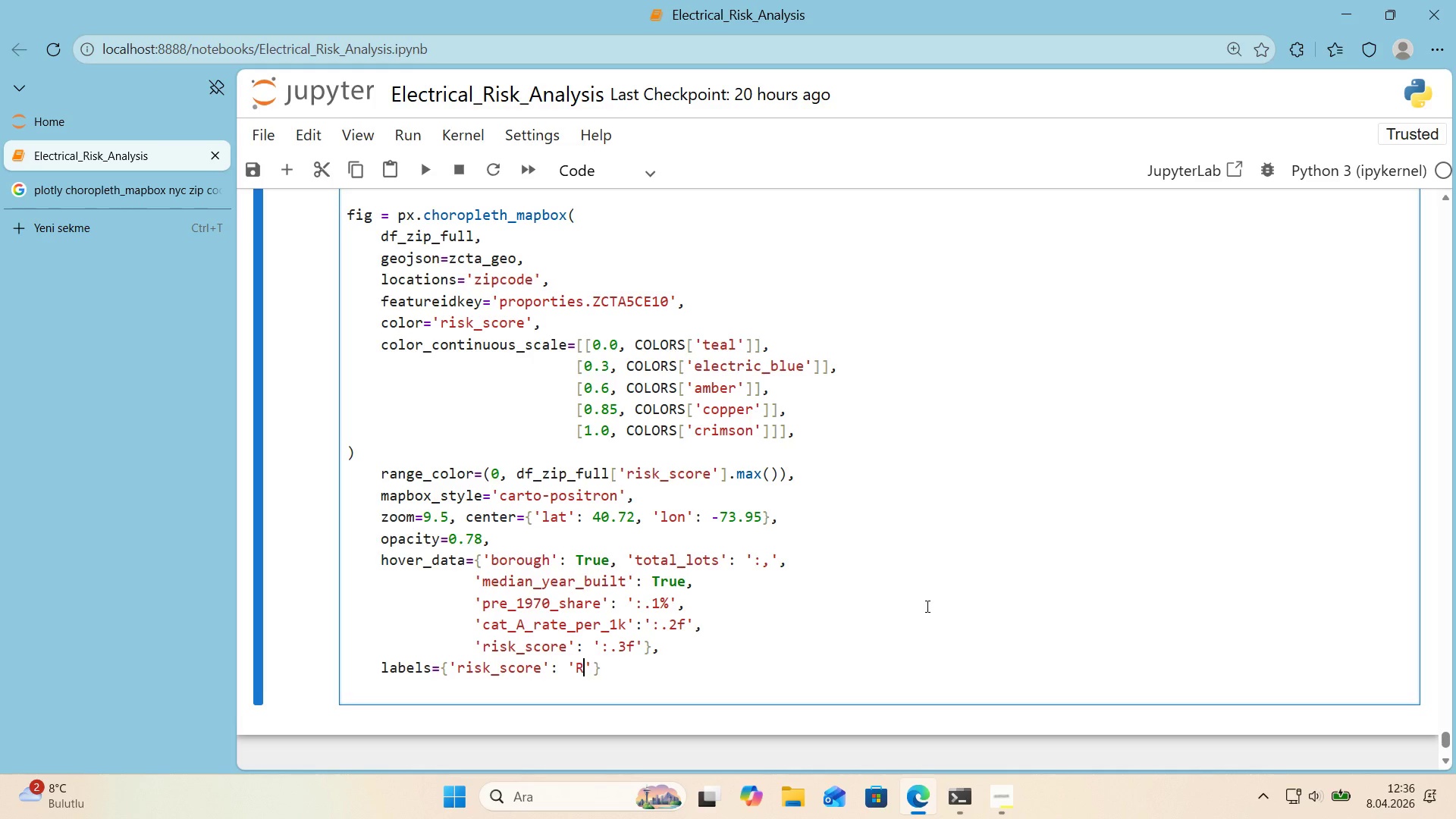 
 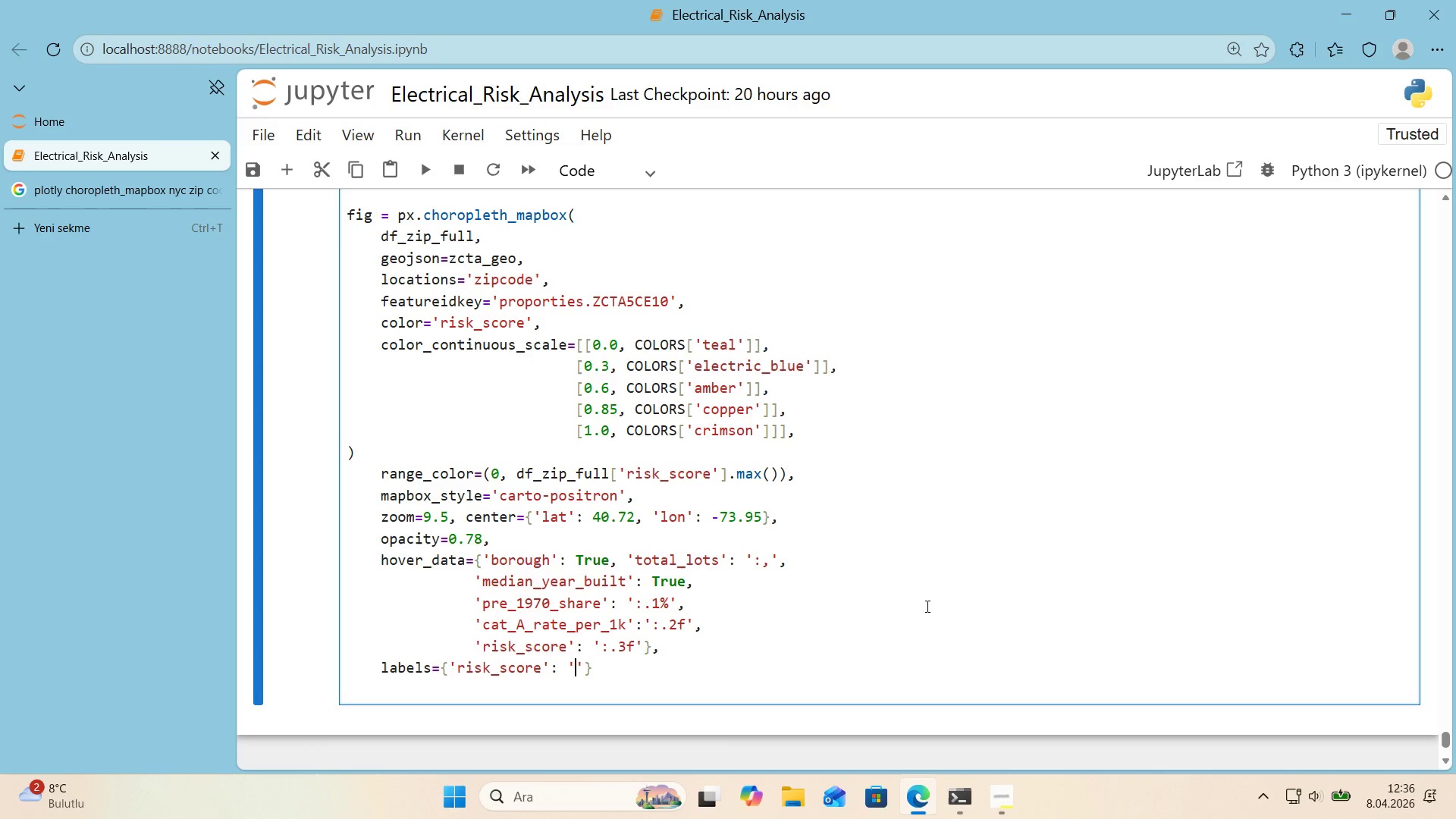 
key(ArrowLeft)
 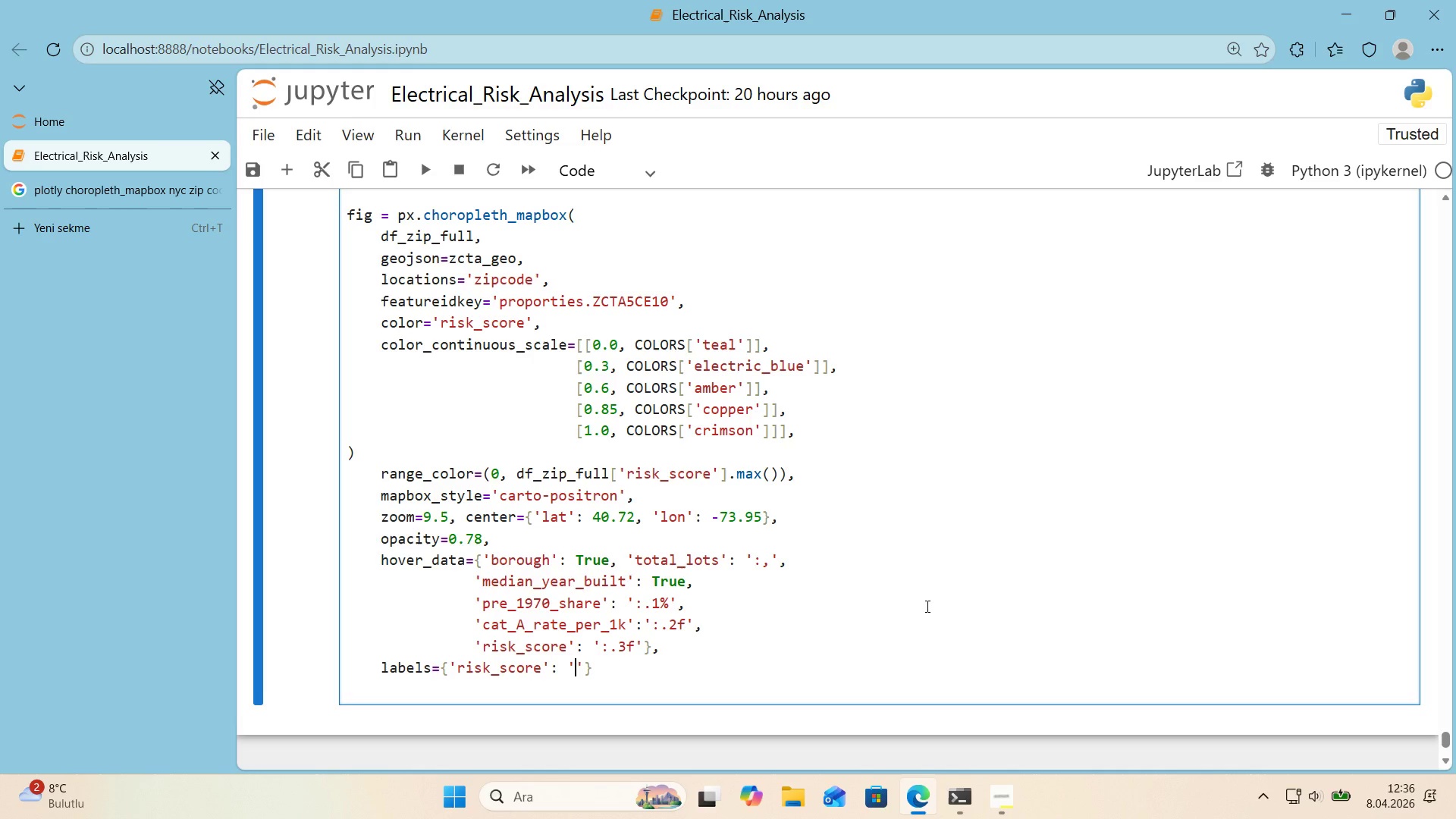 
type(R'sk Score)
 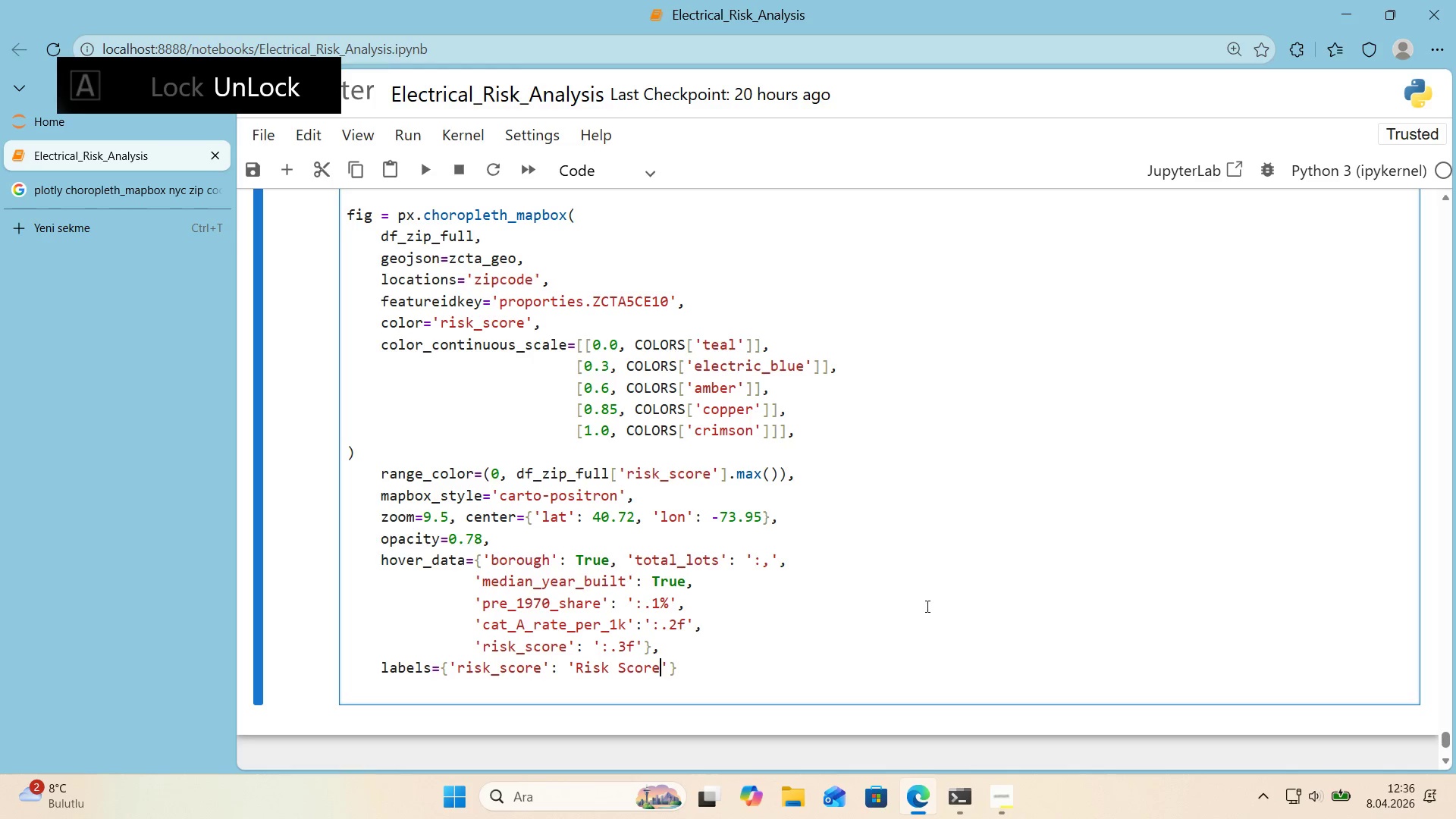 
key(ArrowRight)
 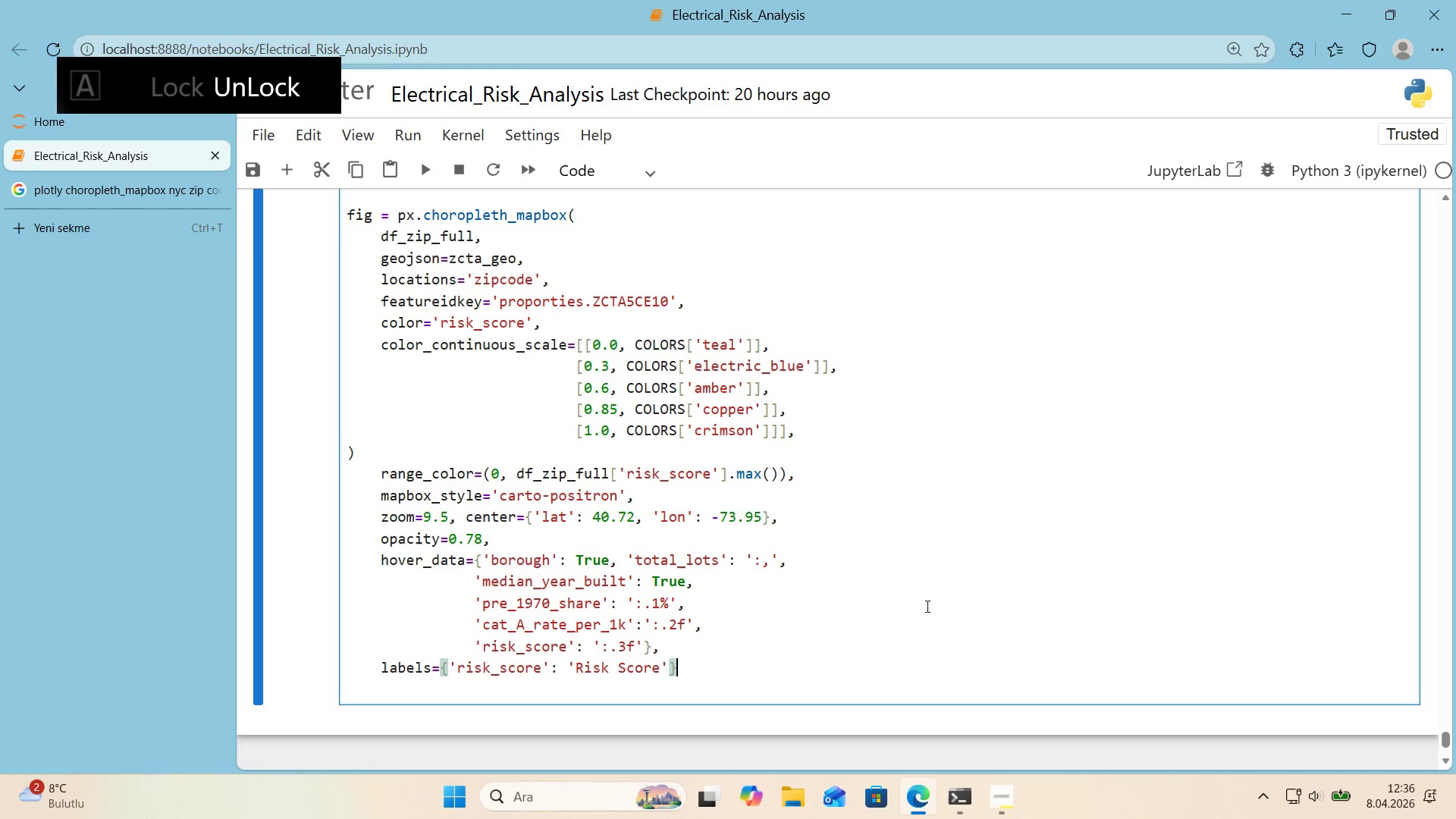 
key(ArrowRight)
 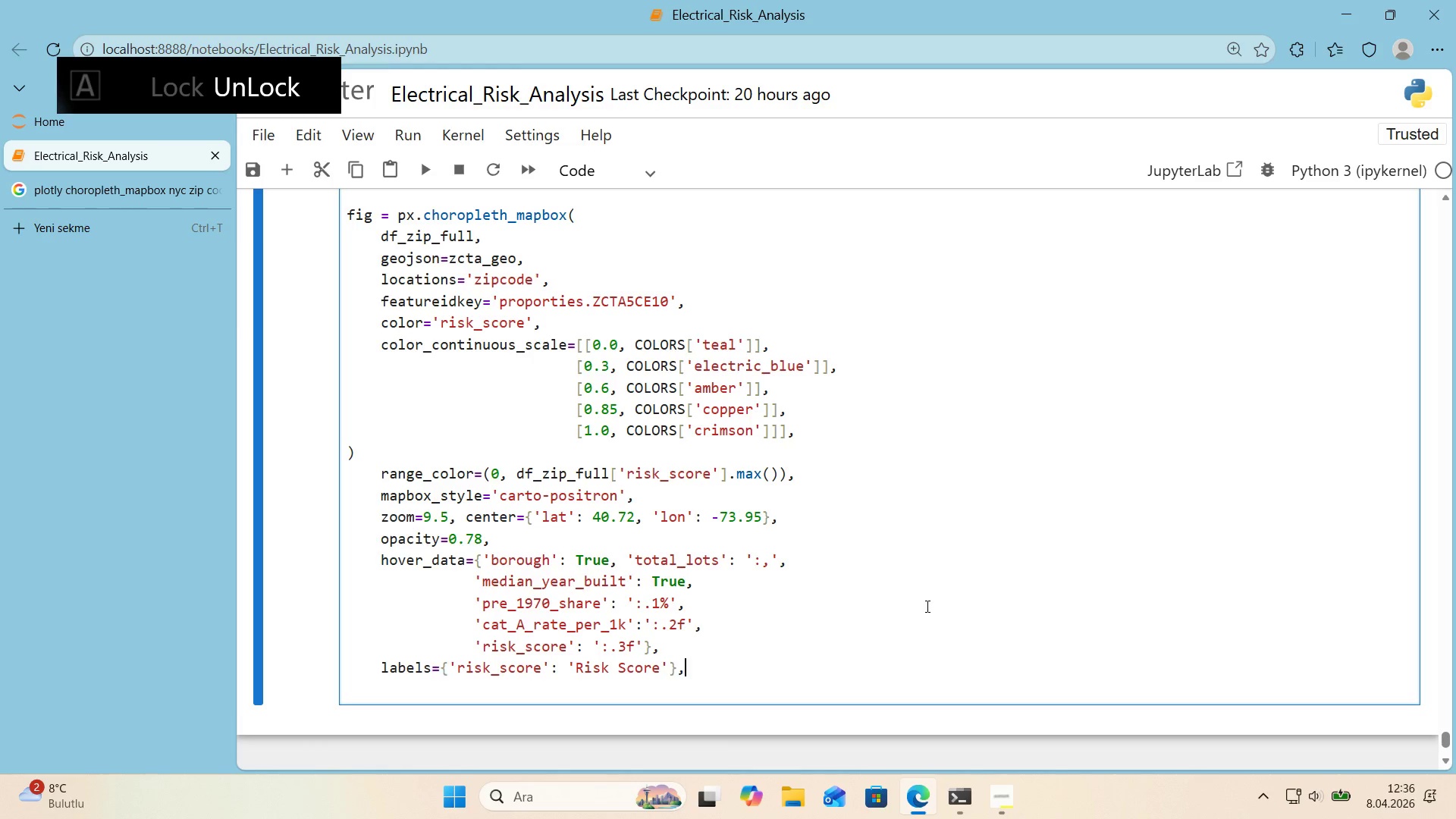 
key(Comma)
 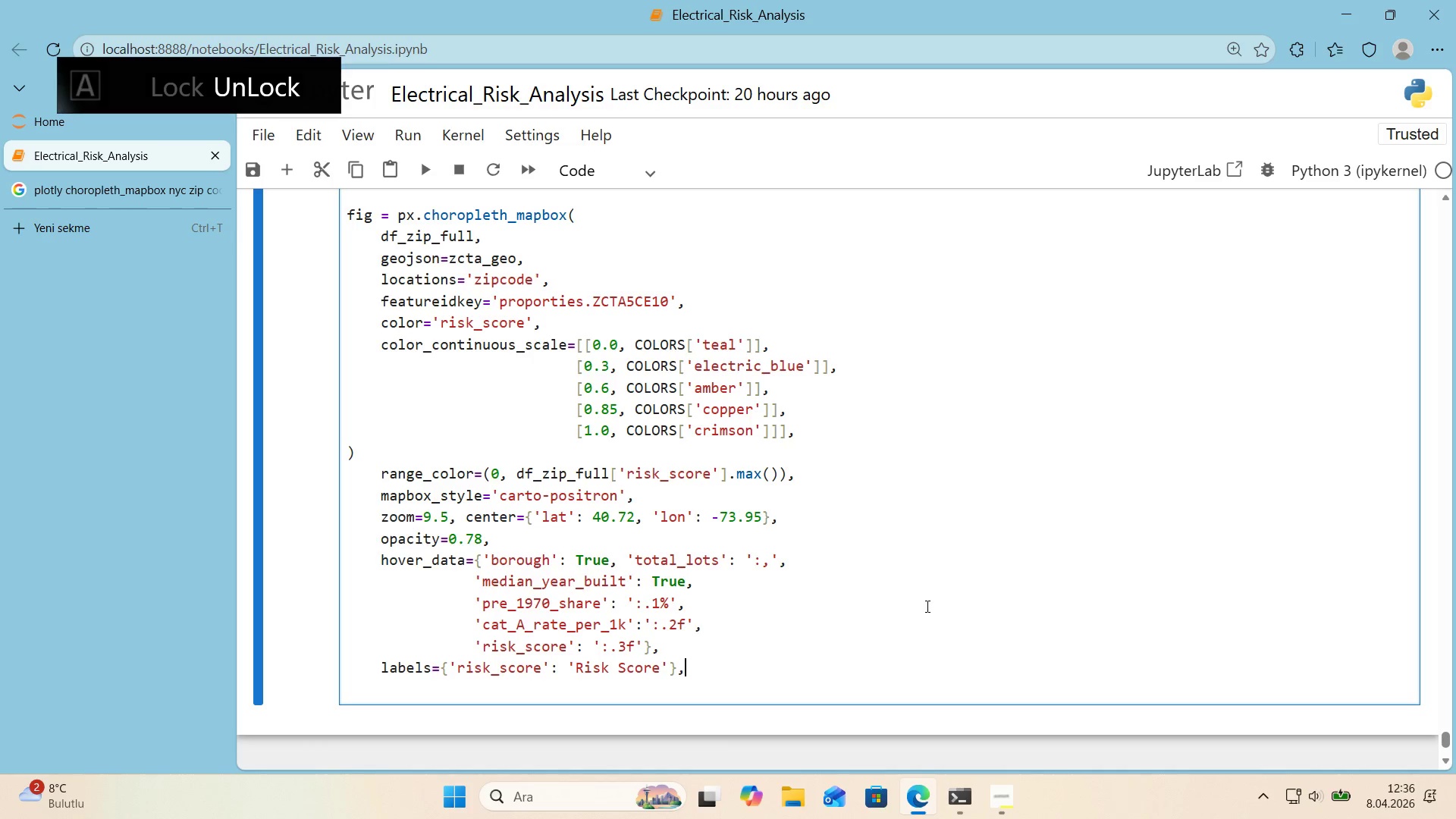 
key(ArrowDown)
 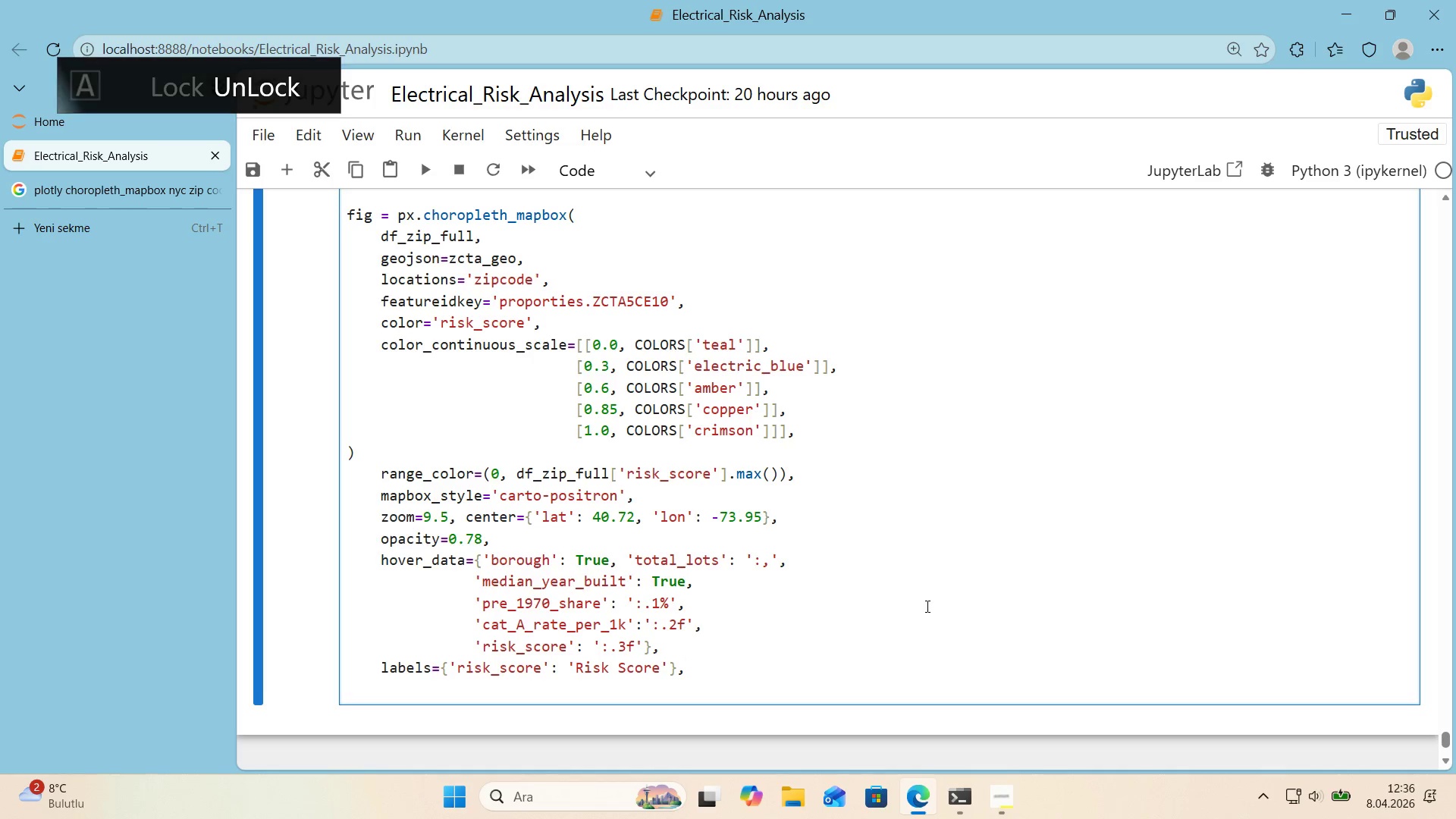 
key(Shift+9)
 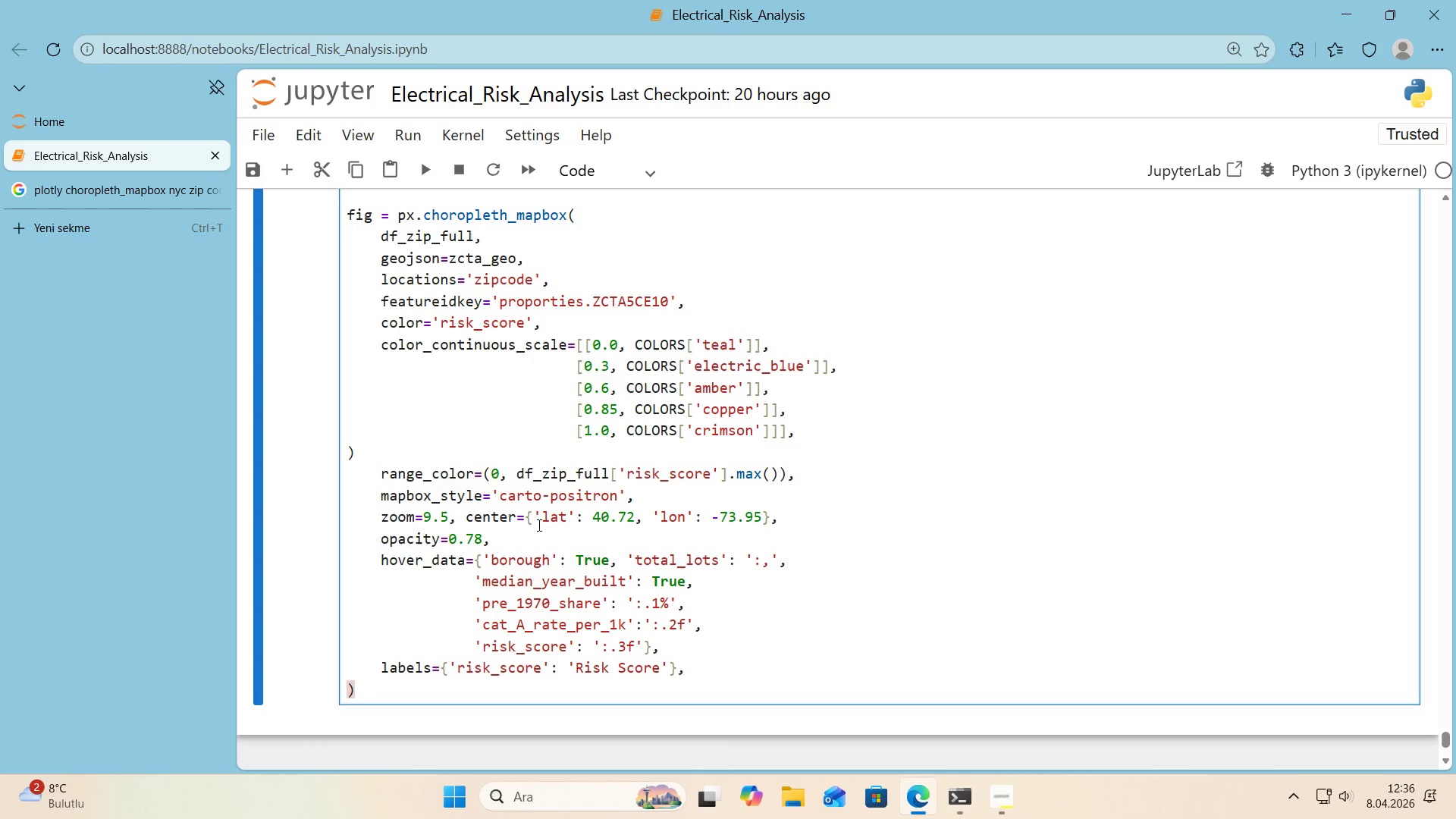 
wait(19.92)
 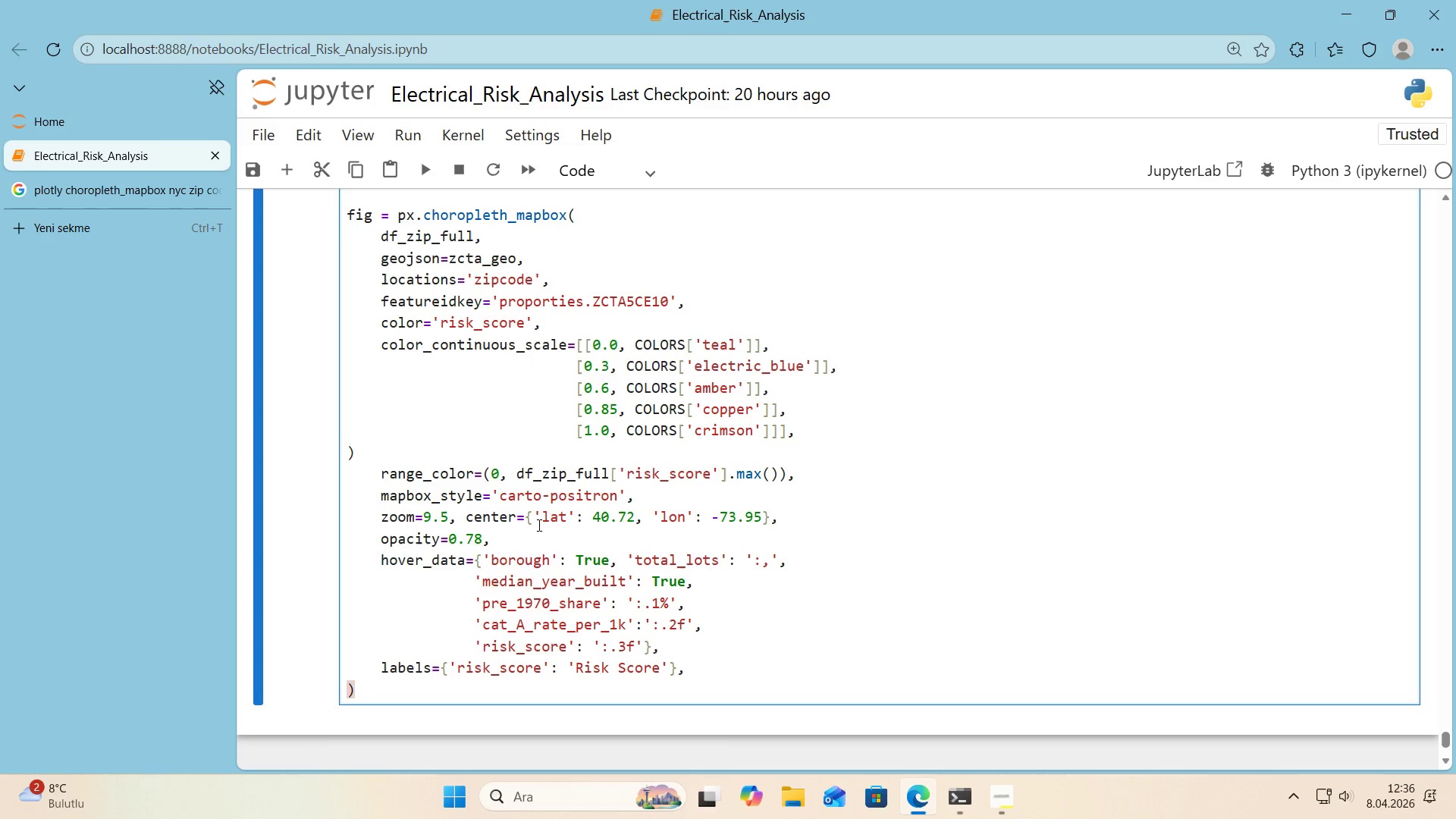 
scroll: coordinate [538, 525], scroll_direction: down, amount: 1.0
 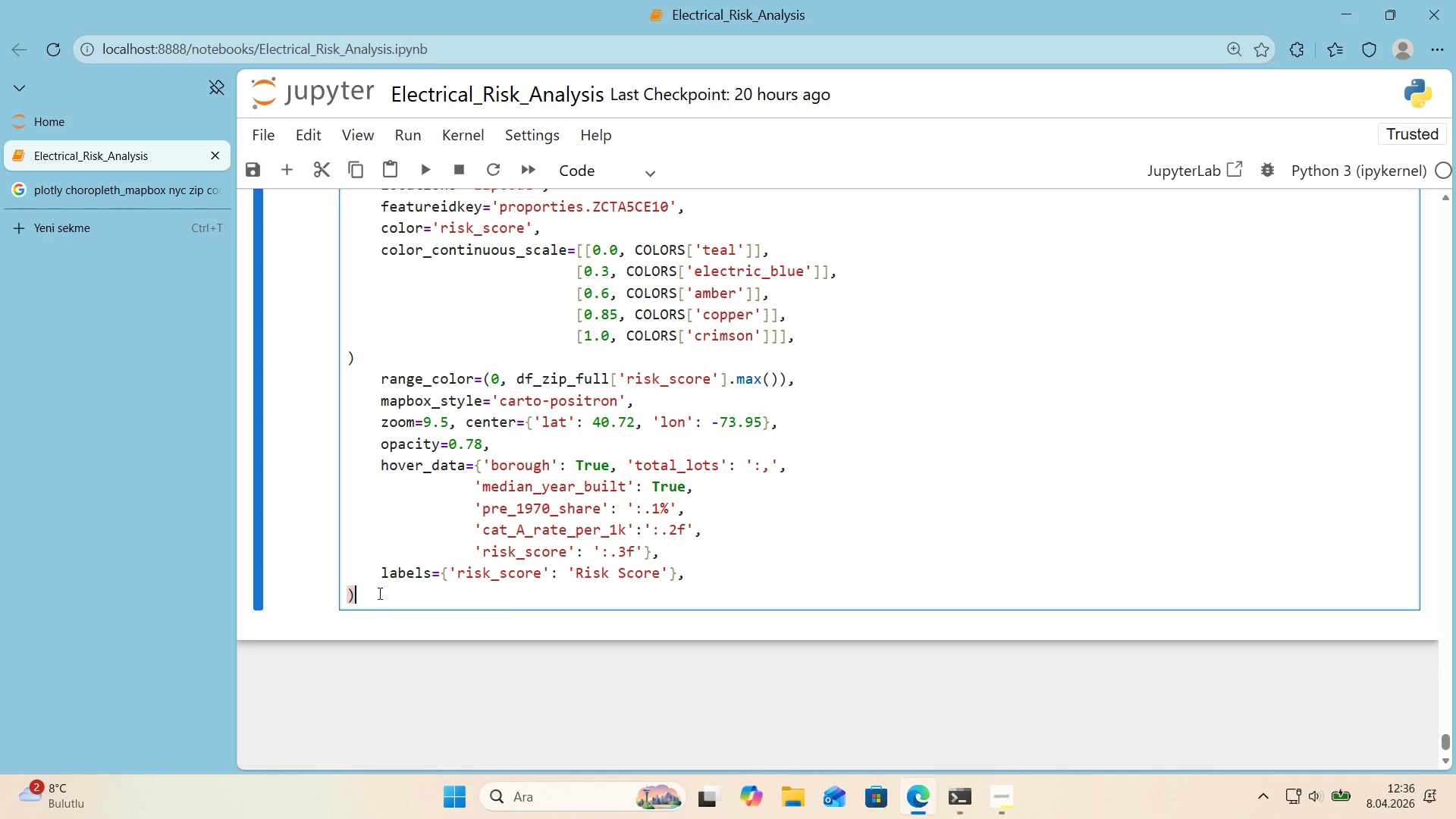 
left_click([378, 593])
 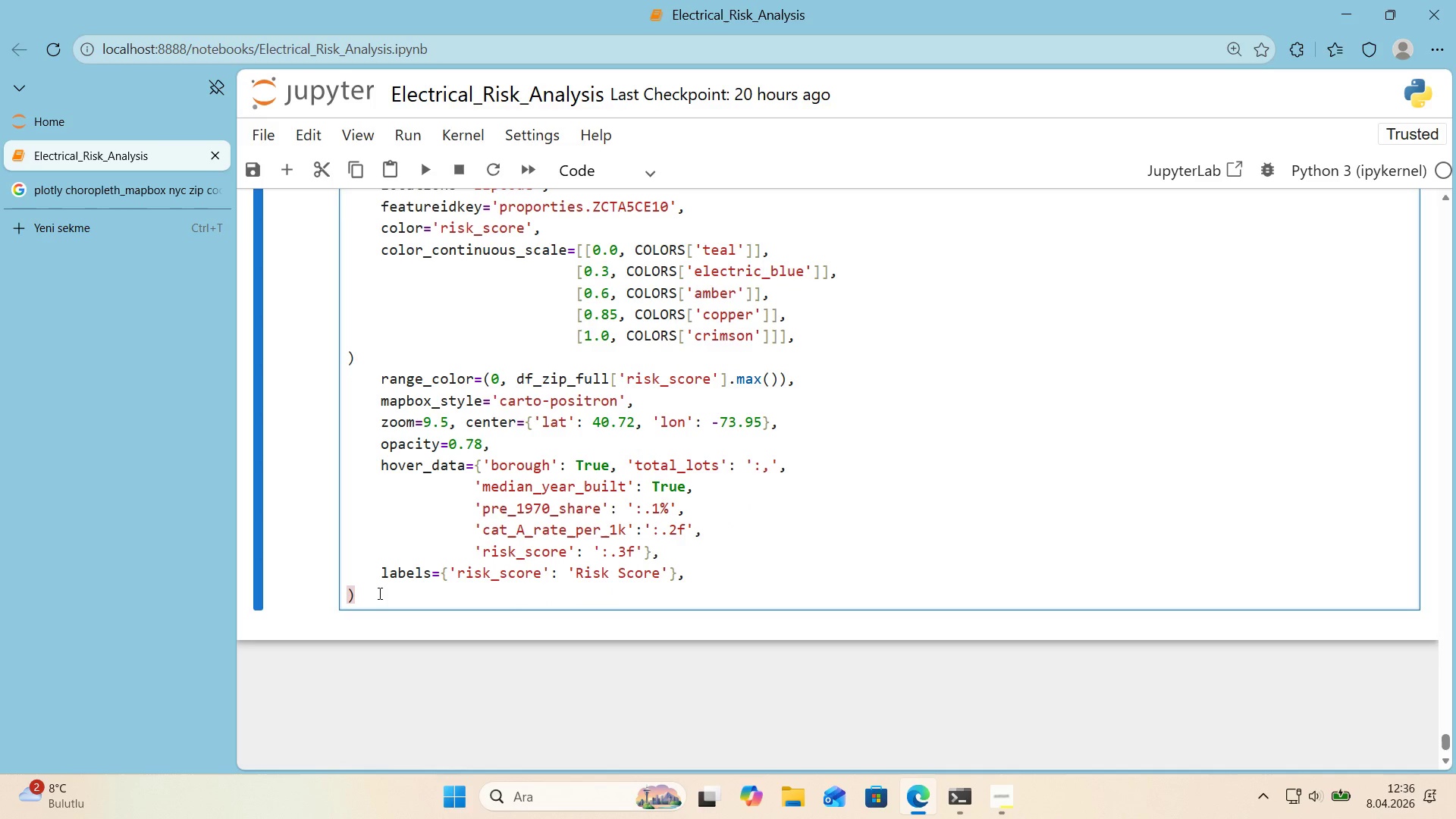 
key(Enter)
 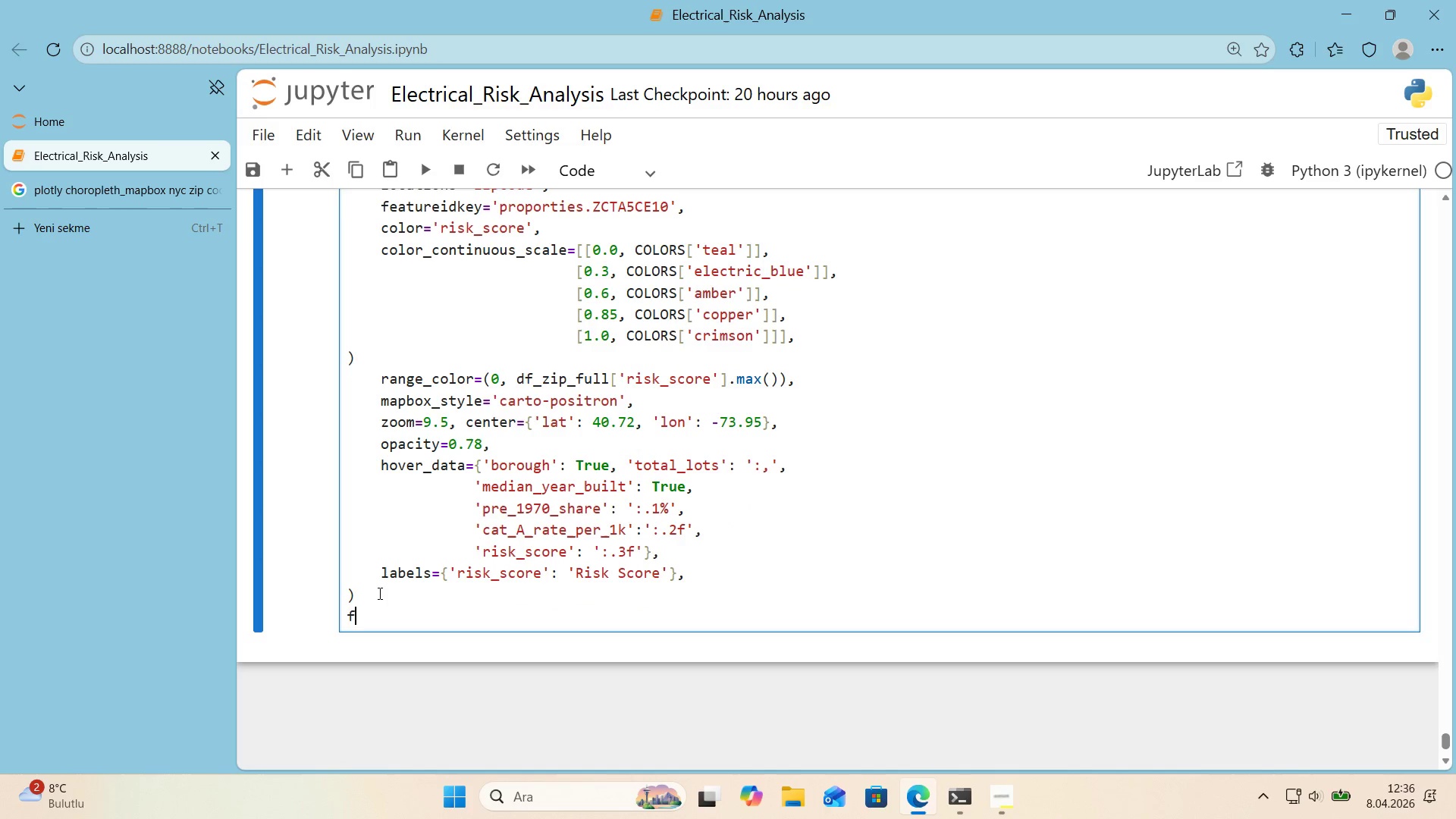 
type(f'g.update_layout*()
 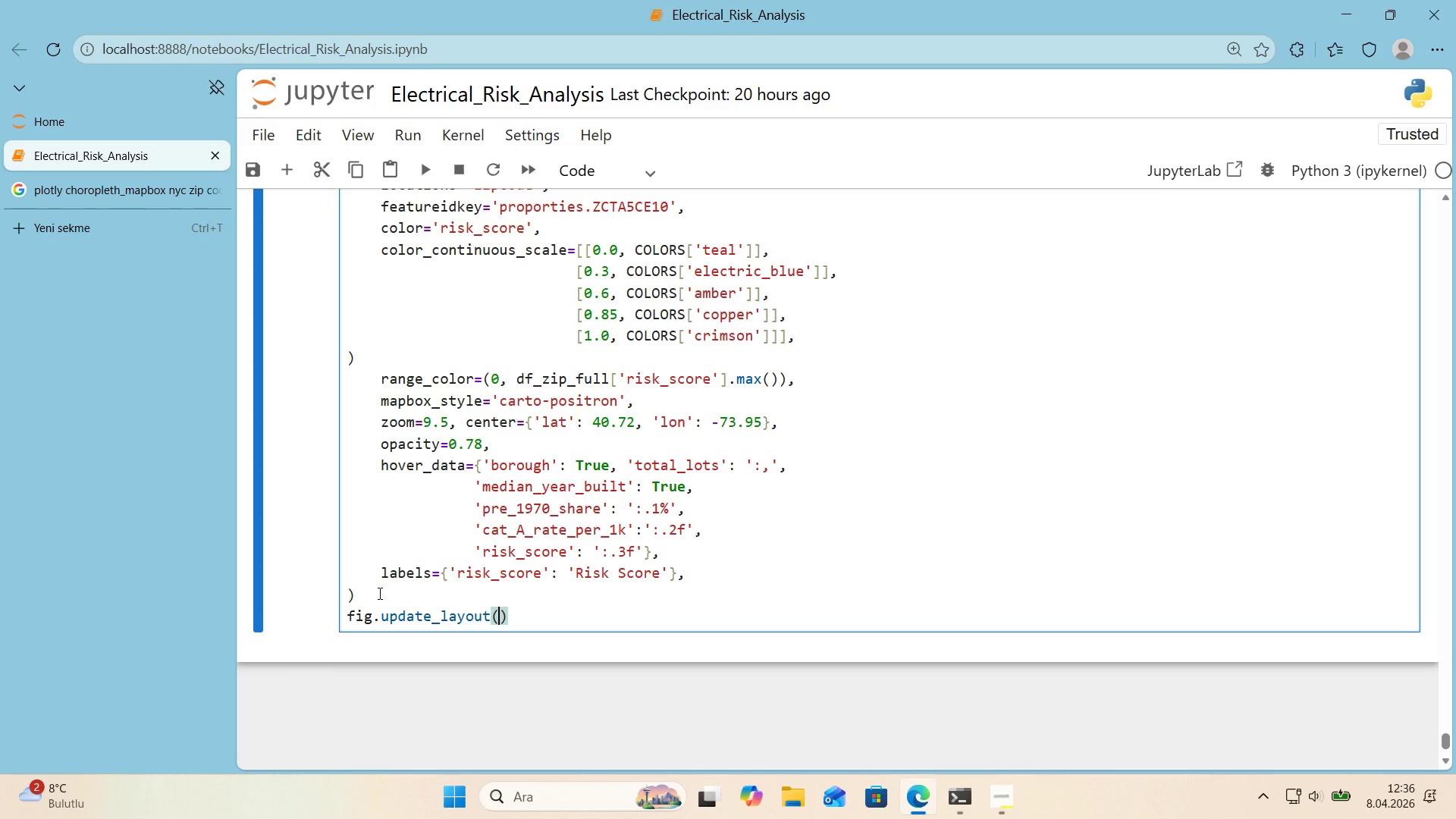 
 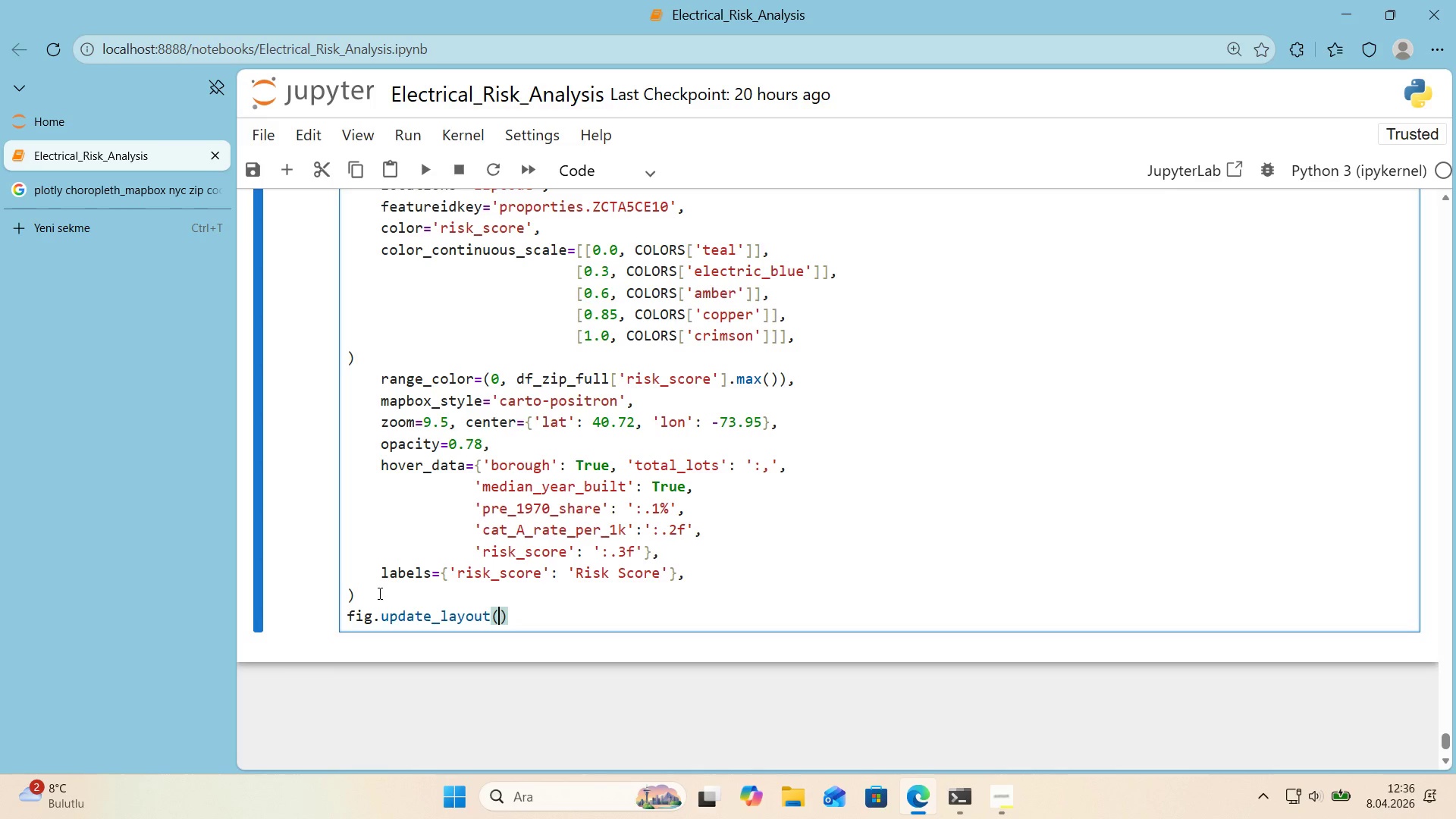 
key(ArrowLeft)
 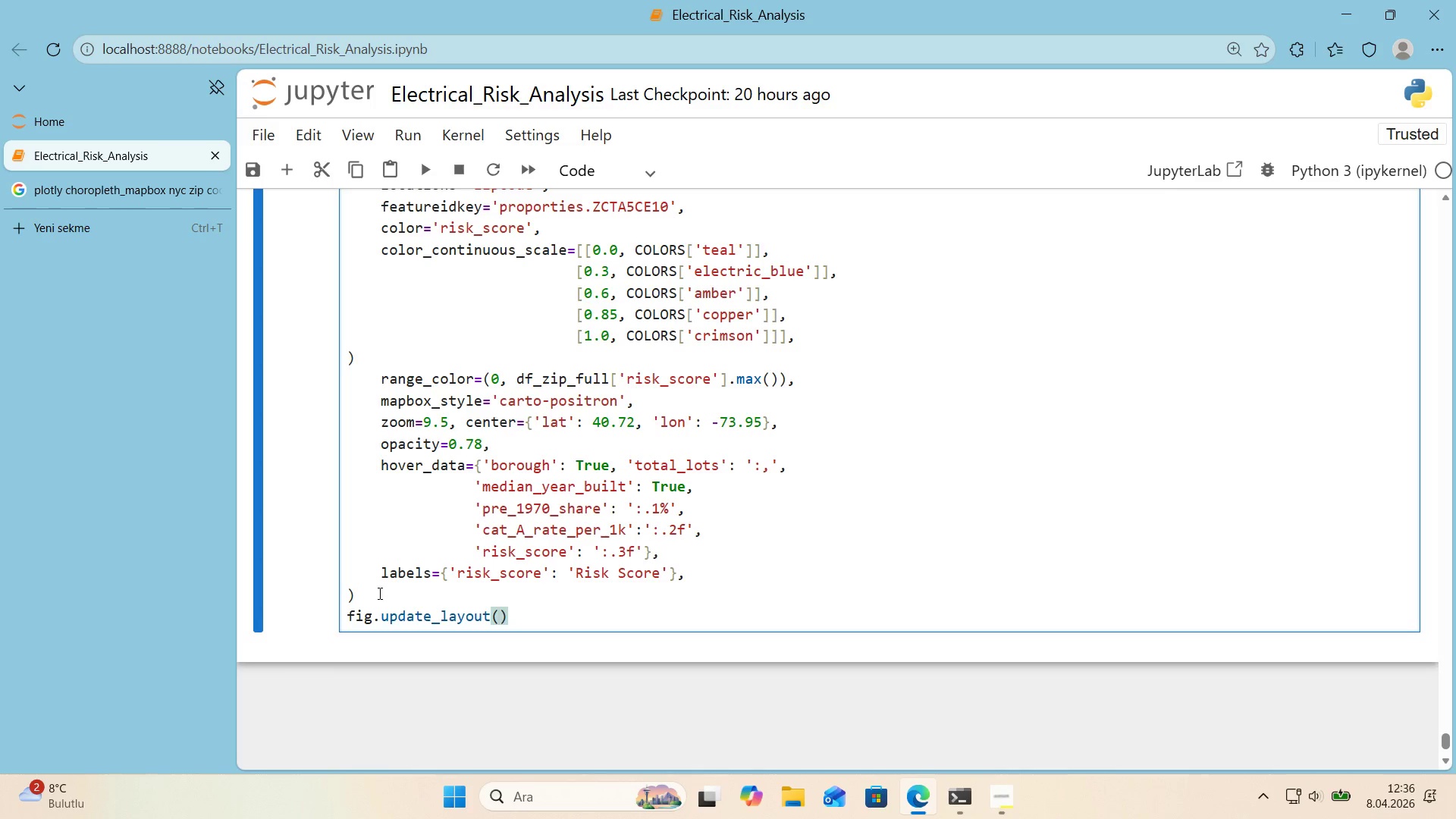 
type(t'tle)@@)
 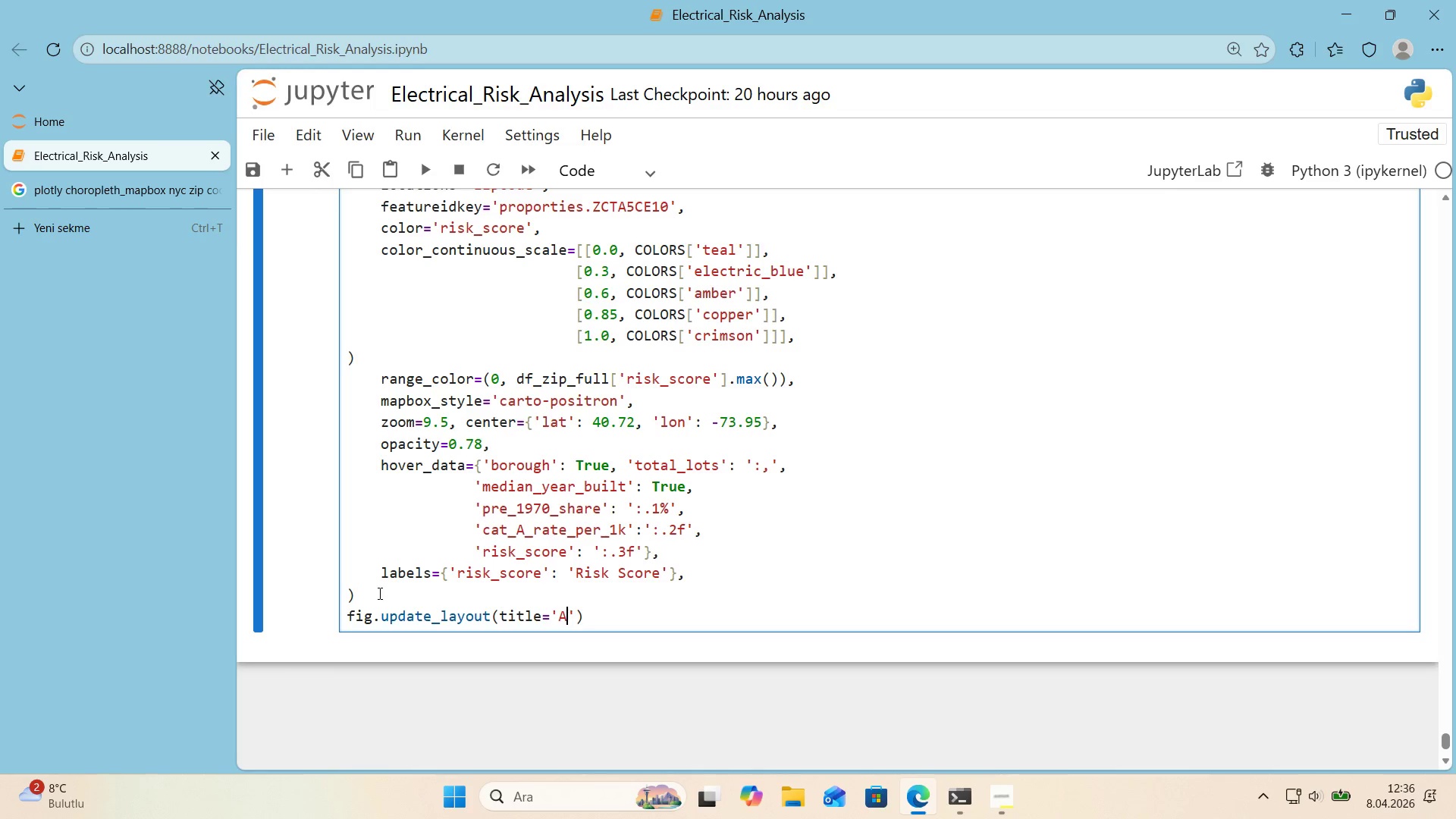 
 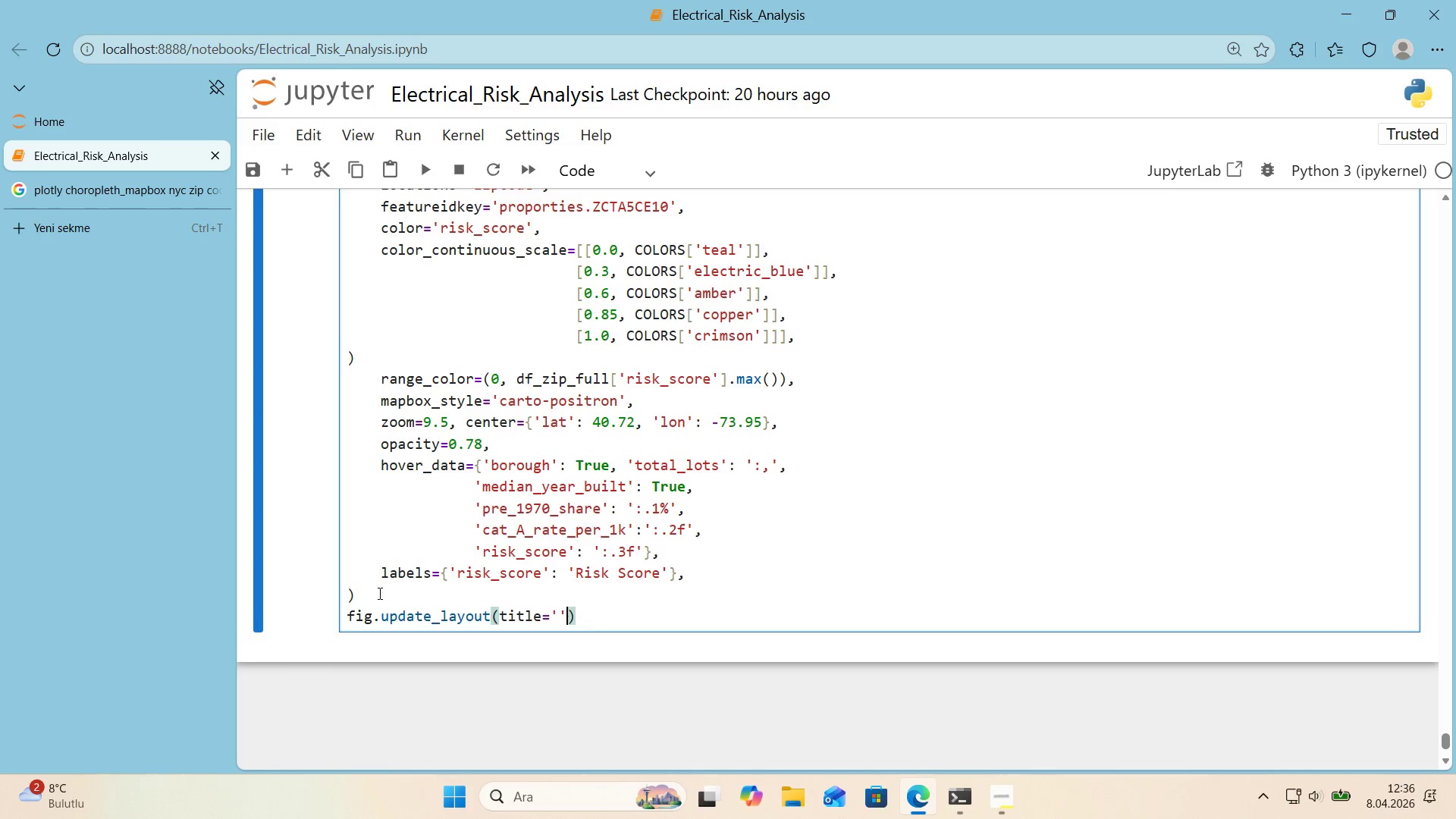 
key(ArrowLeft)
 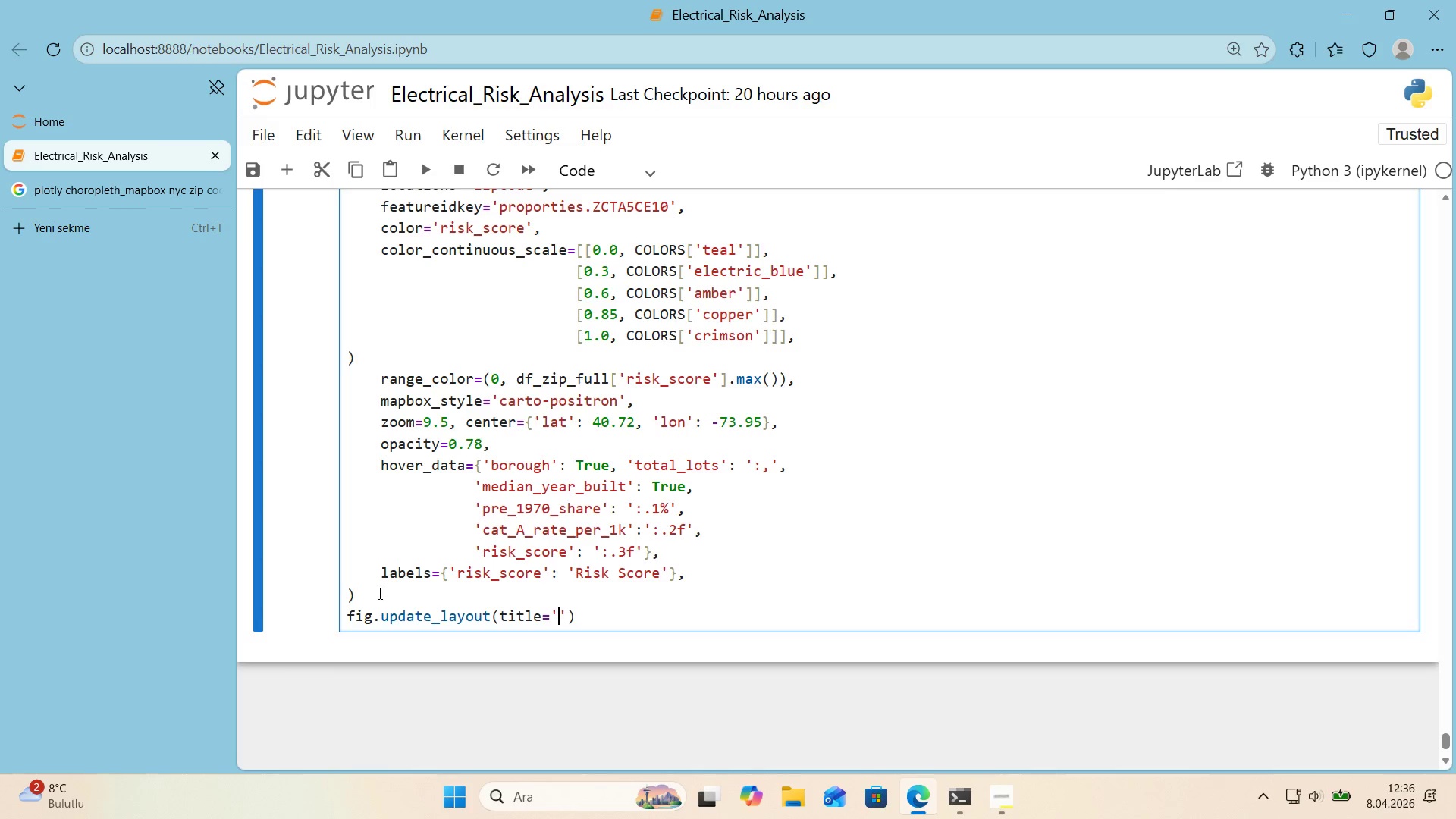 
type(Arc ^ Spark - l)
key(Backspace)
type(Legacy Home Safety Campa'gn)
 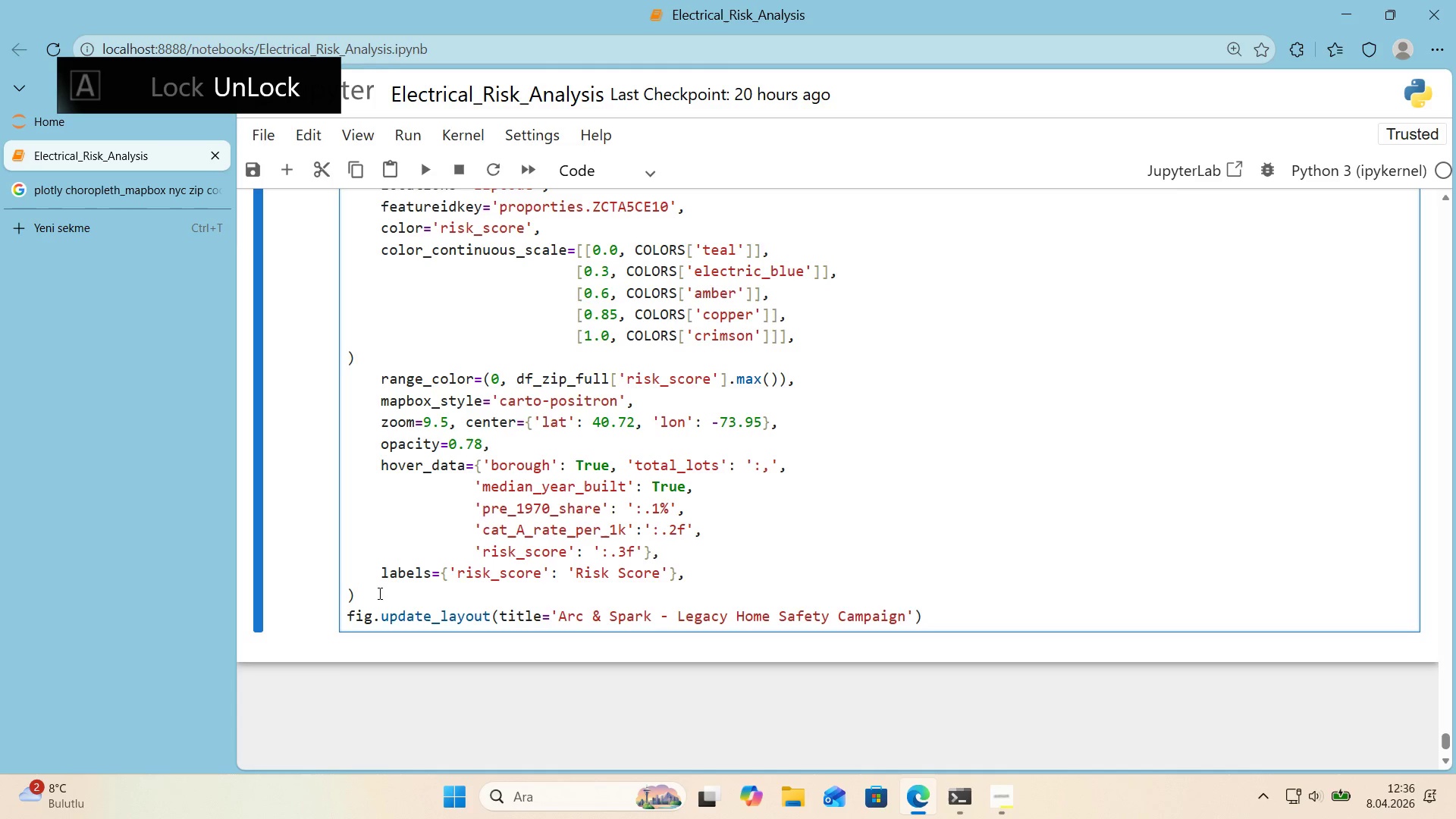 
type( Pr'or'ty Map)
 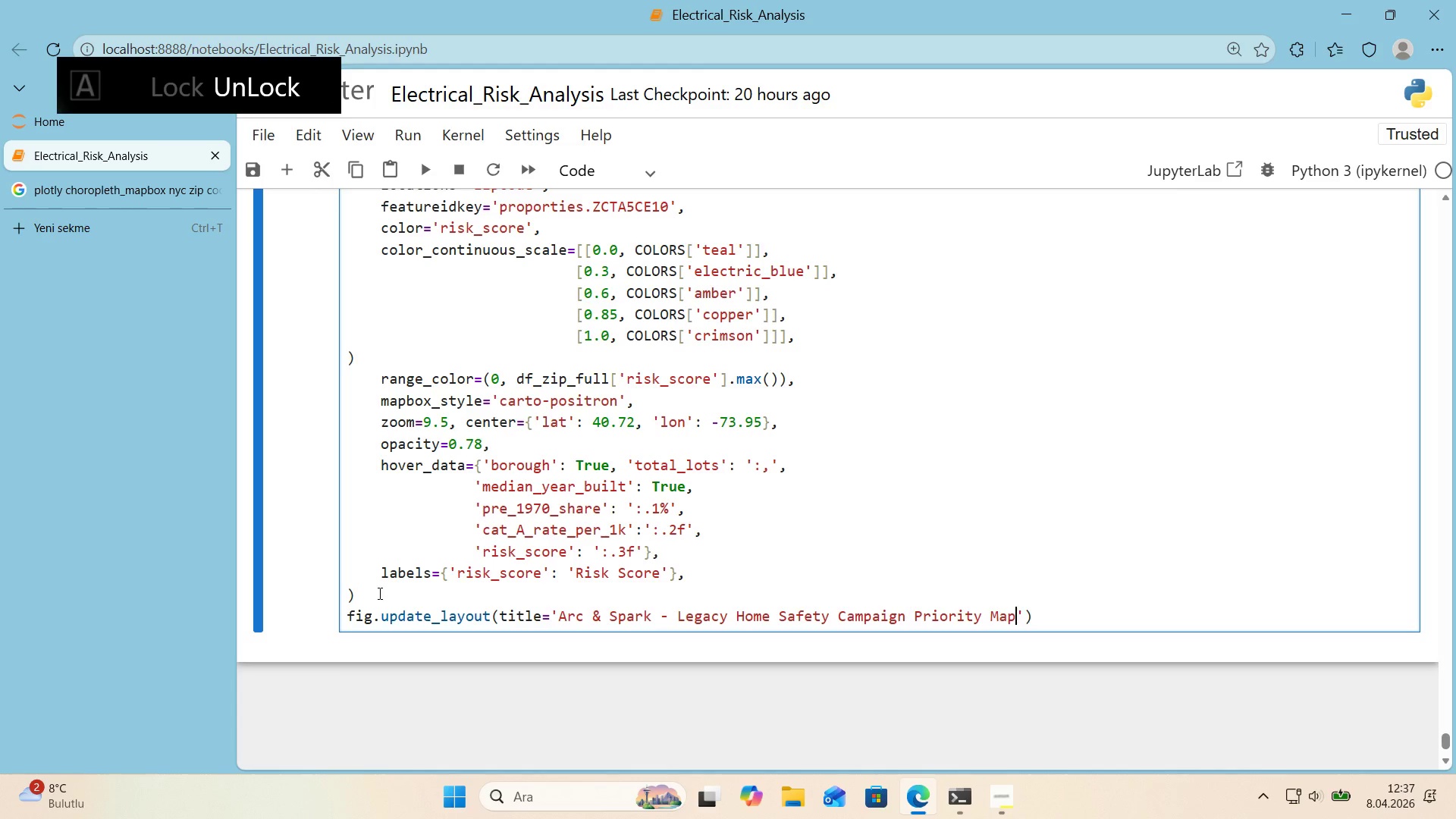 
key(ArrowRight)
 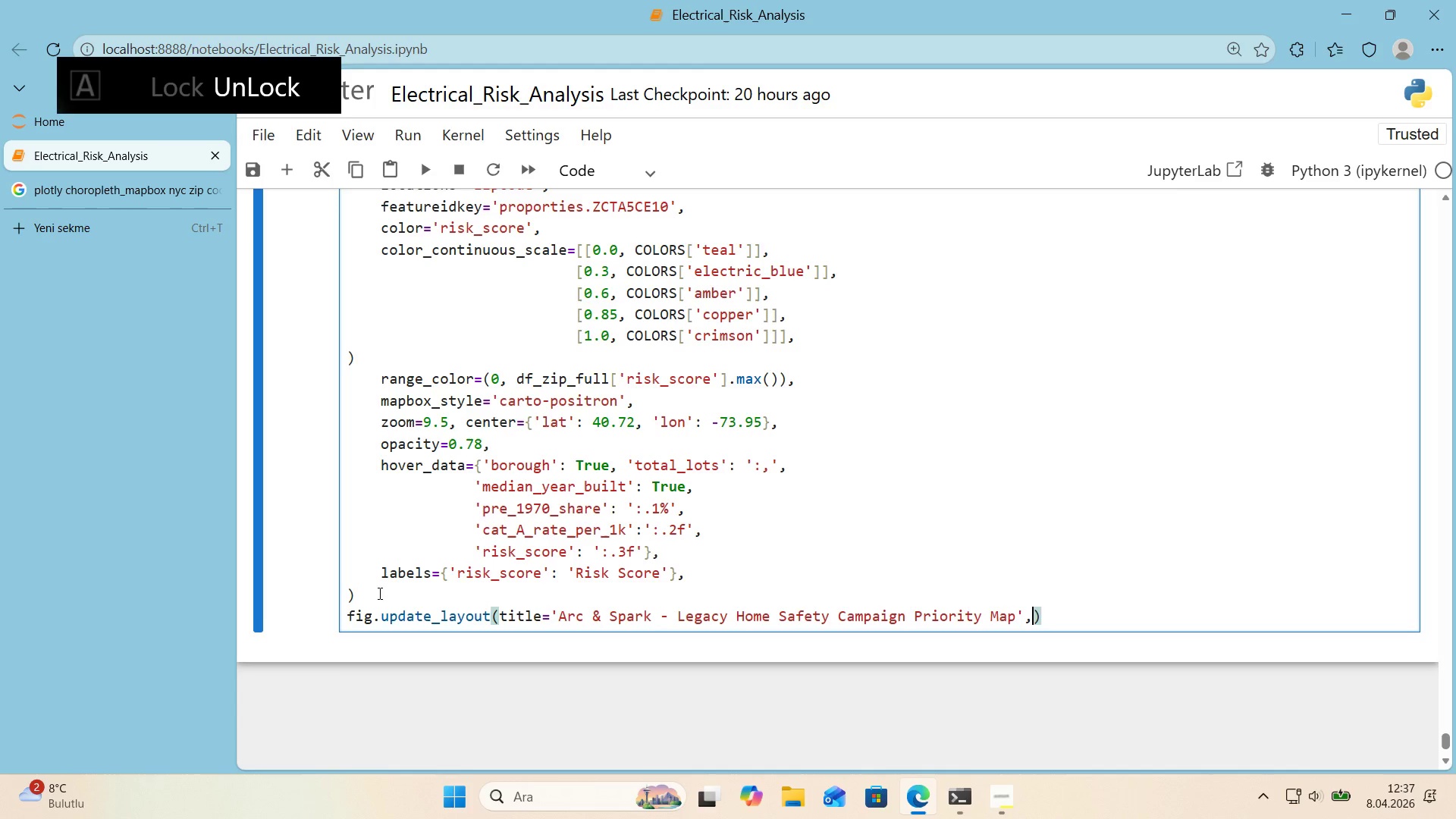 
key(Comma)
 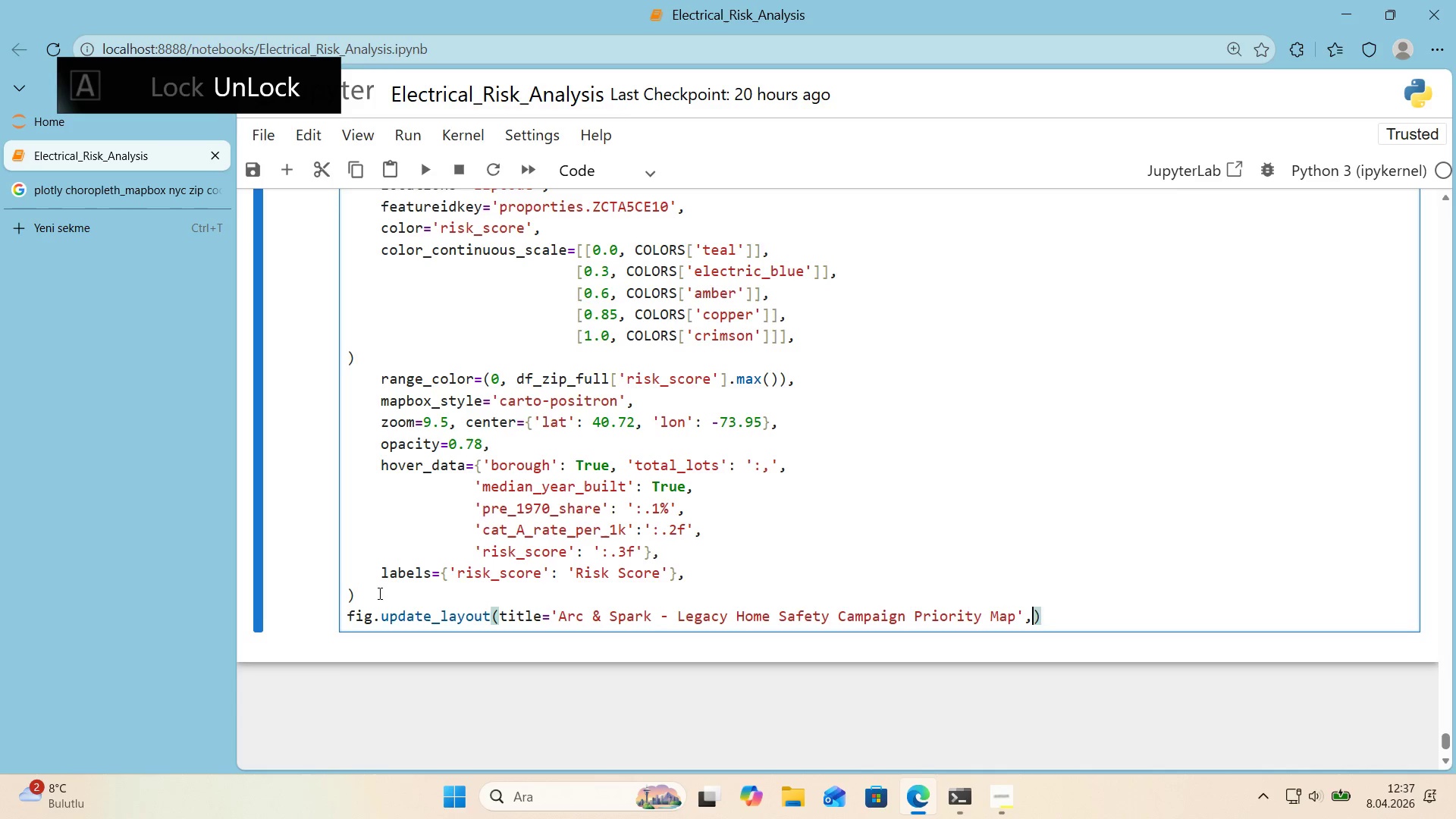 
key(Enter)
 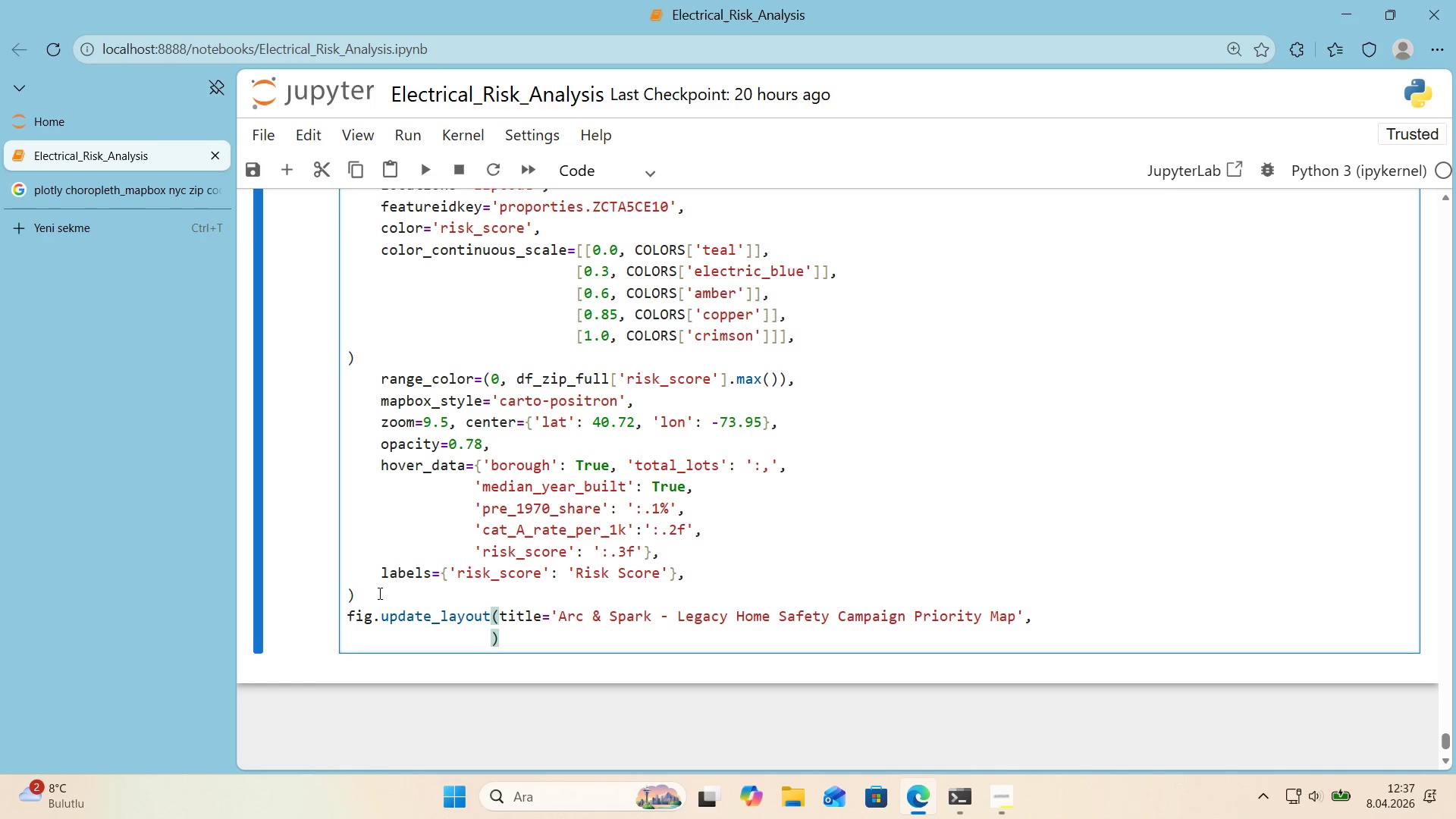 
type(marg'n))
 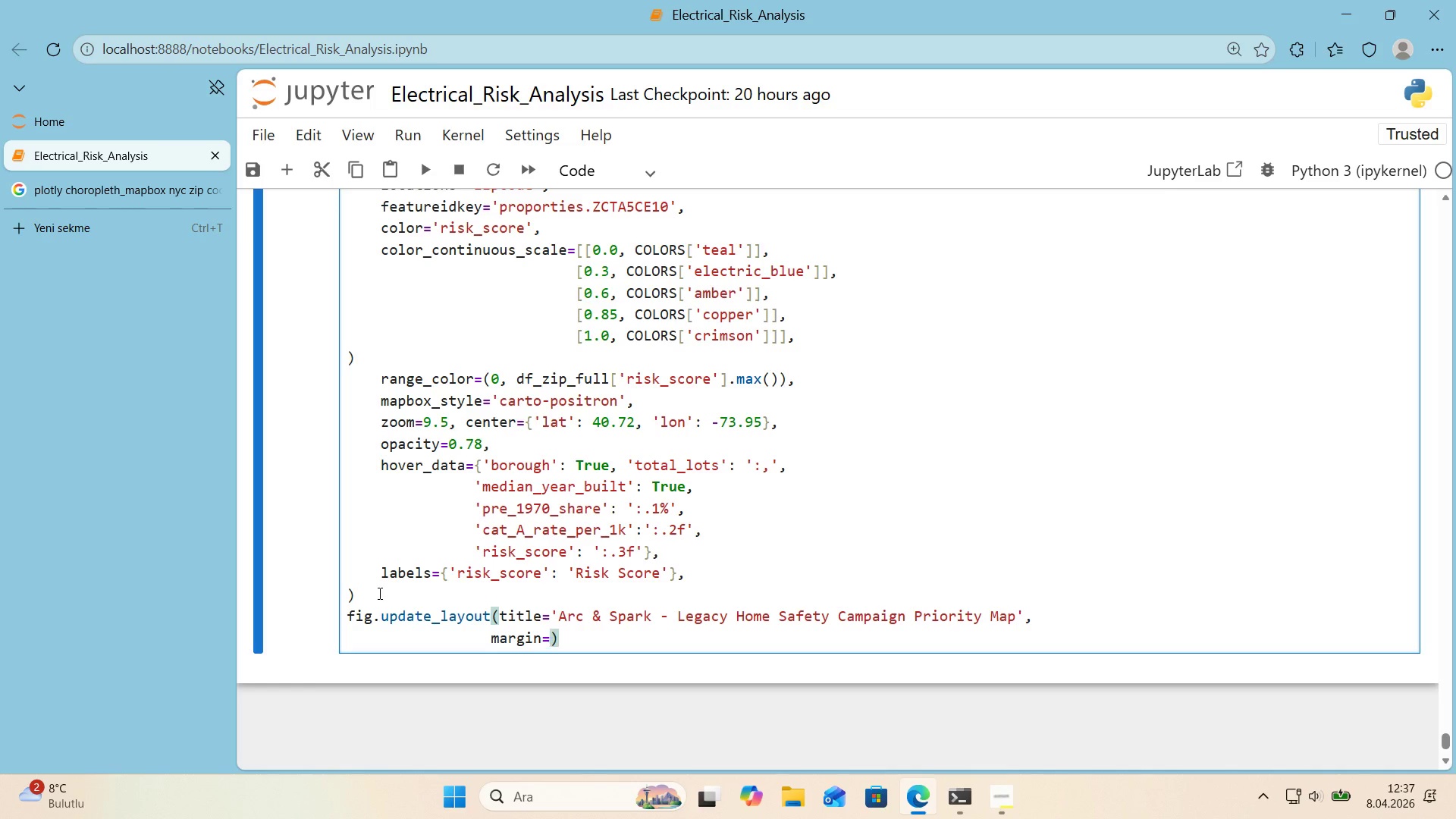 
key(Alt+Control+7)
 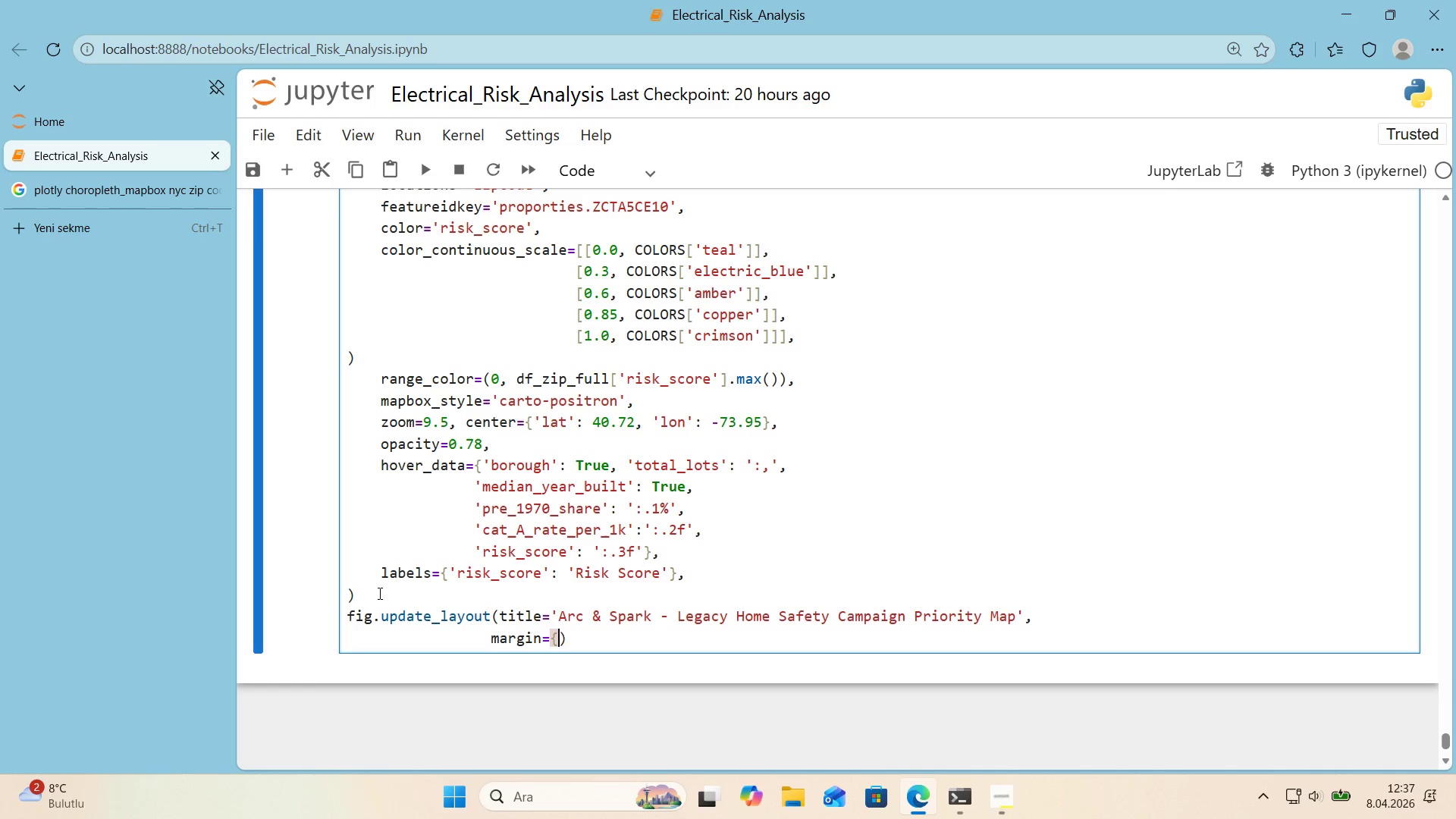 
key(Alt+Control+0)
 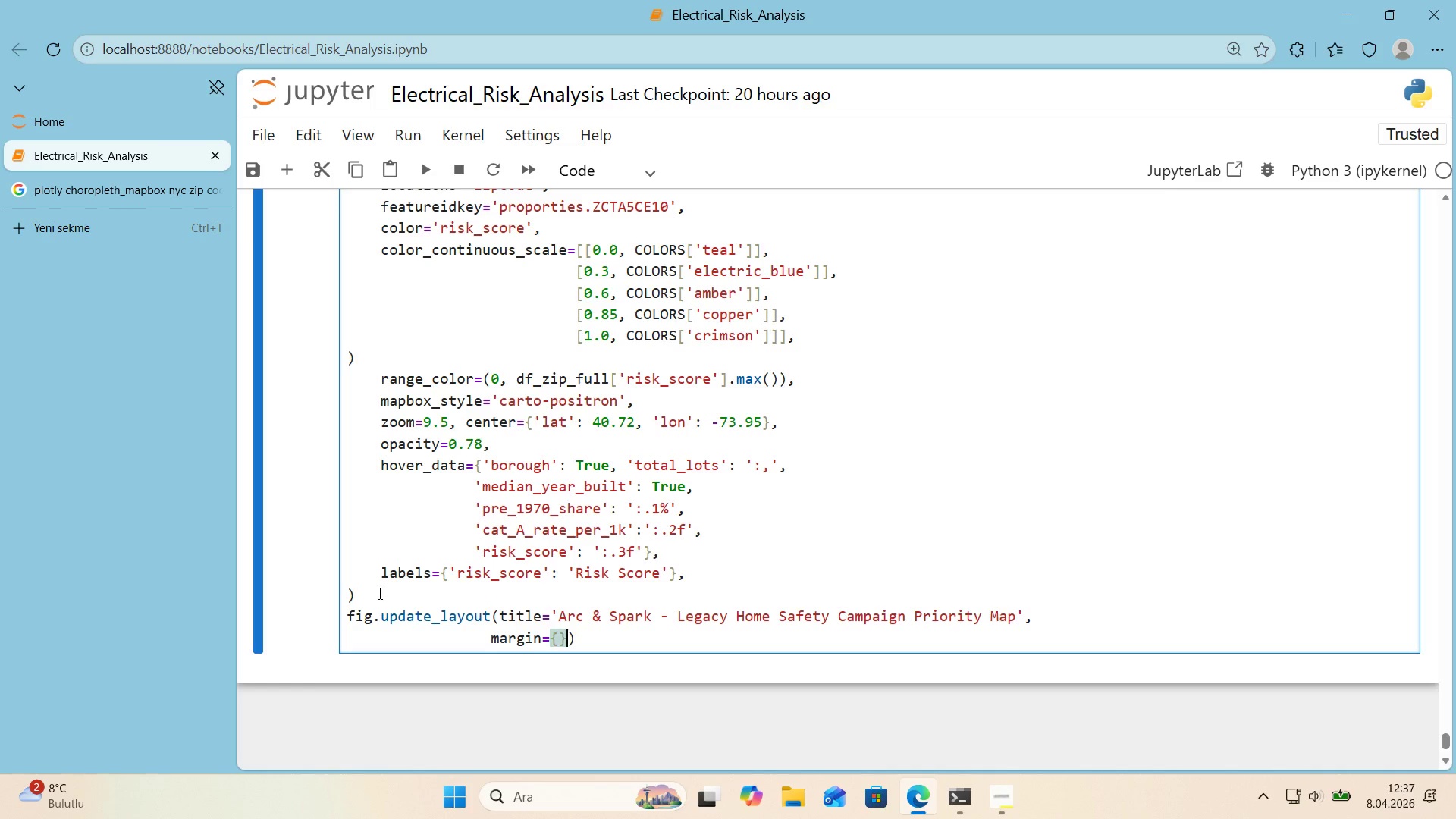 
key(ArrowLeft)
 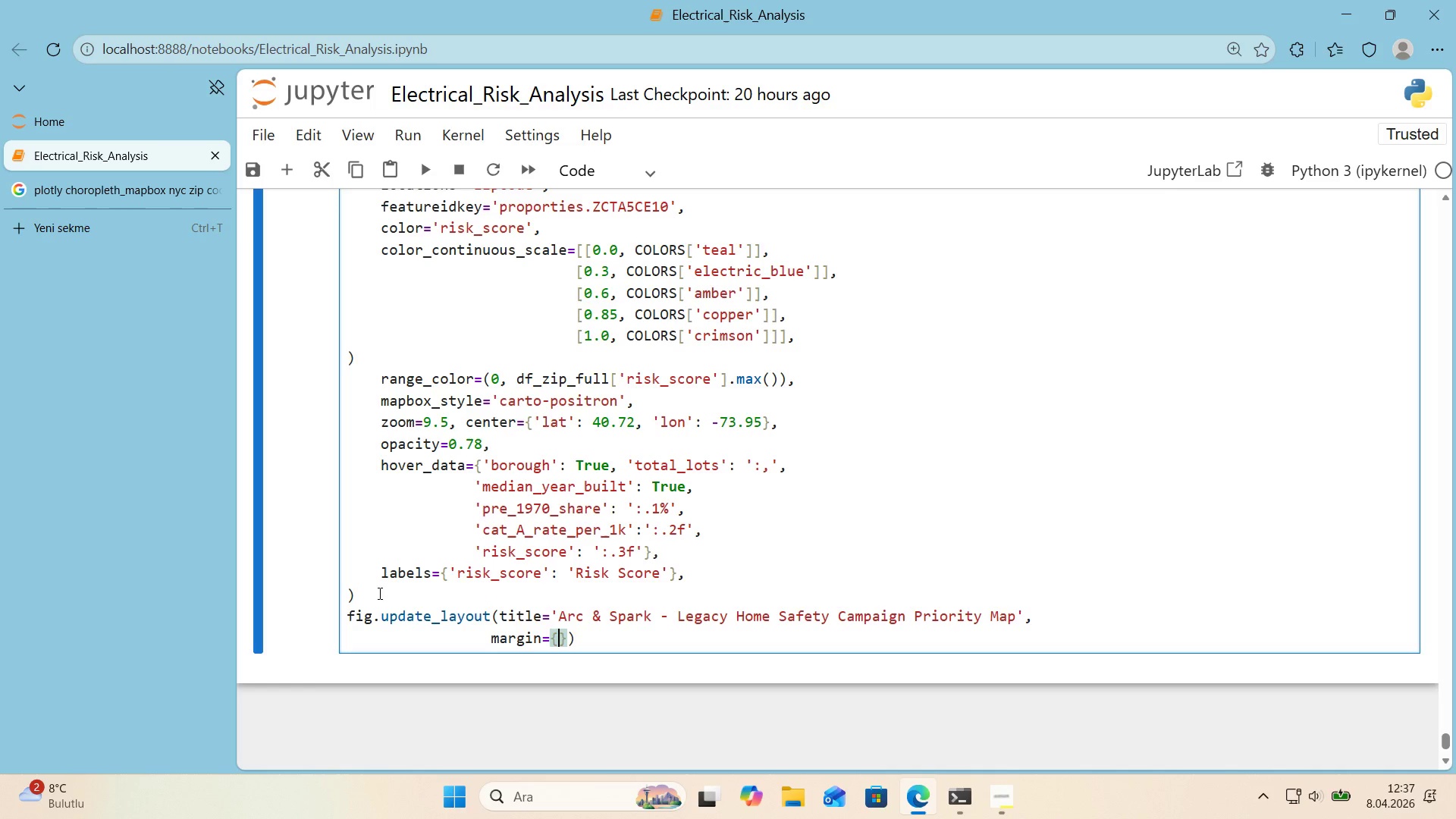 
type(@@)
 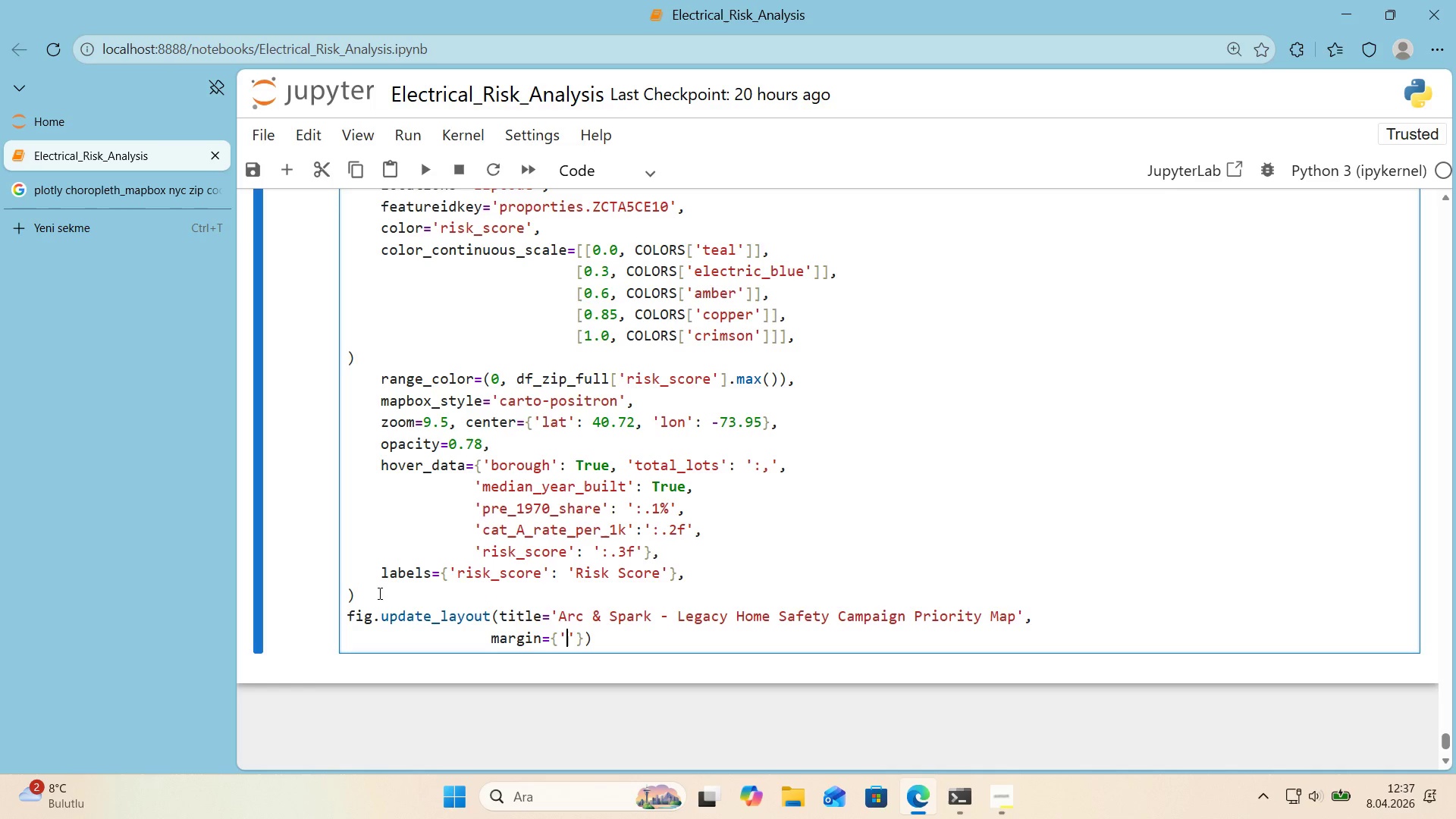 
key(ArrowLeft)
 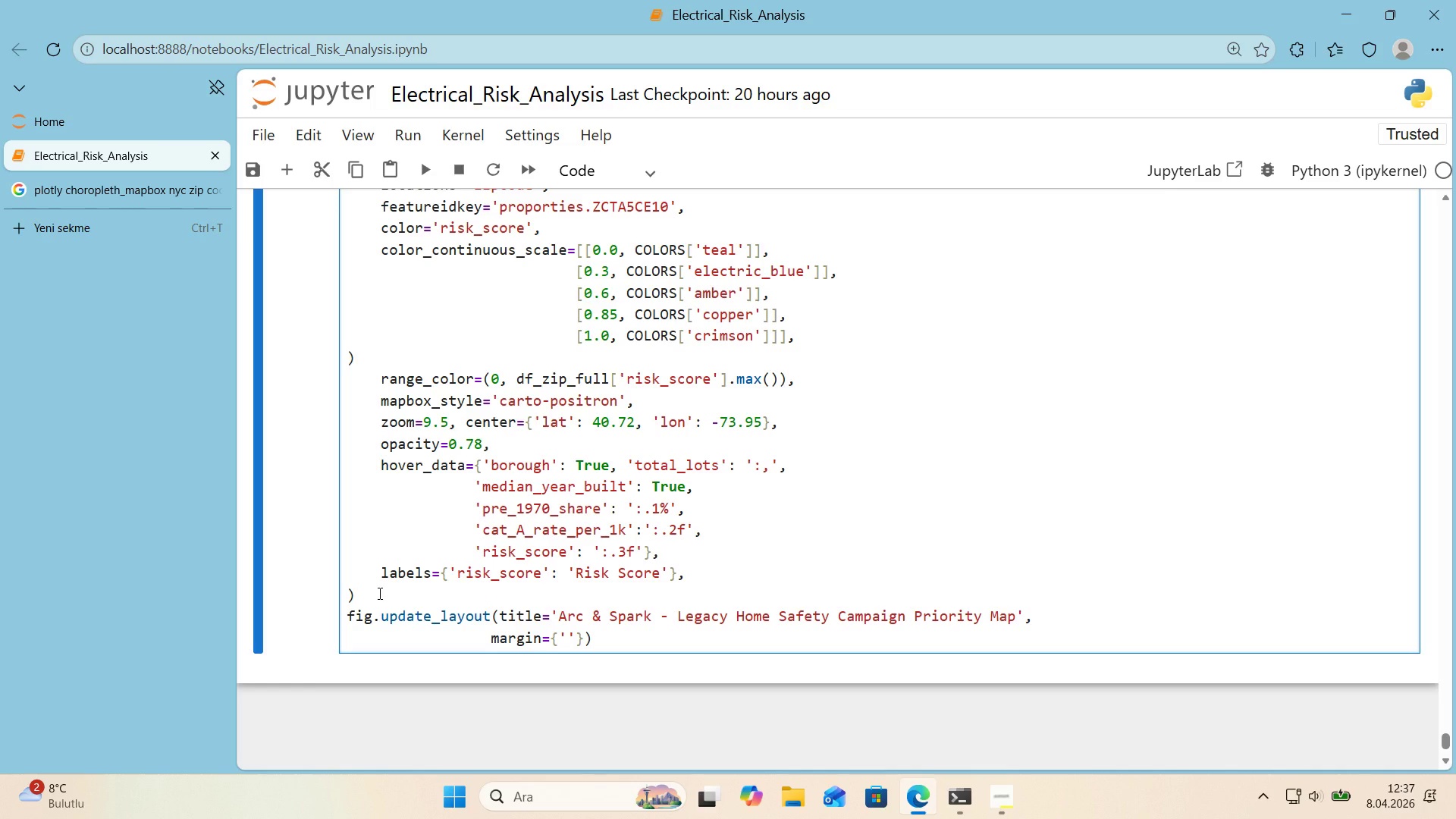 
key(L)
 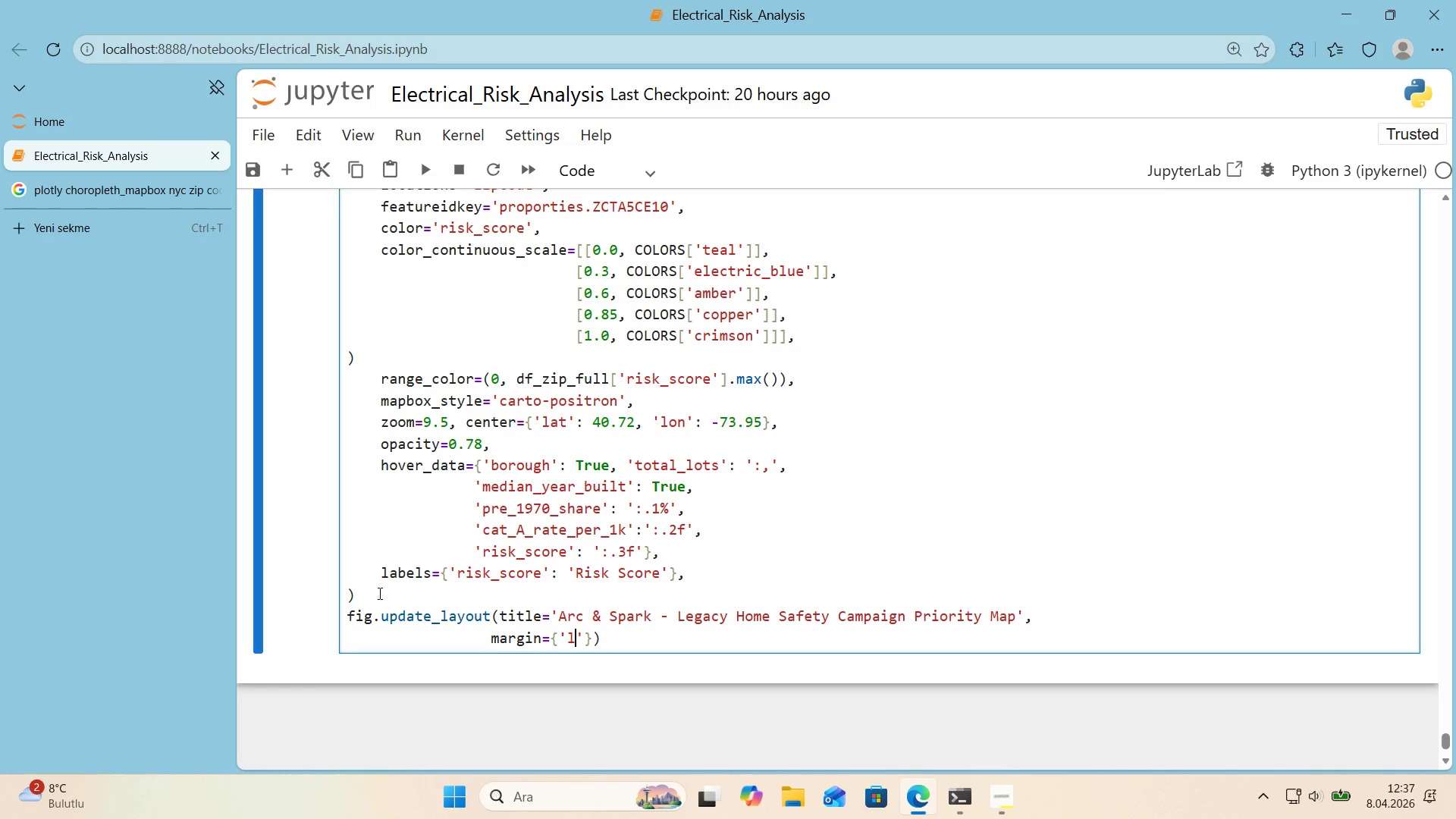 
key(ArrowRight)
 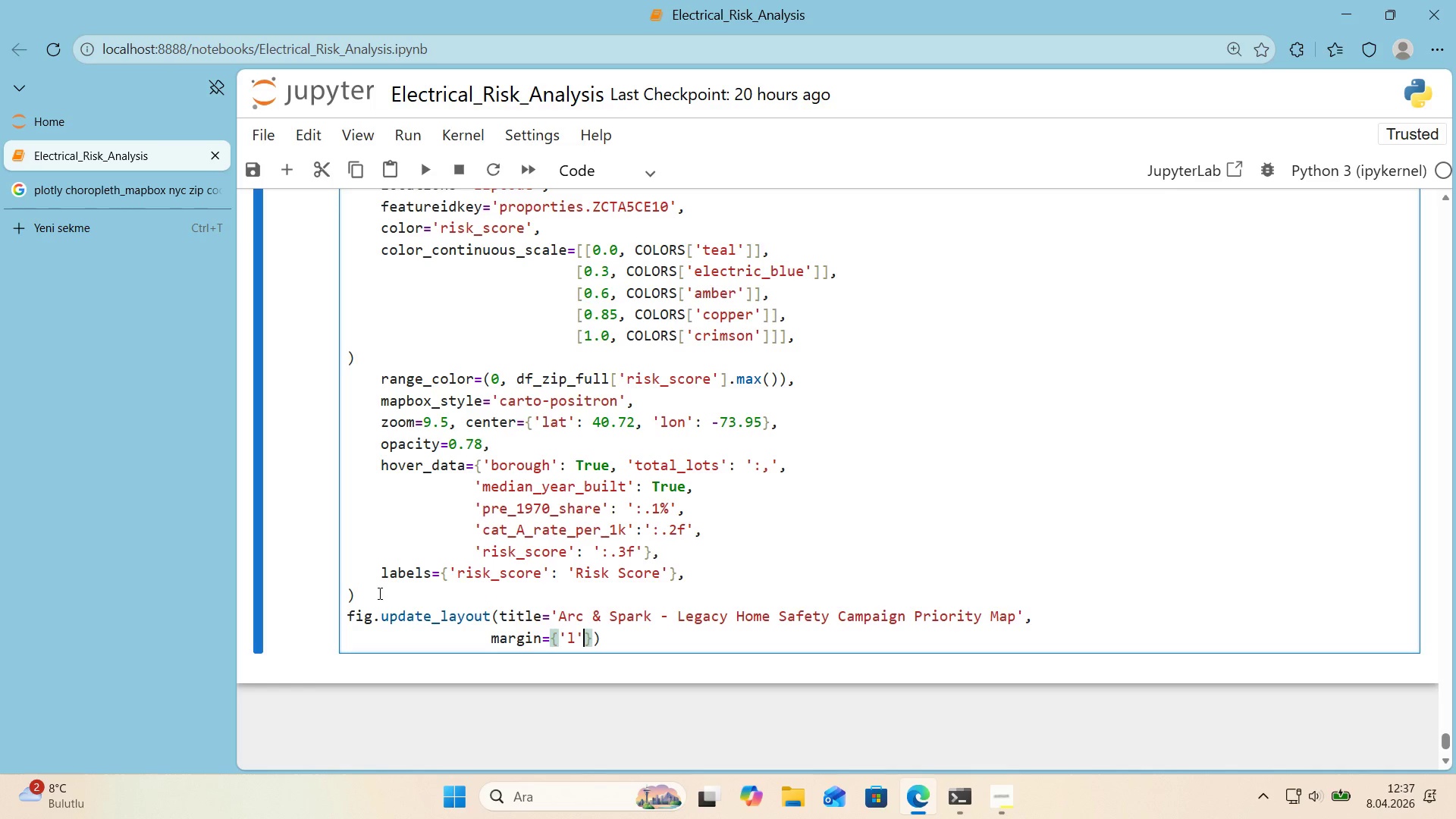 
type(>0, @@)
 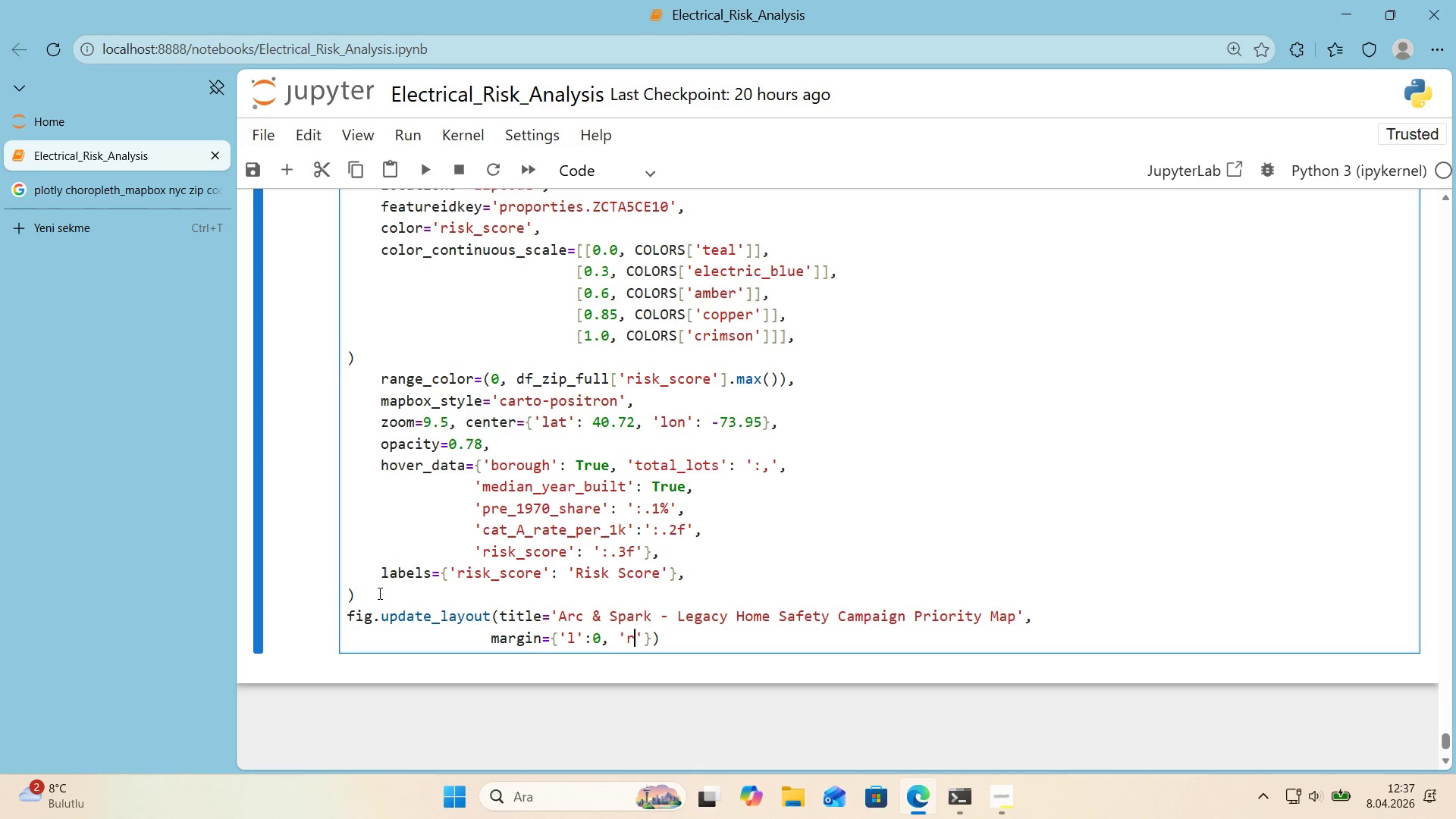 
 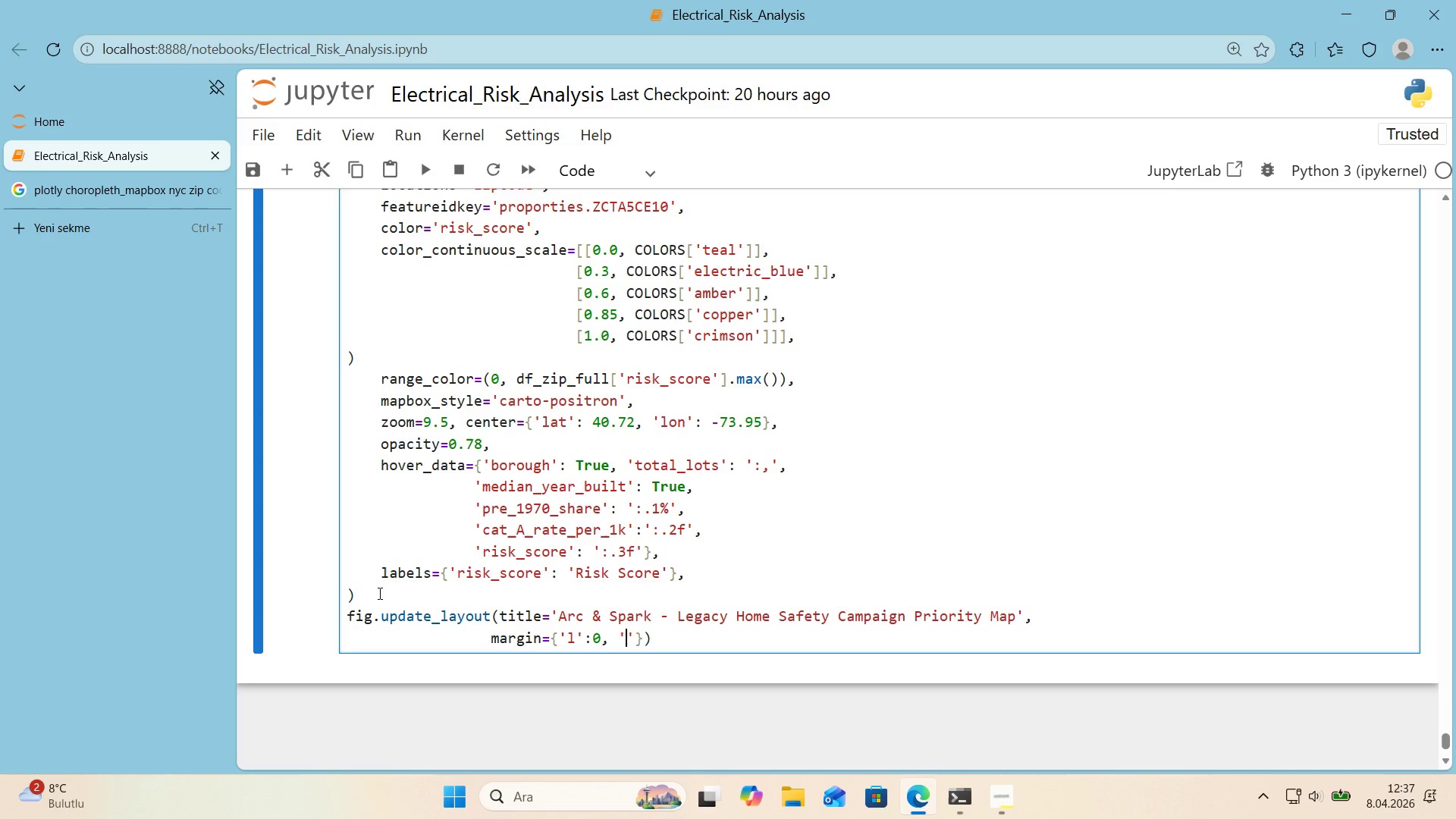 
key(ArrowLeft)
 